 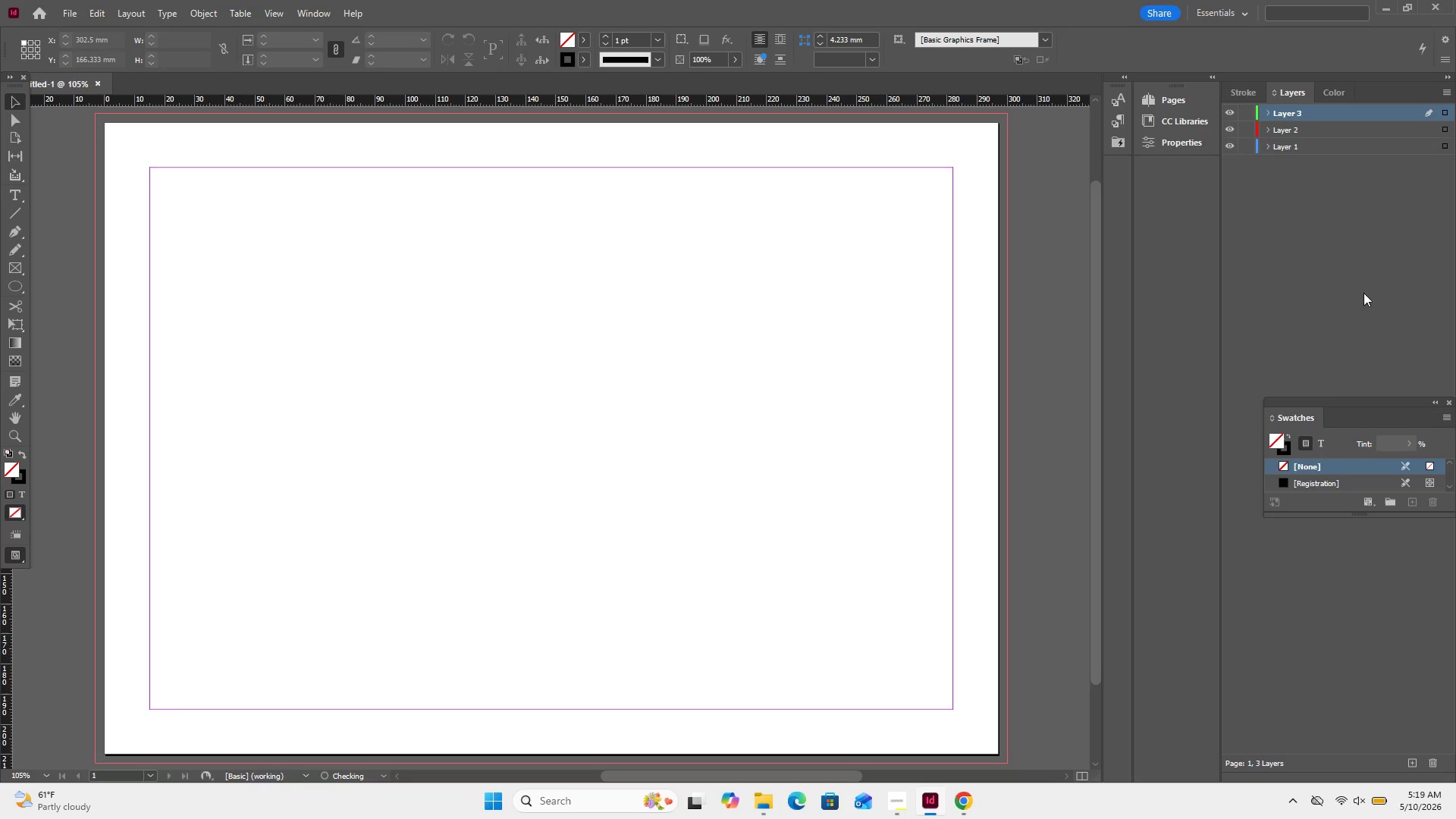 
double_click([1283, 144])
 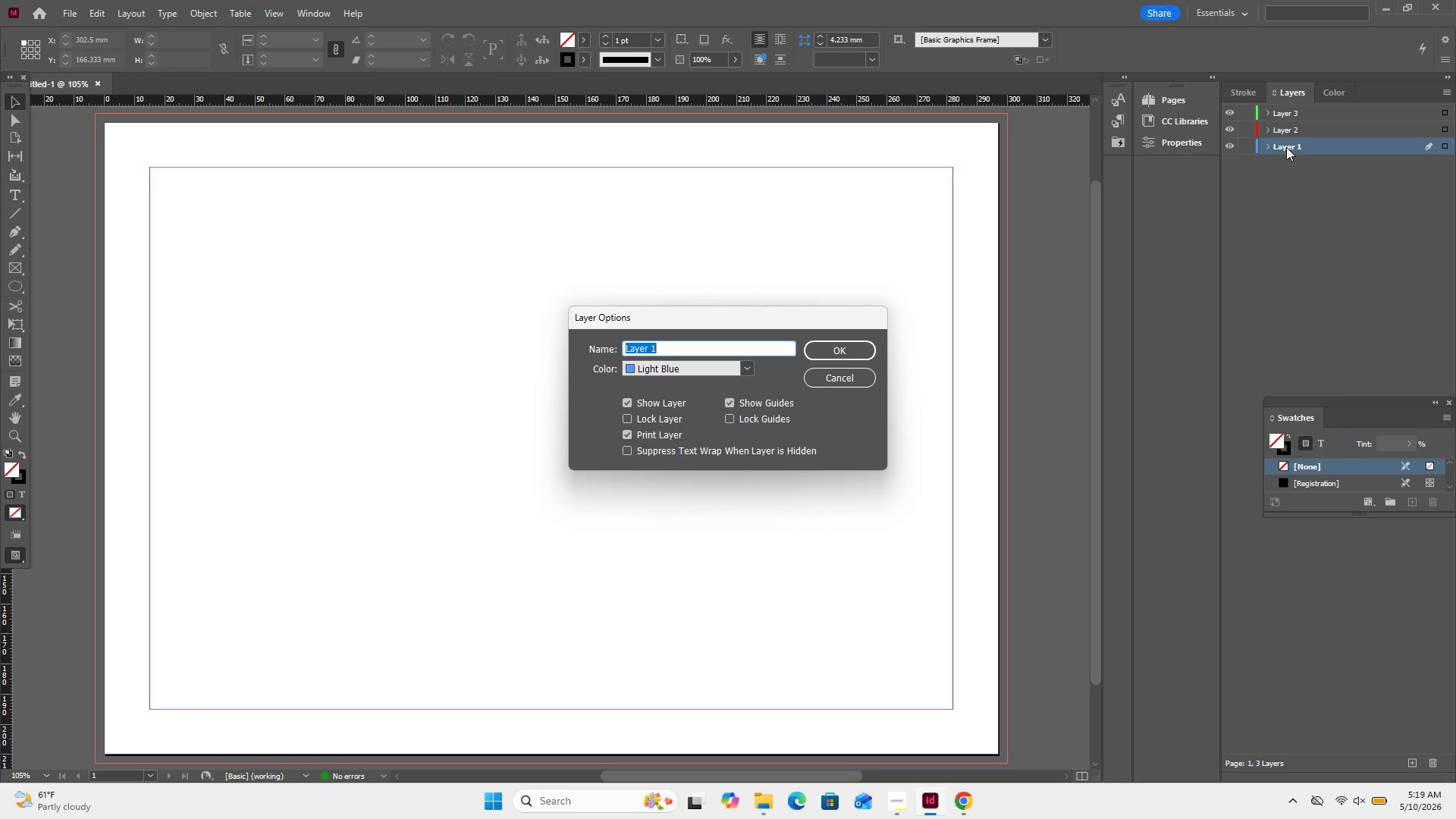 
type(grid)
 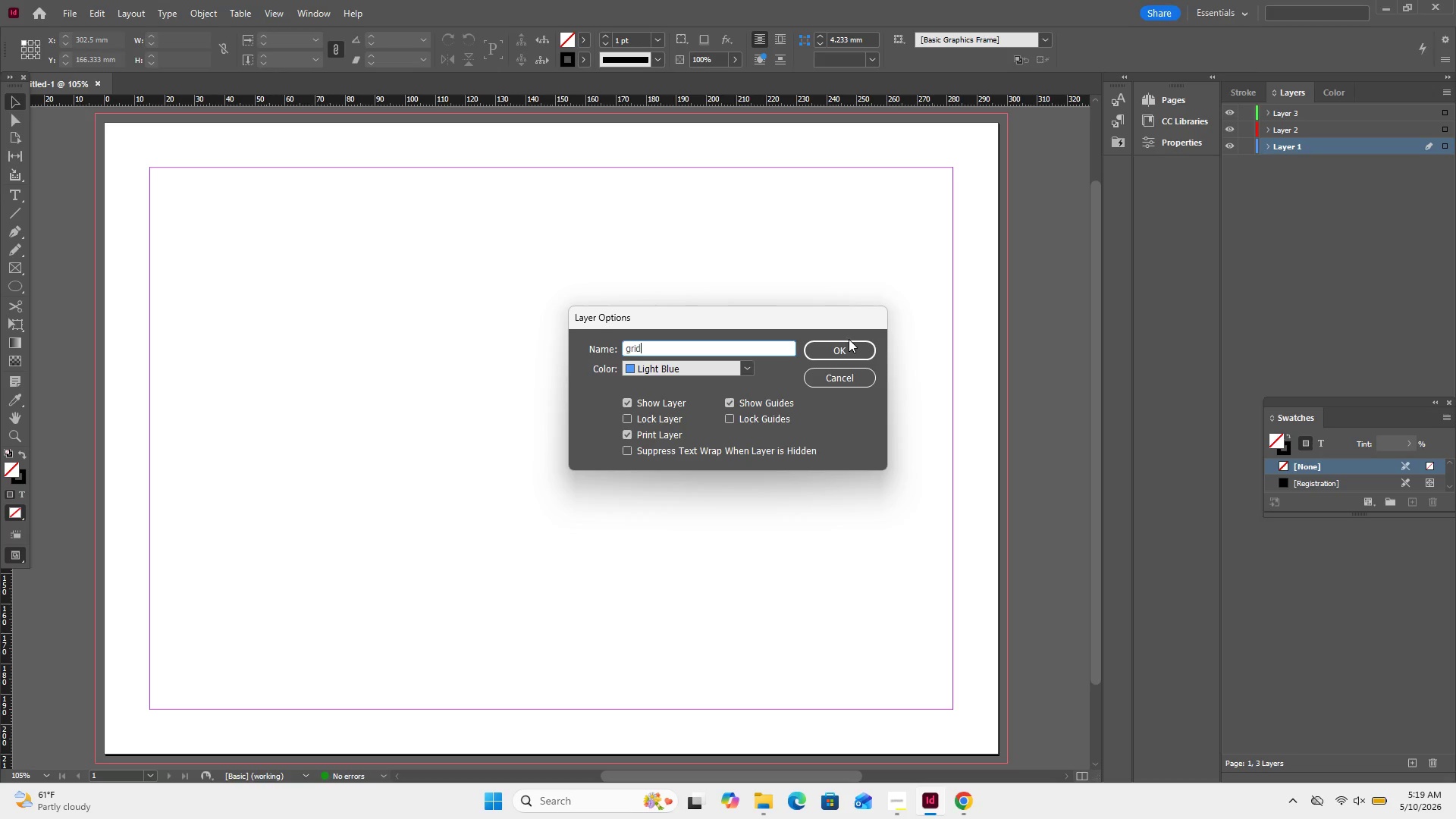 
left_click([821, 347])
 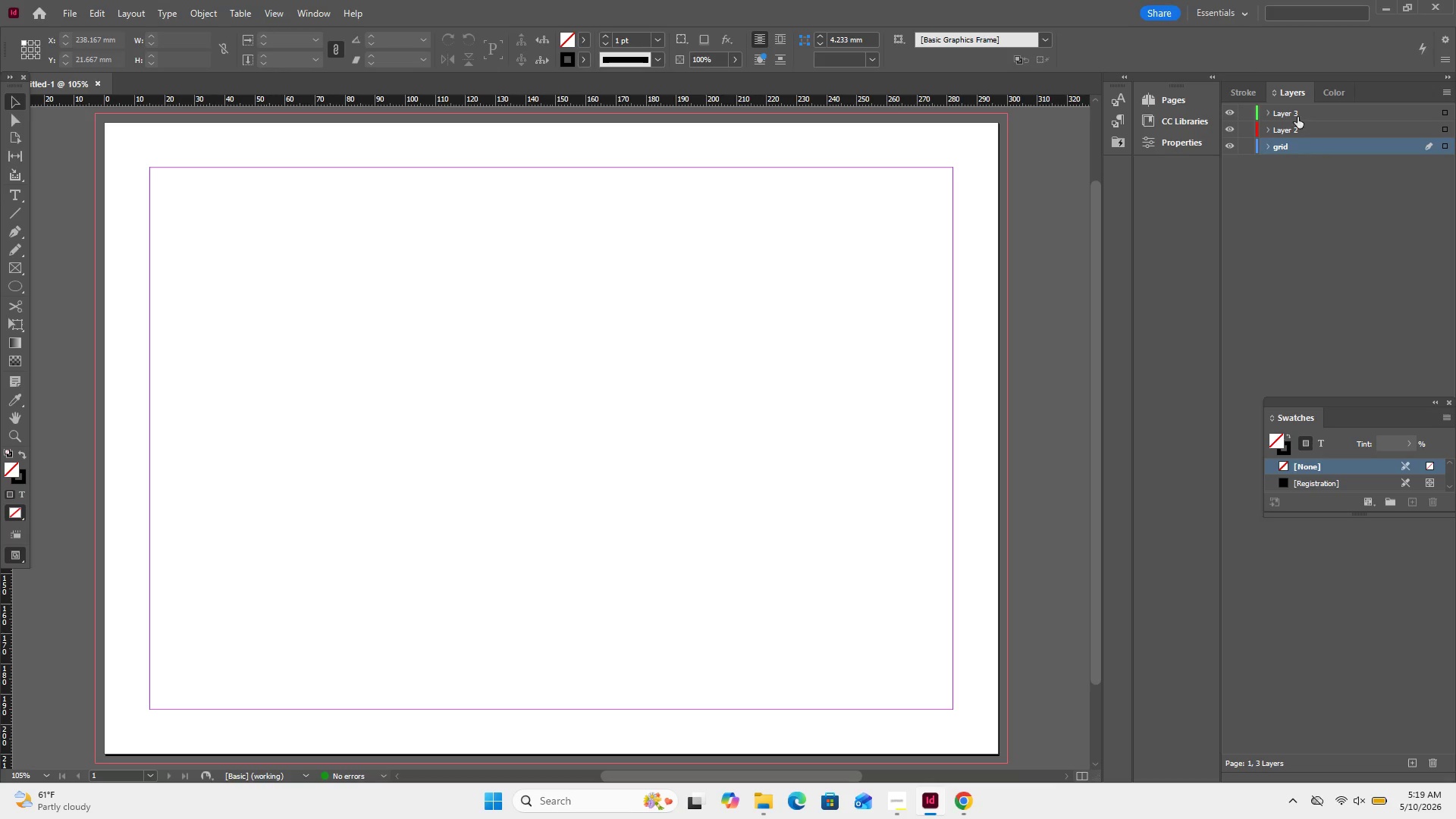 
double_click([1291, 132])
 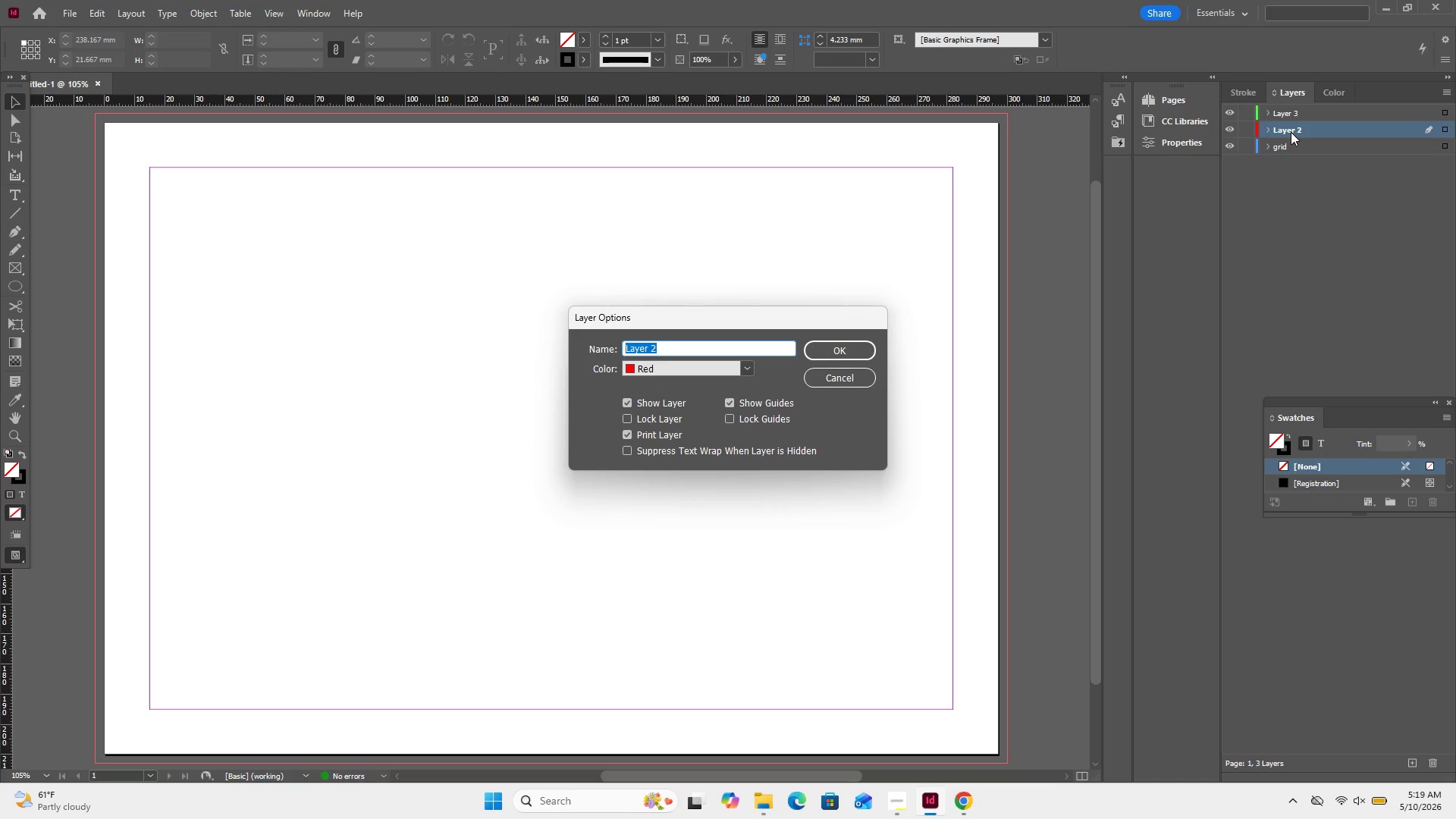 
type(icon)
 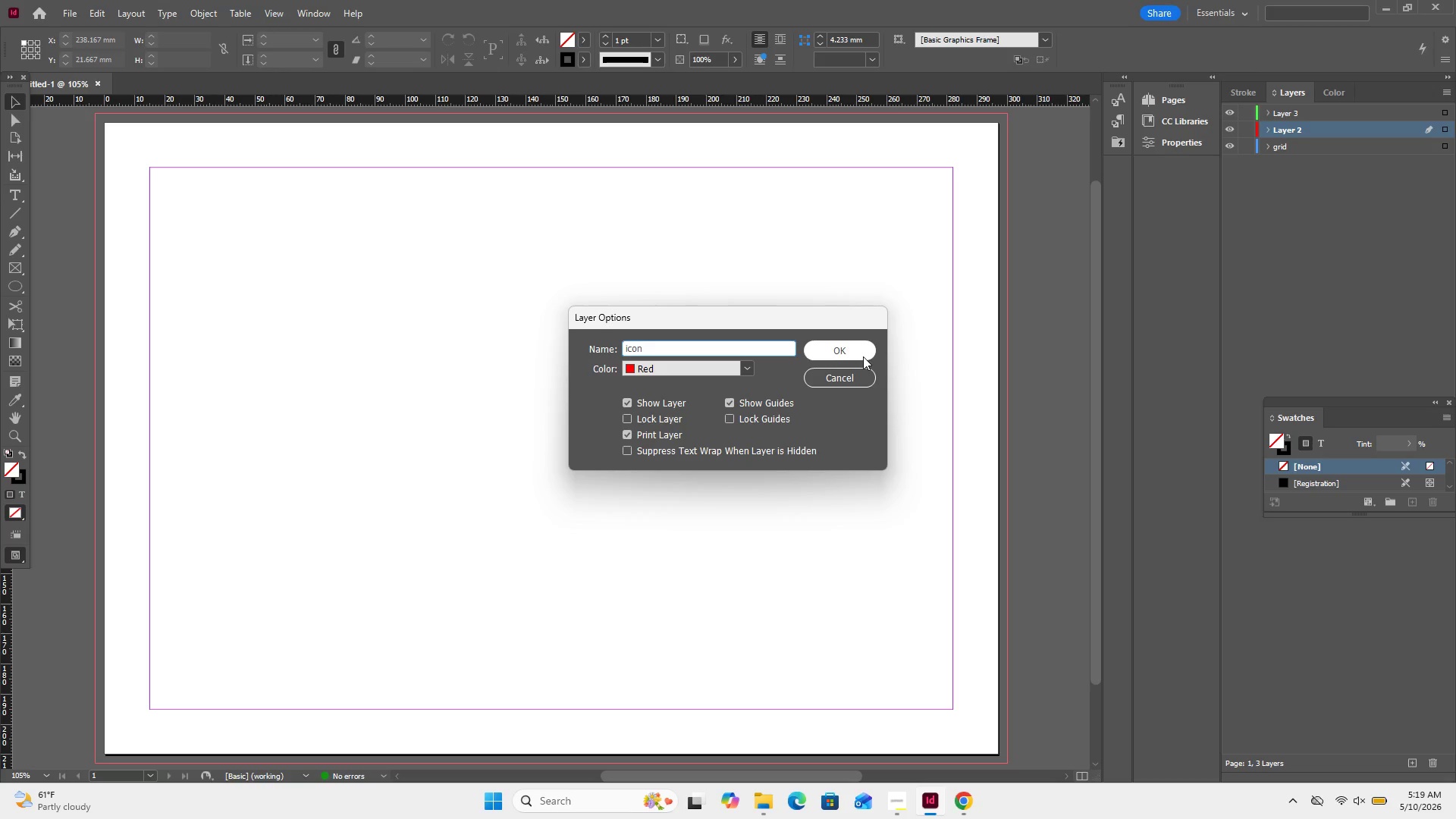 
left_click([863, 356])
 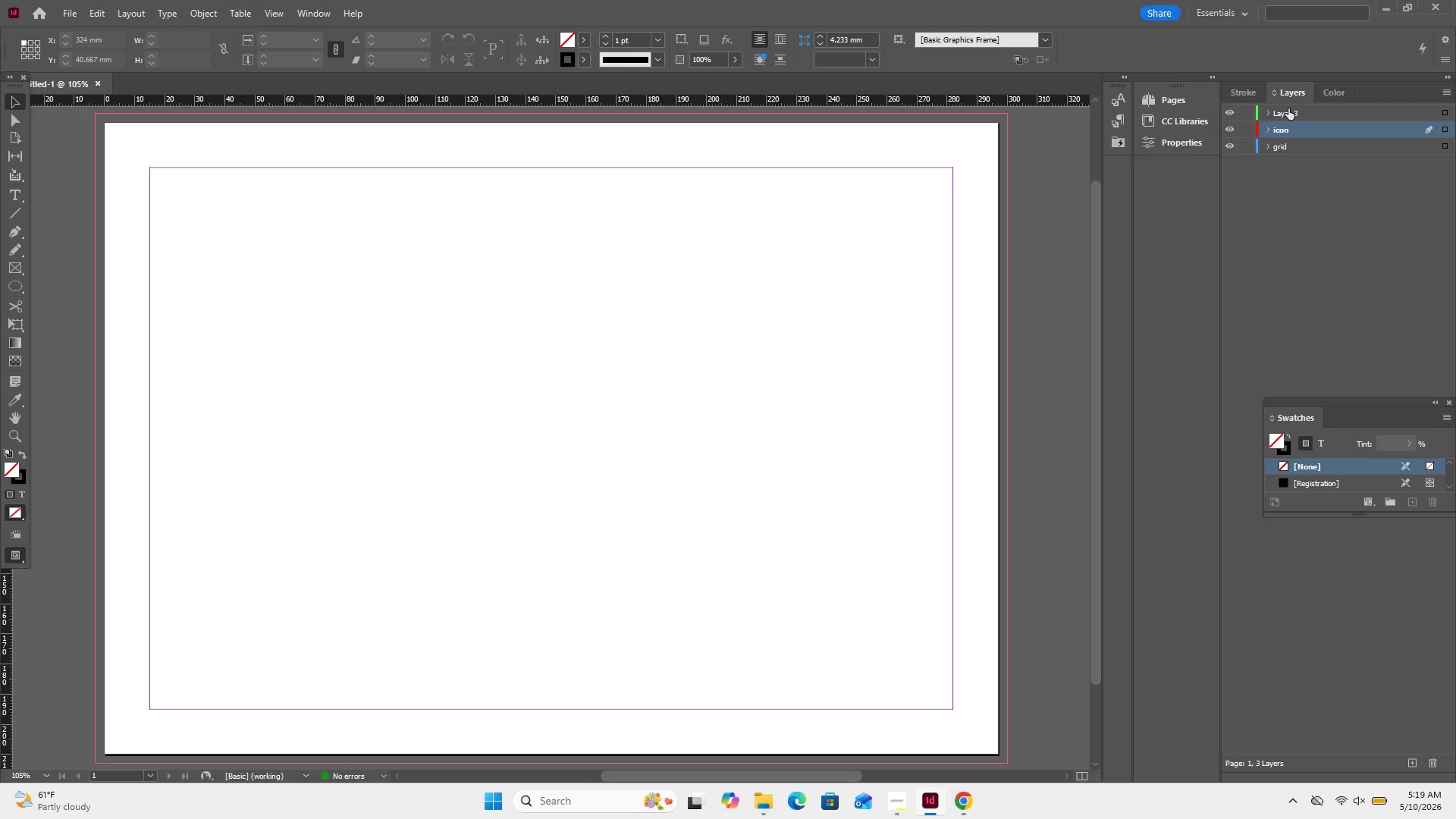 
double_click([1288, 108])
 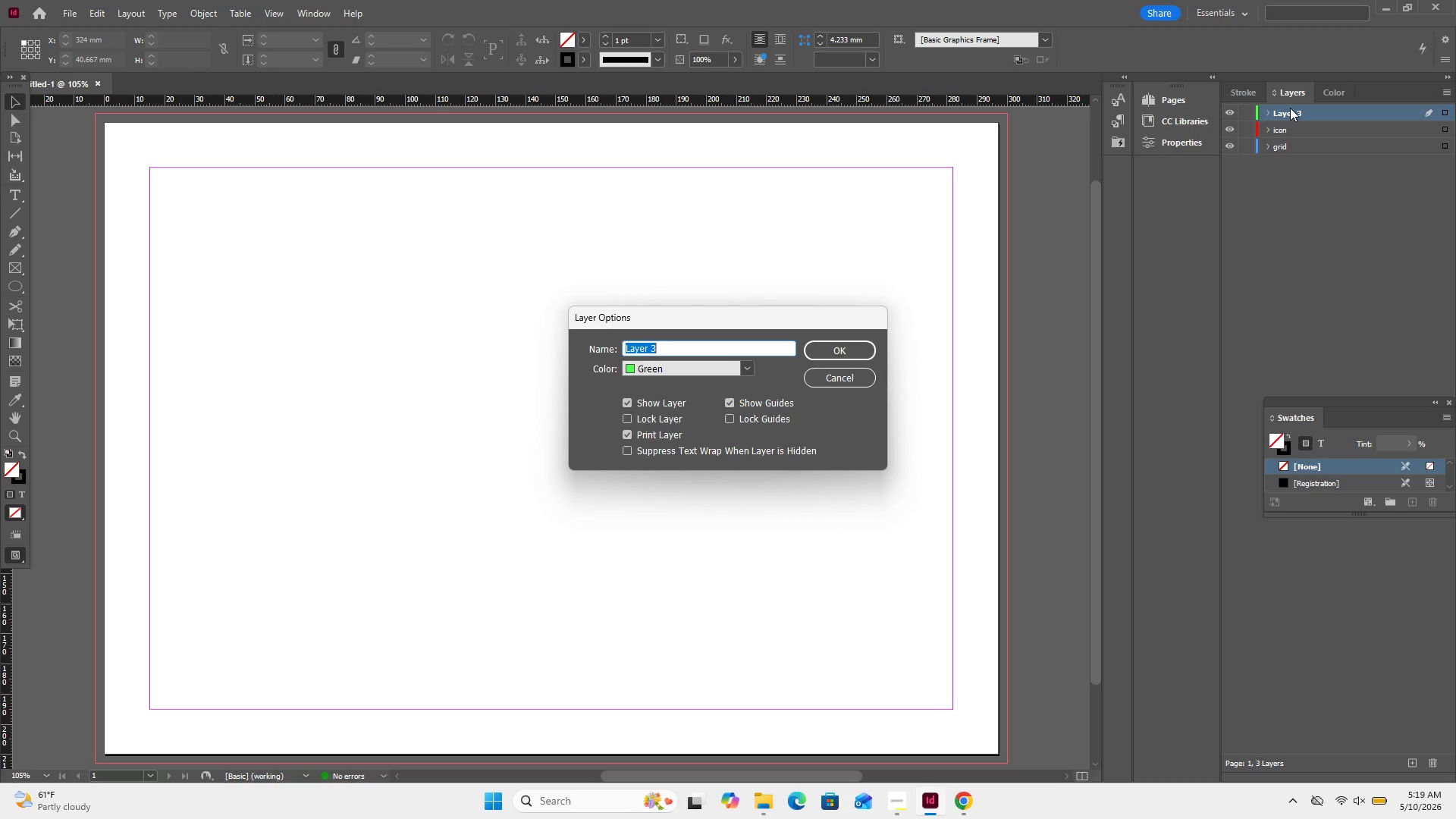 
type(text)
 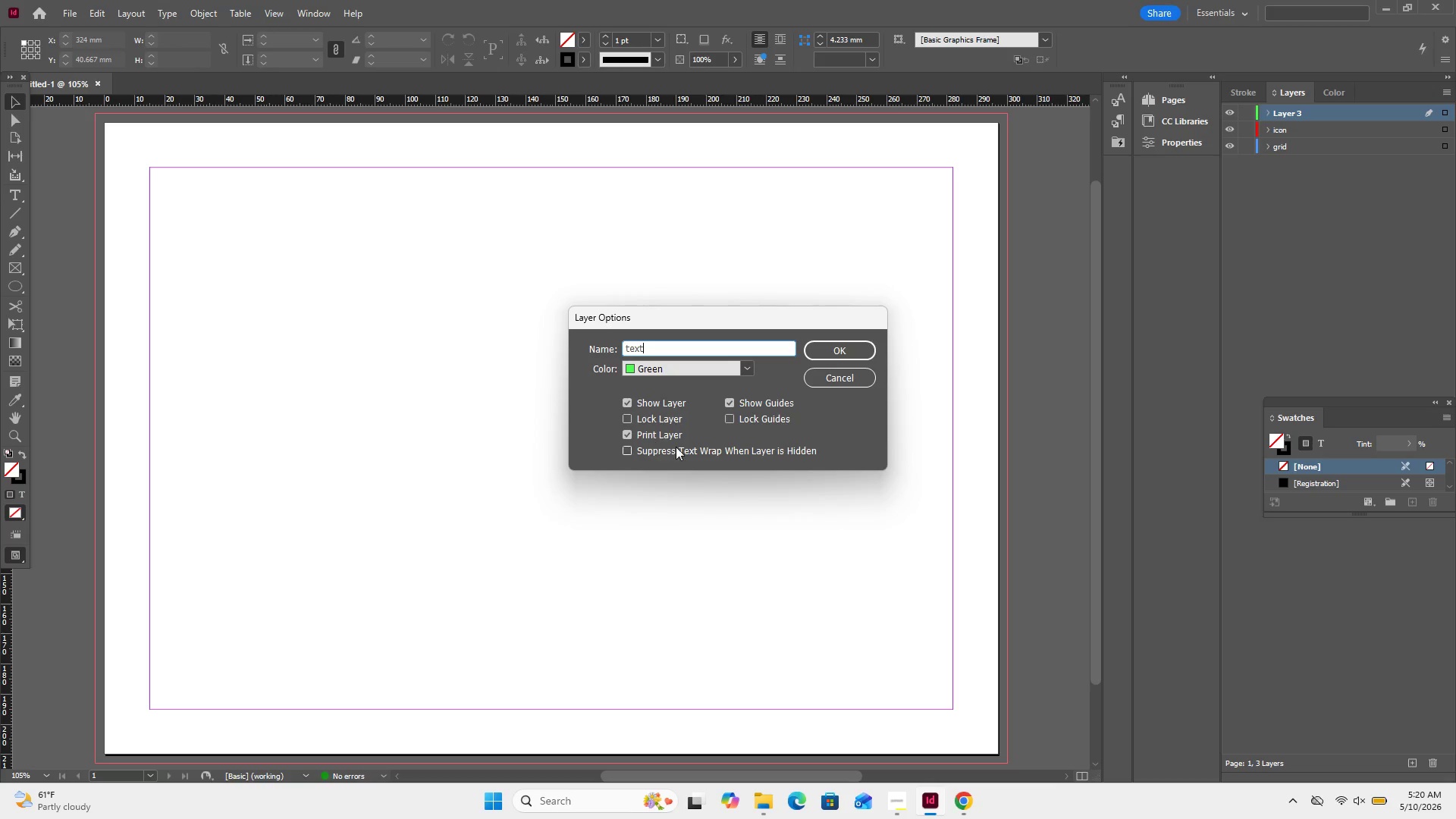 
left_click([857, 351])
 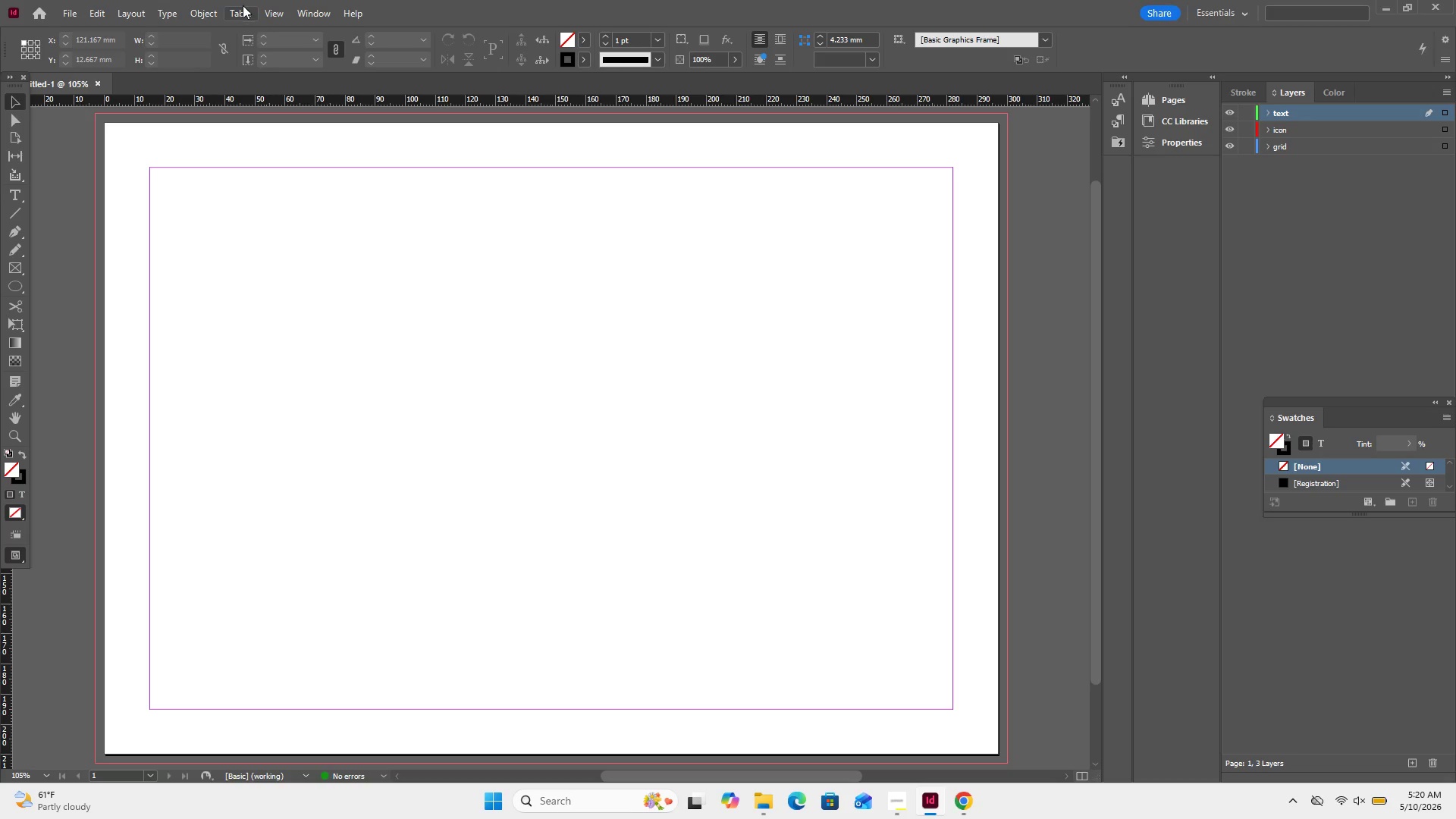 
wait(5.55)
 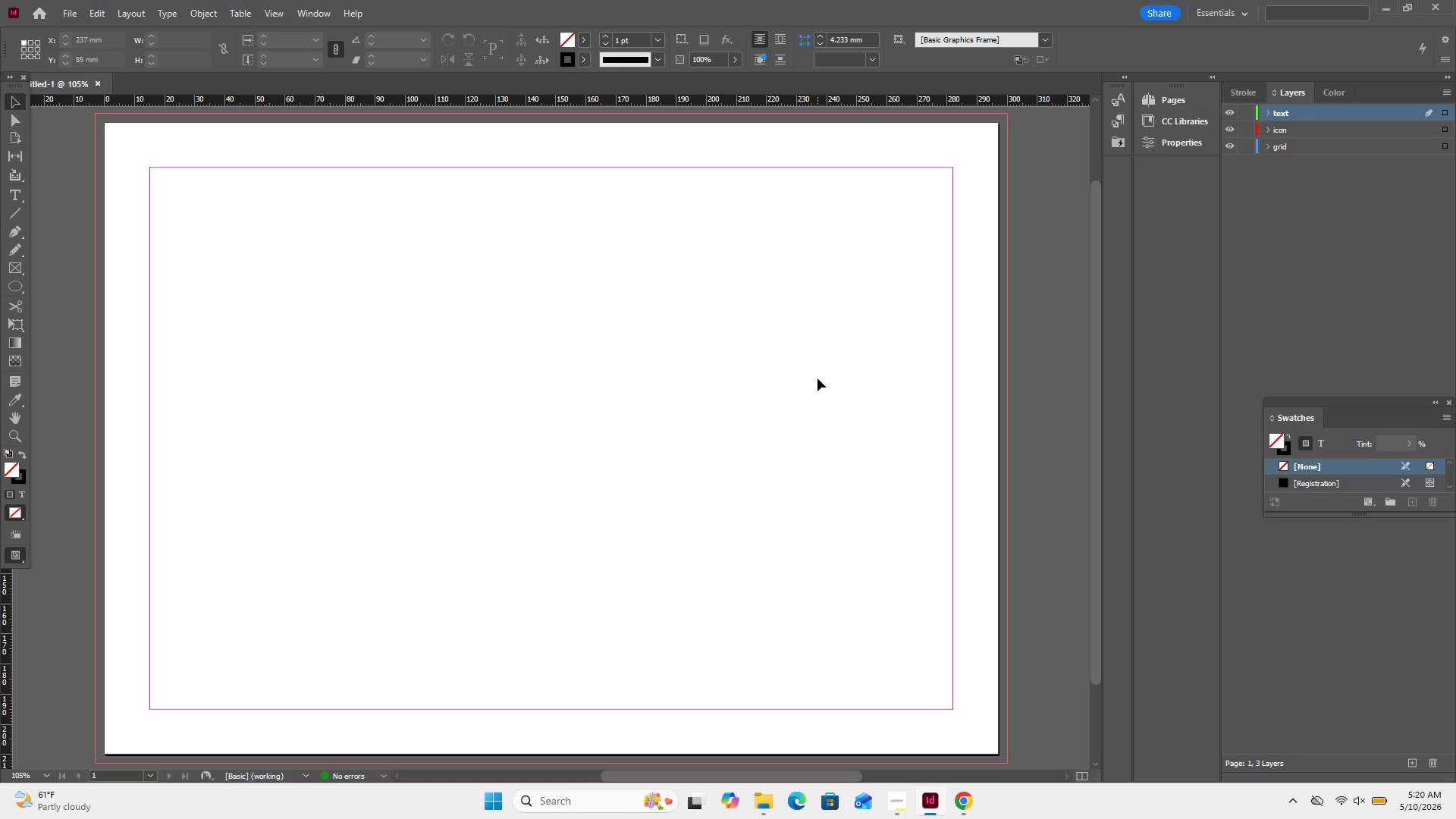 
left_click([285, 11])
 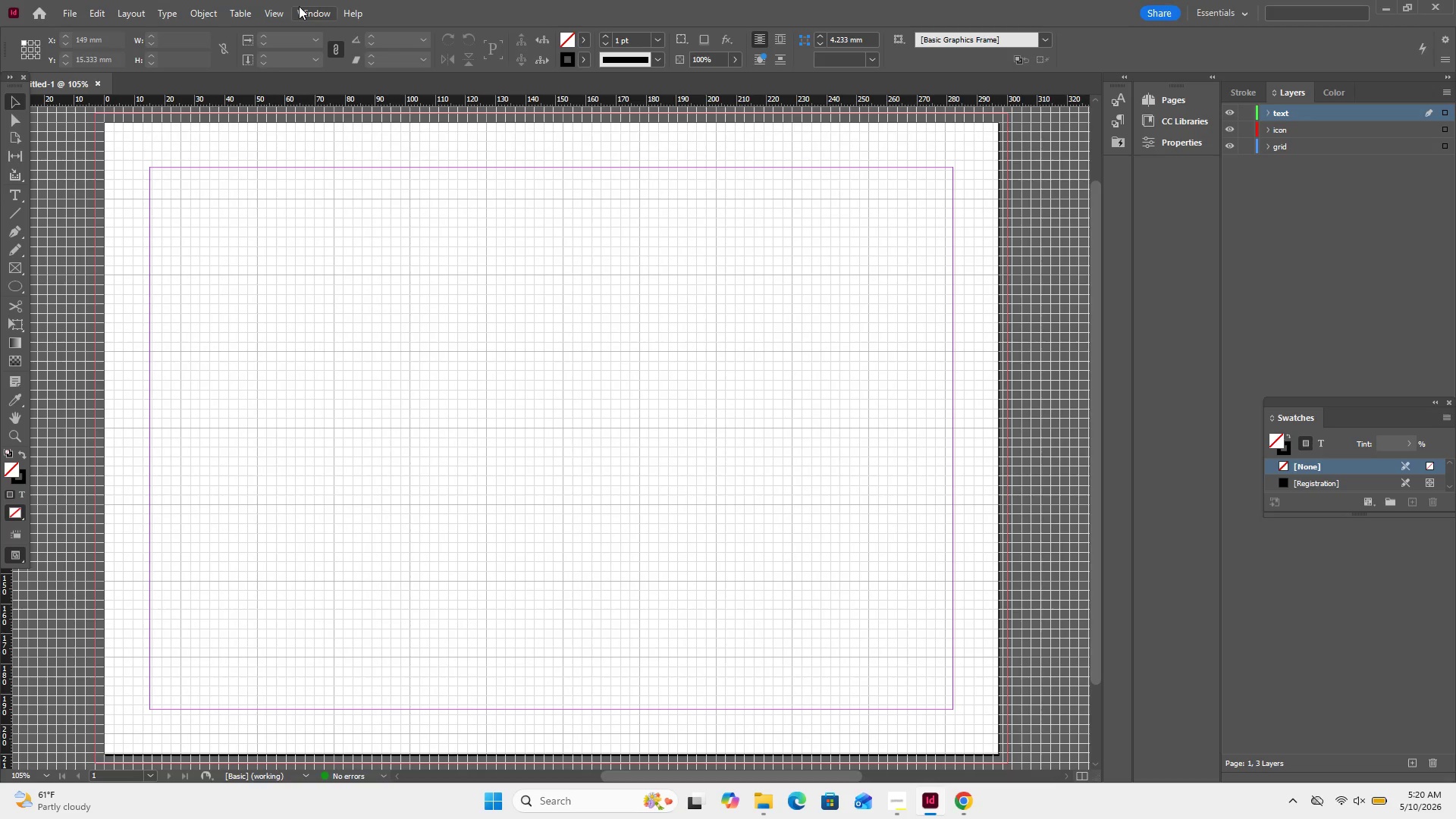 
wait(31.89)
 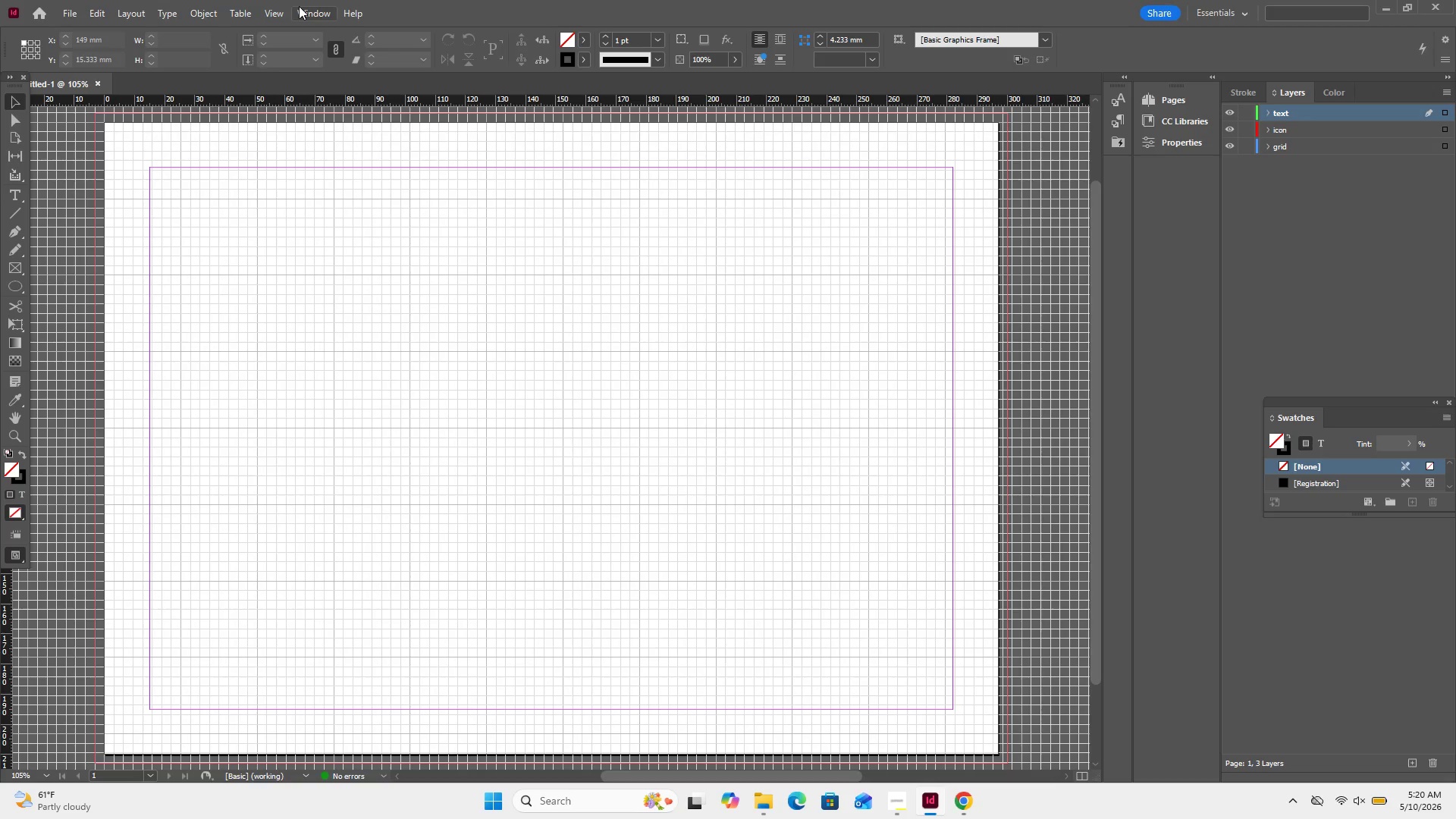 
left_click([299, 6])
 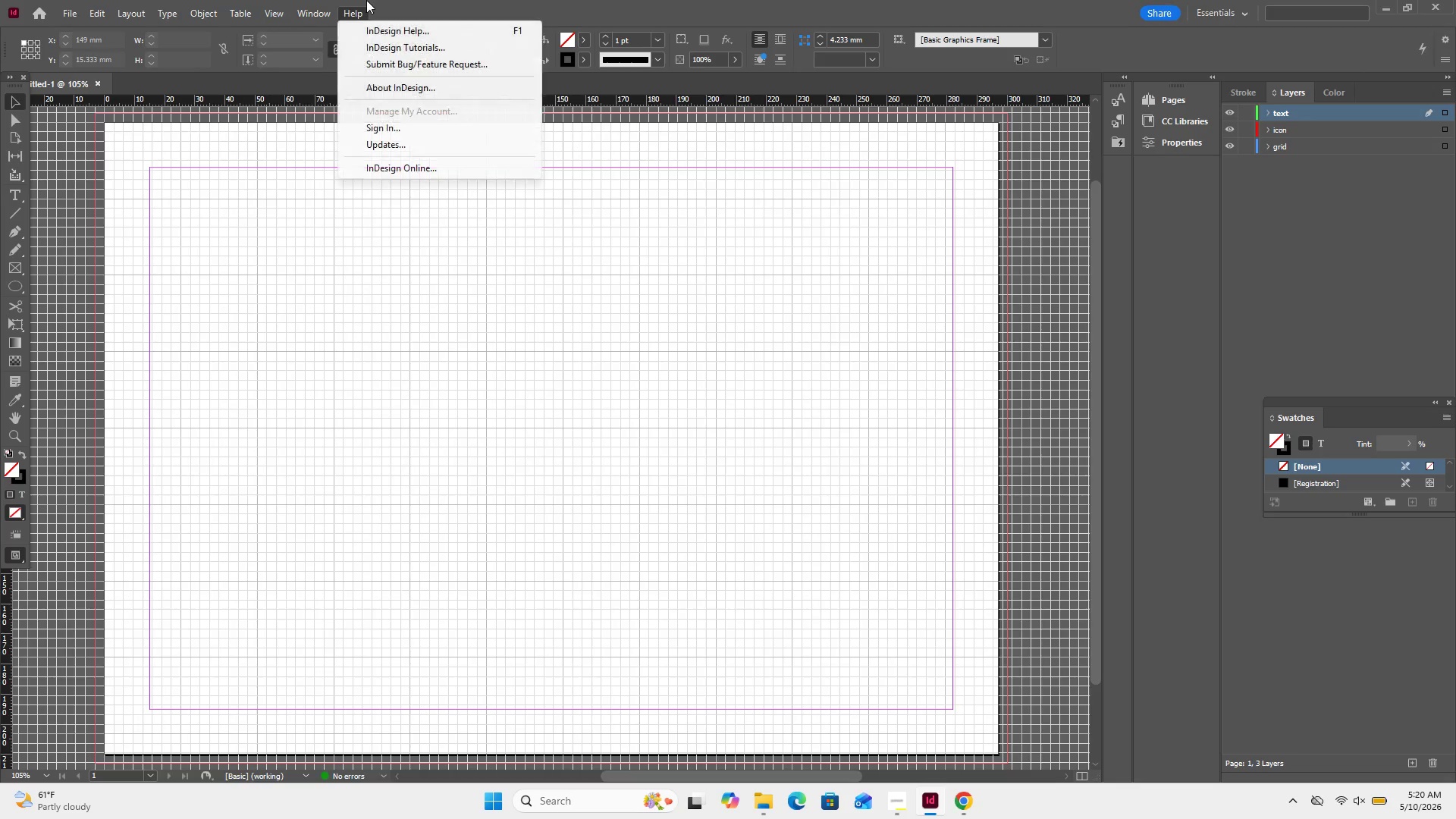 
mouse_move([314, 12])
 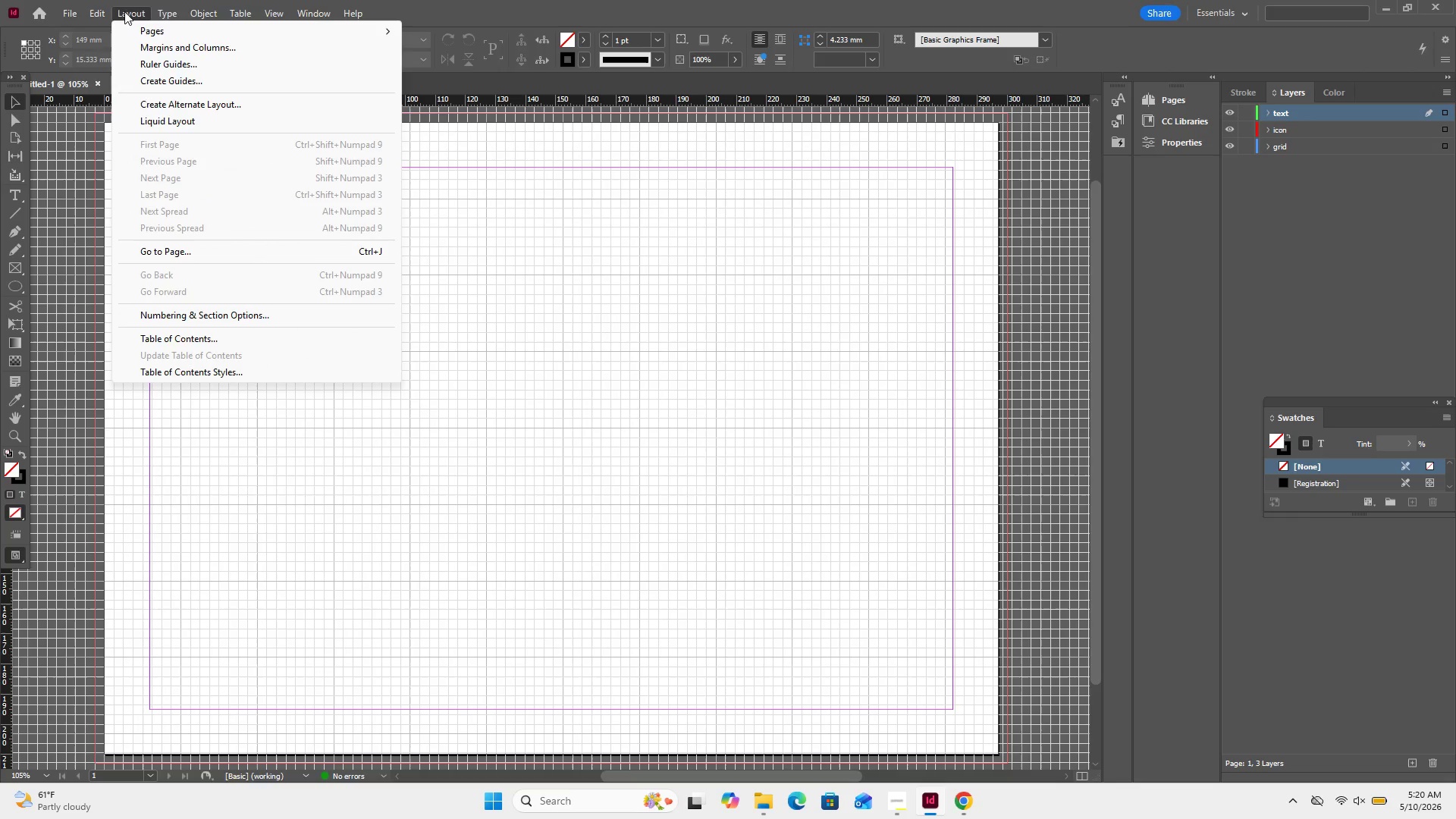 
mouse_move([99, 41])
 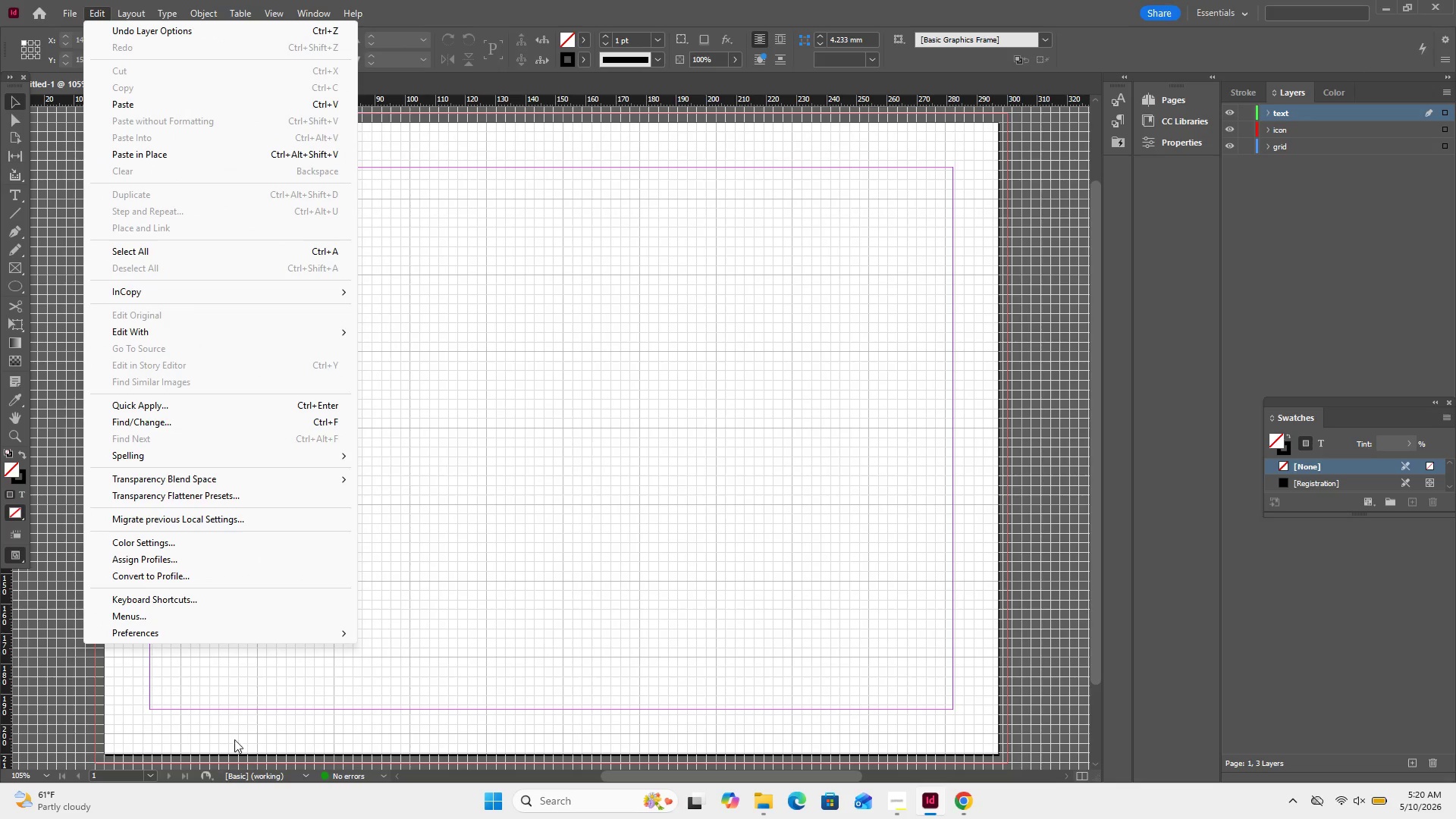 
mouse_move([251, 629])
 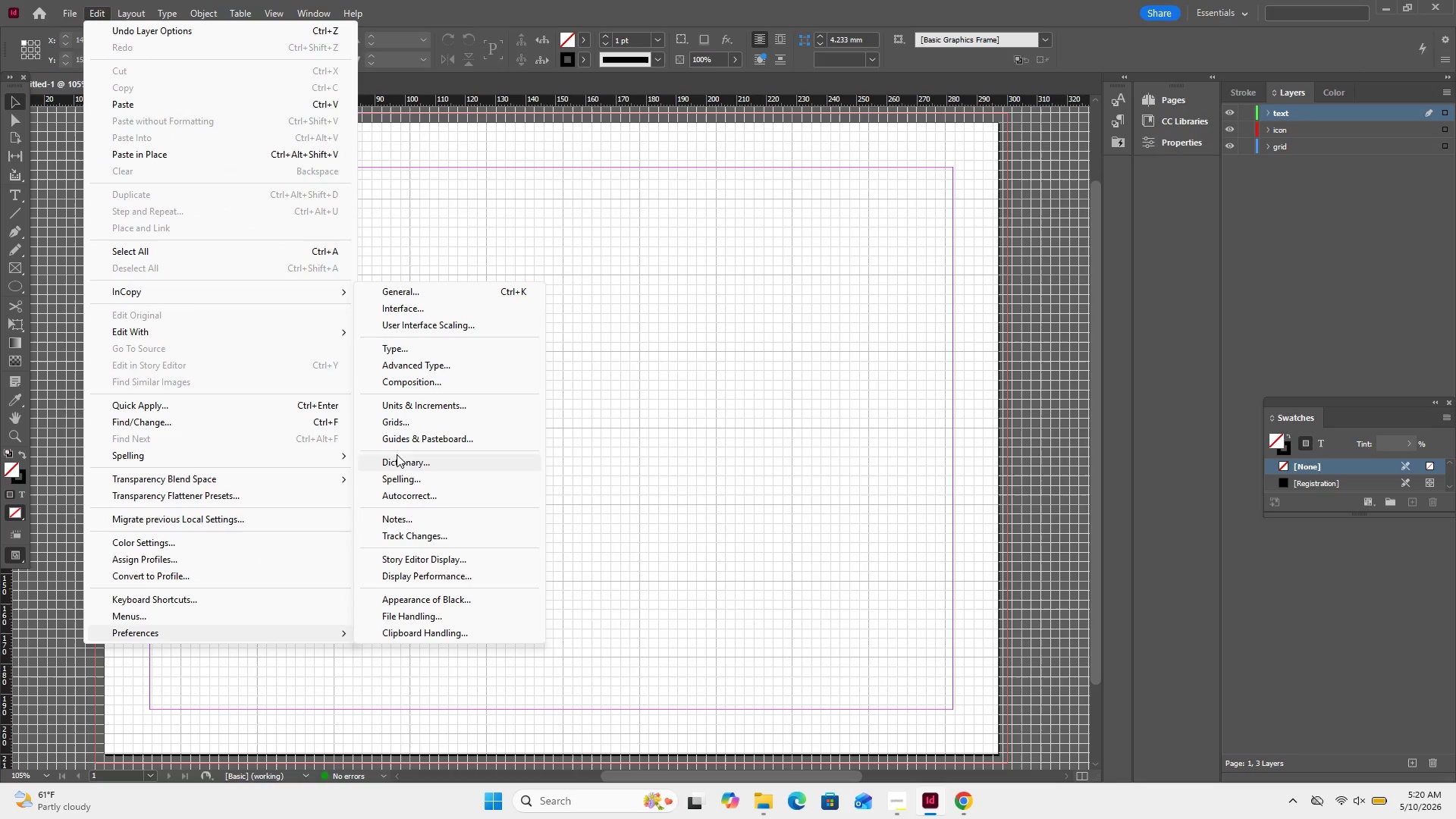 
wait(5.31)
 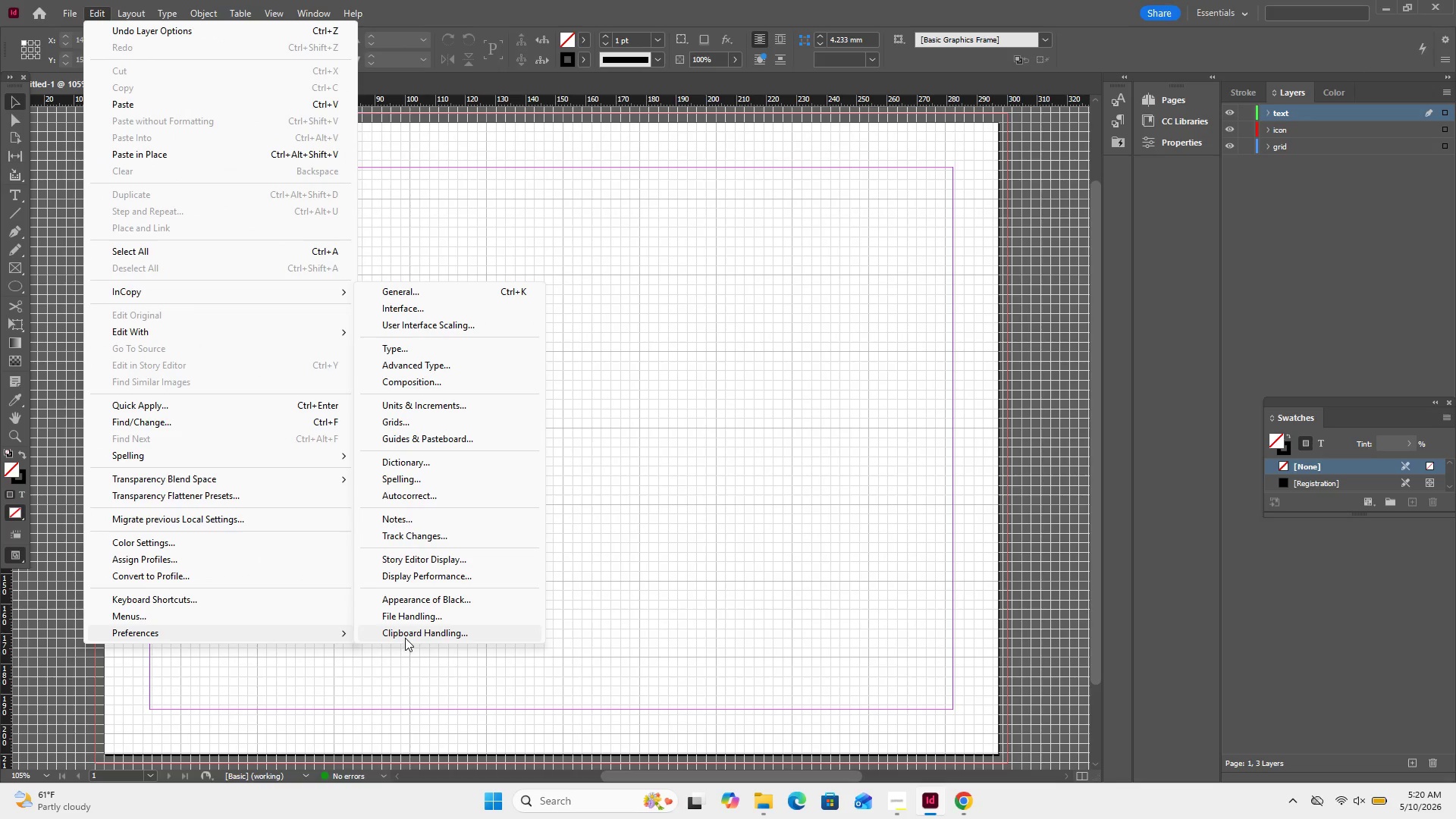 
left_click([402, 423])
 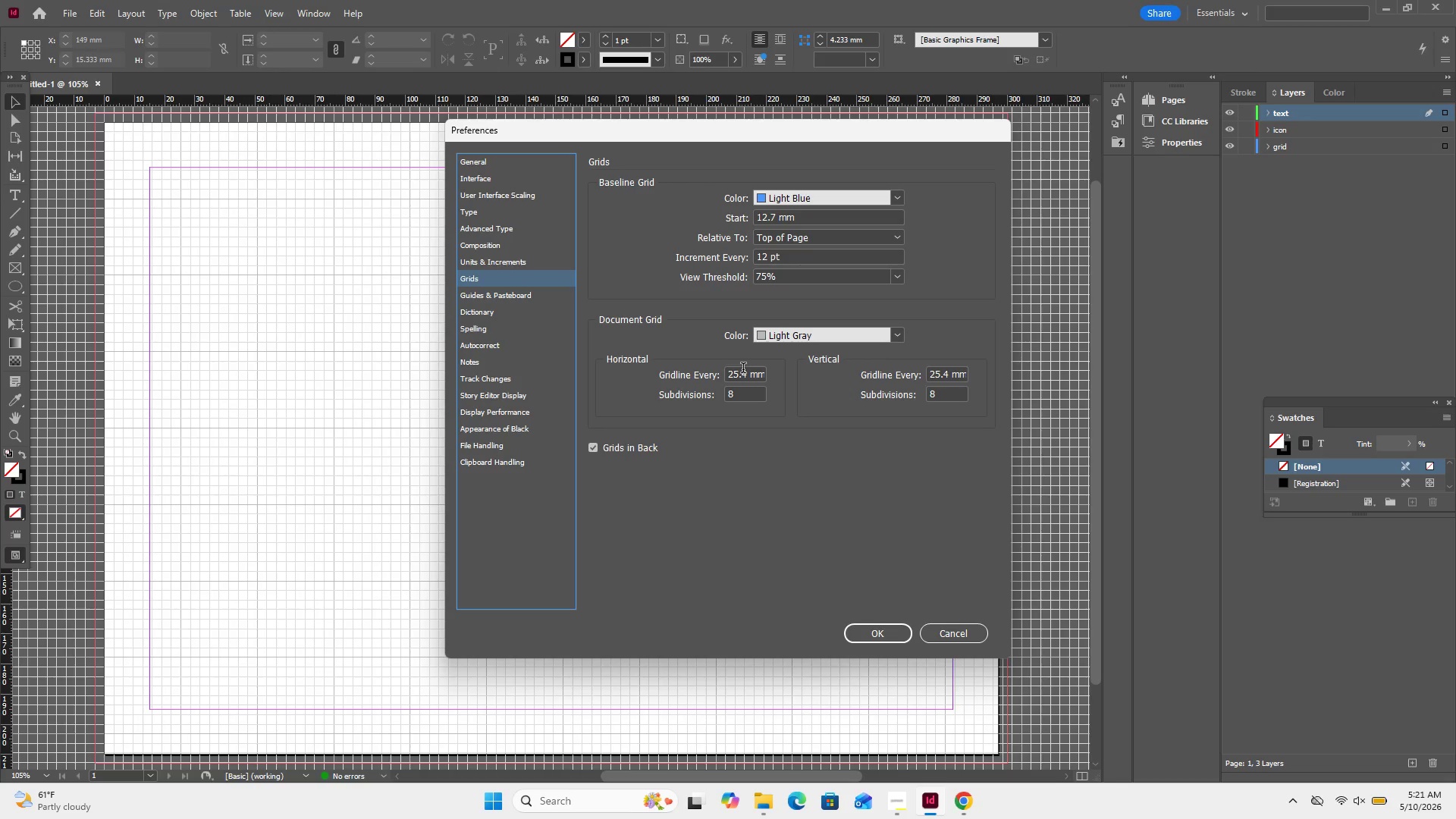 
wait(43.39)
 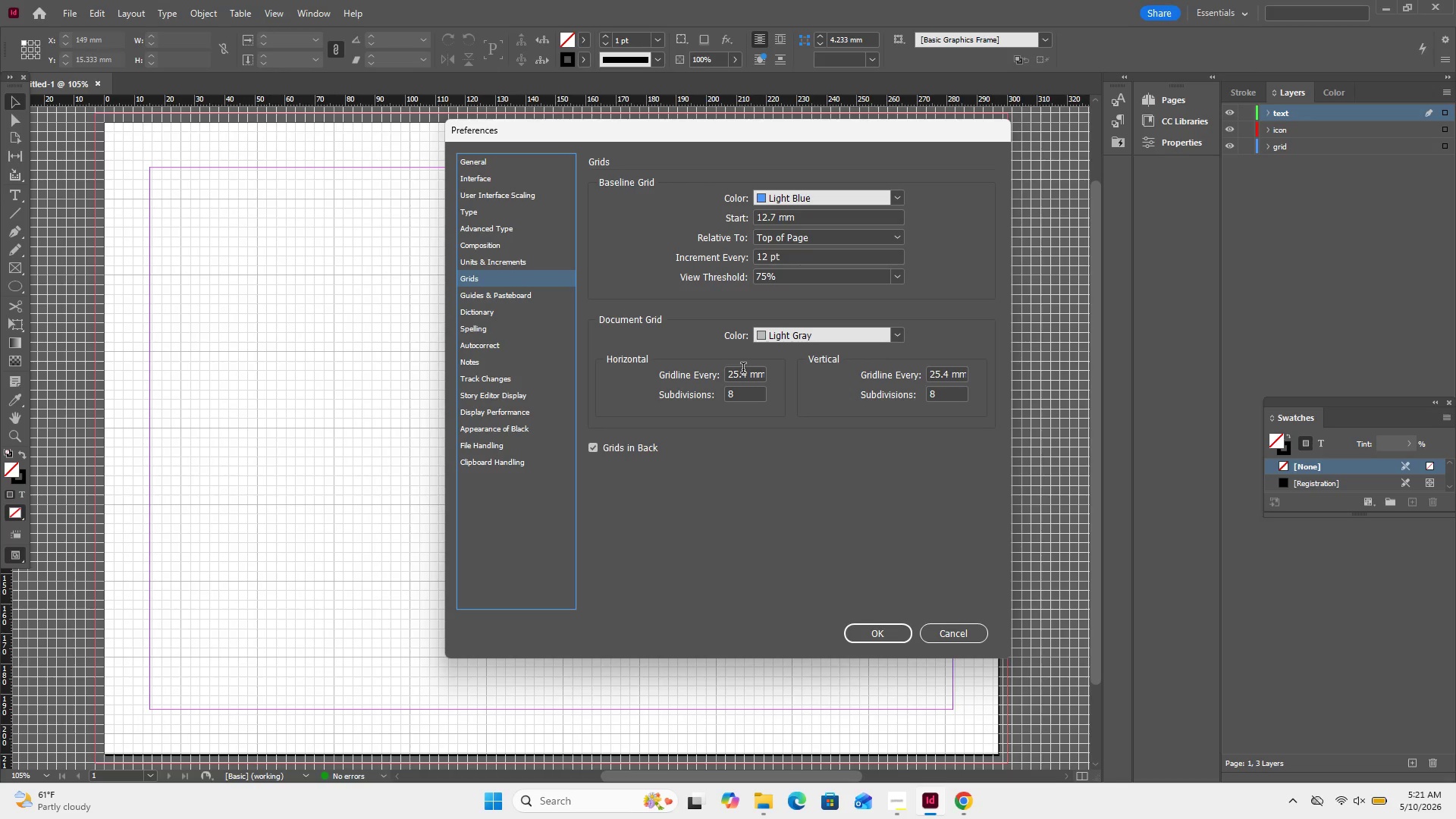 
left_click([736, 378])
 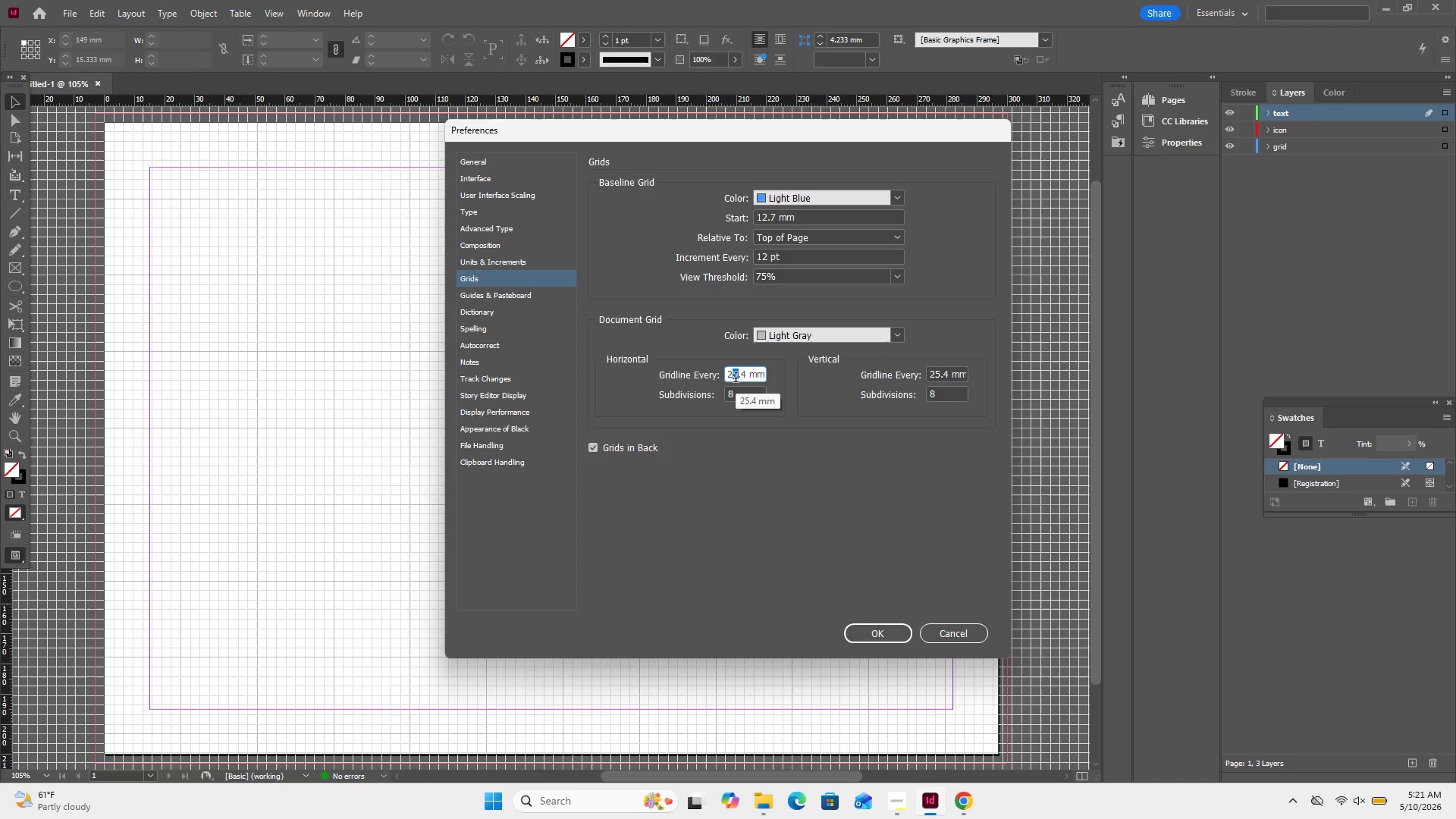 
key(Backspace)
 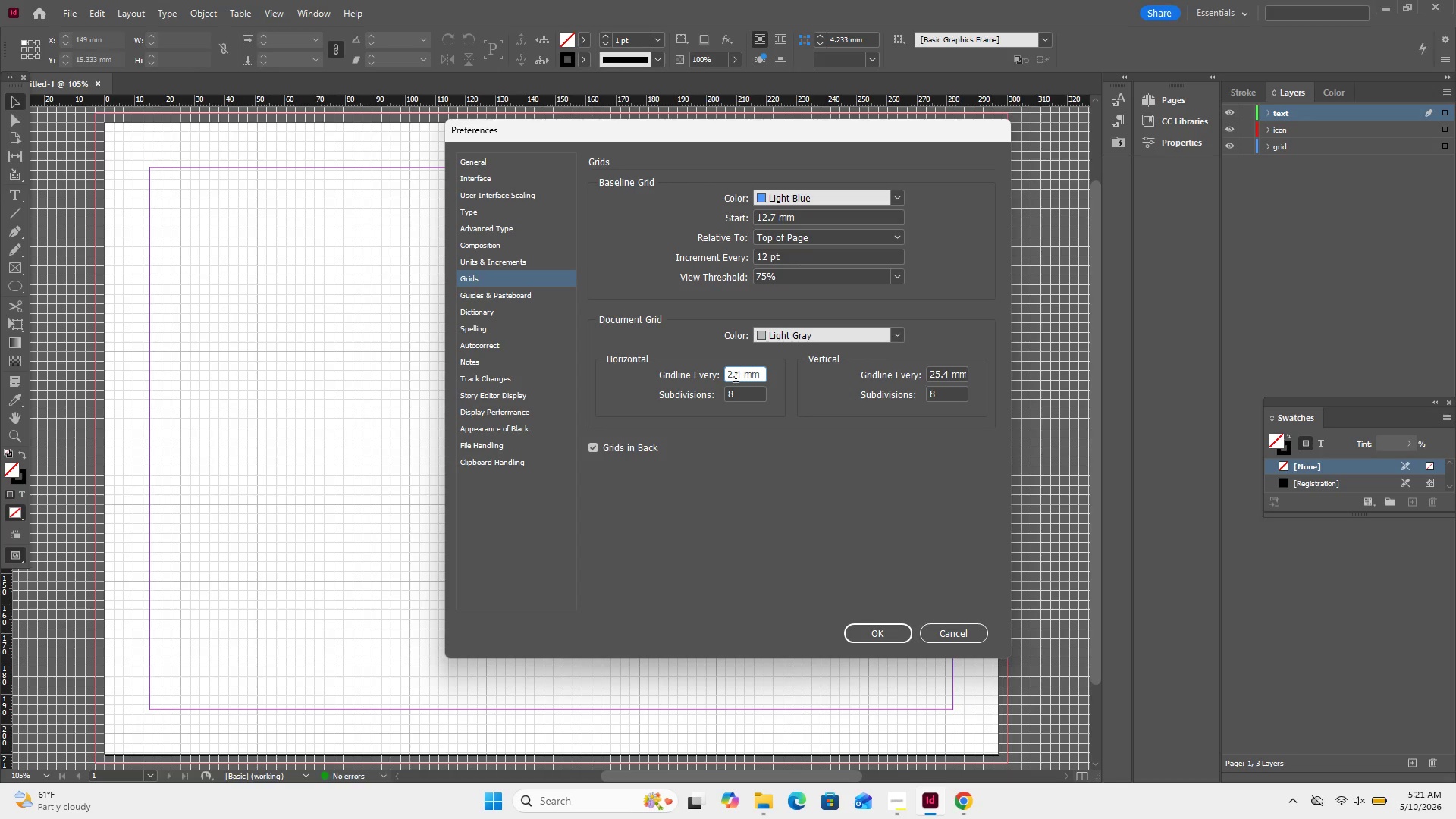 
key(ArrowRight)
 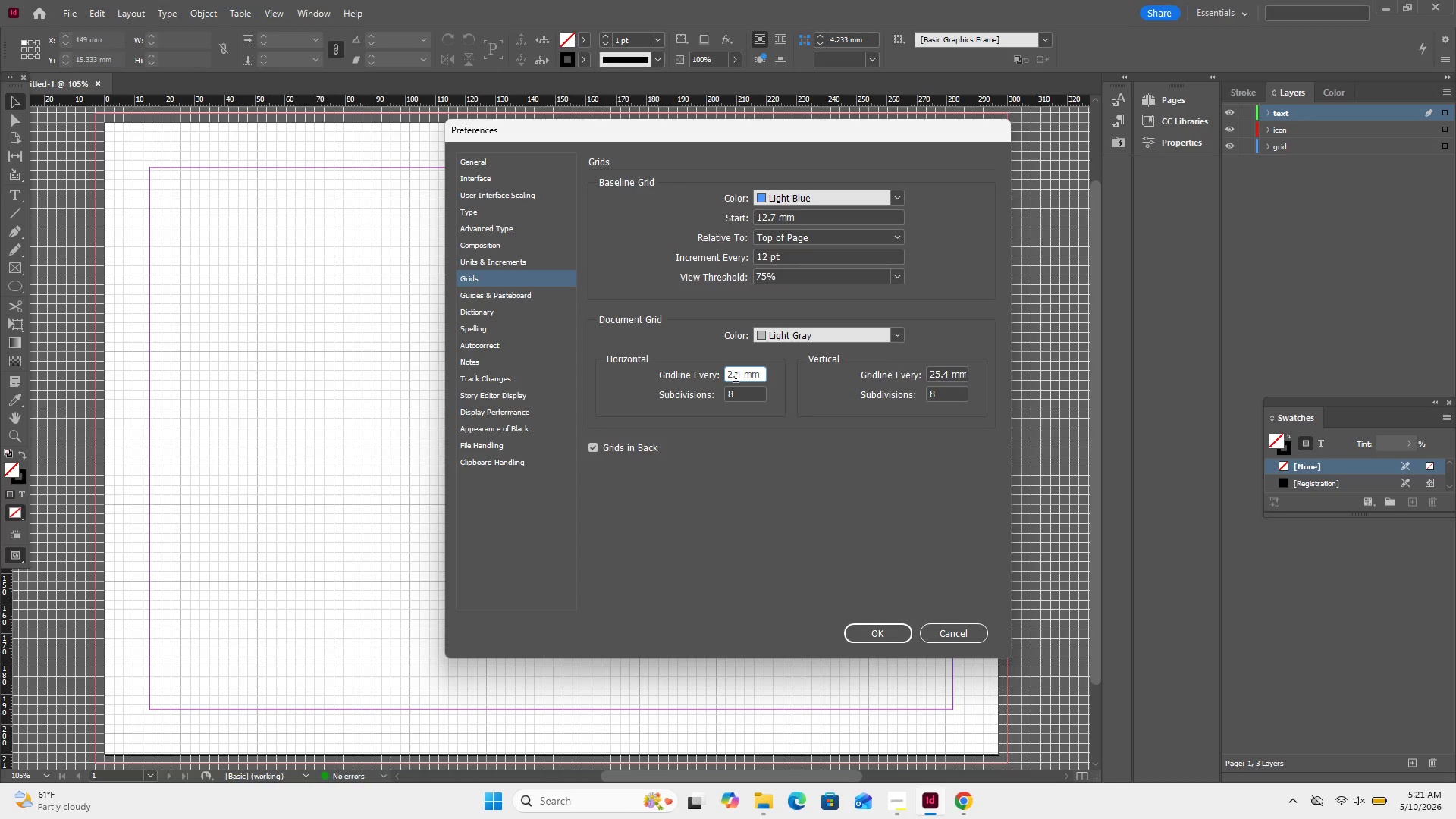 
key(ArrowRight)
 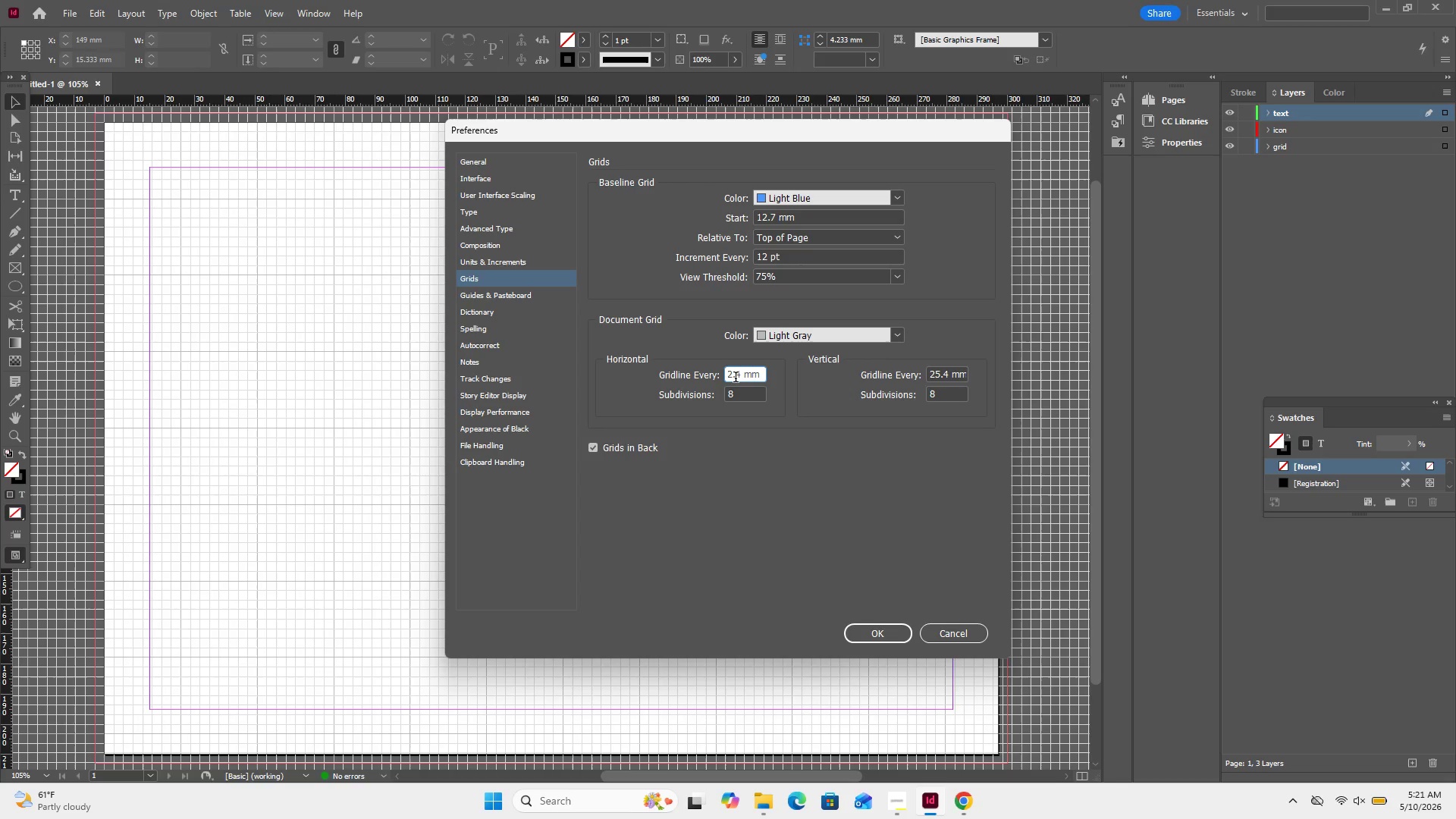 
key(Backspace)
 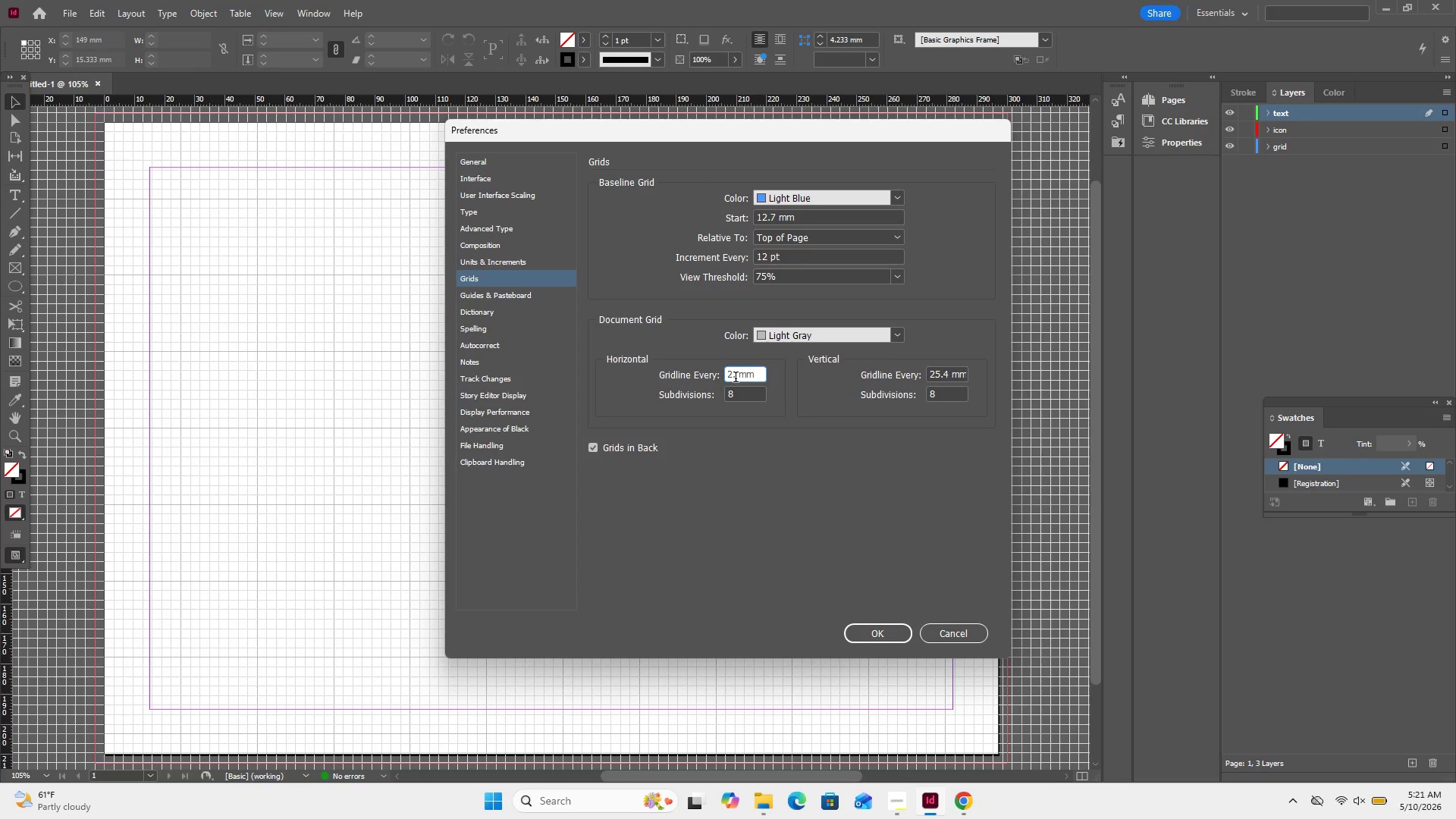 
key(Numpad6)
 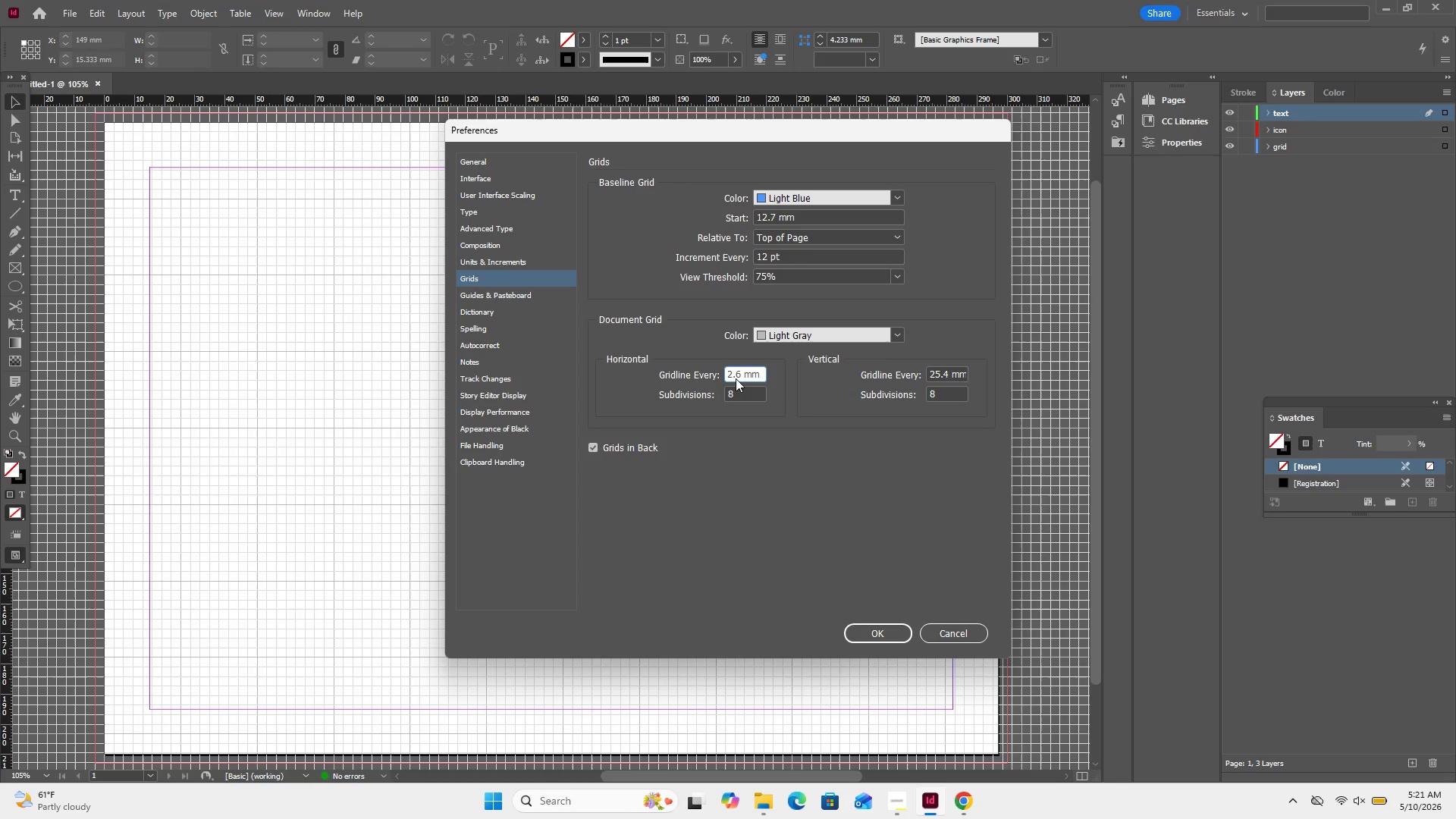 
key(Numpad5)
 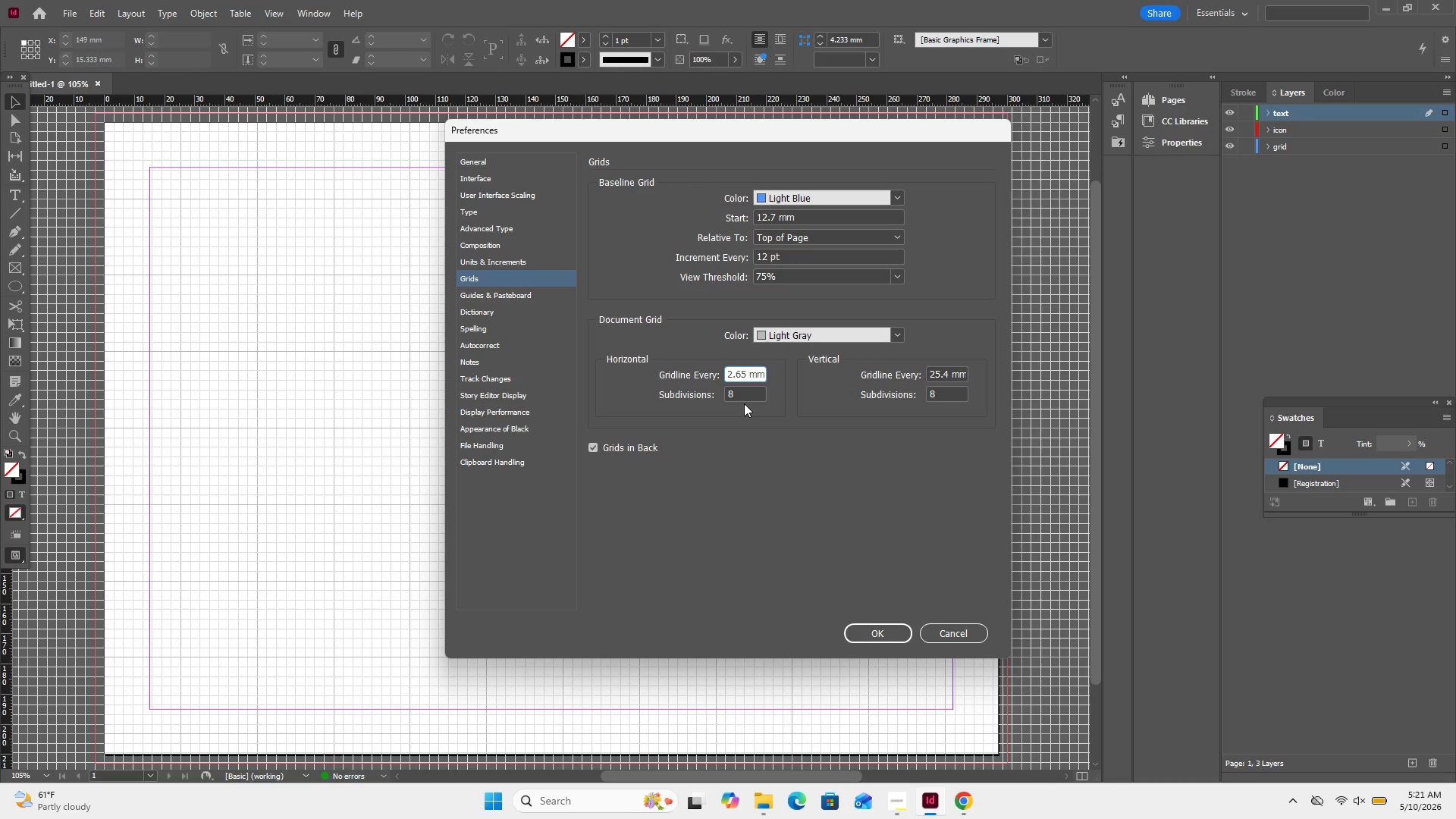 
wait(6.31)
 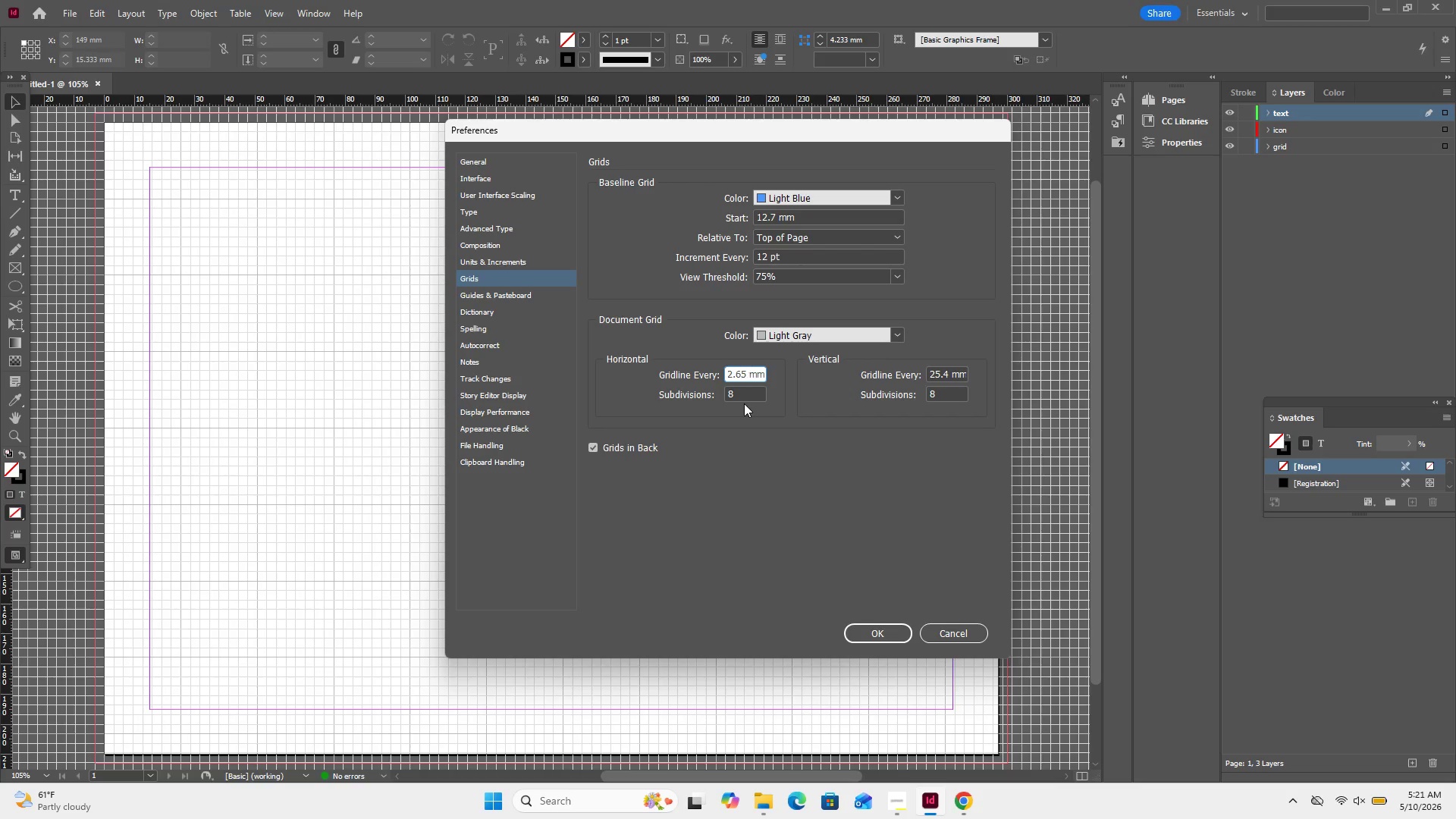 
left_click([744, 403])
 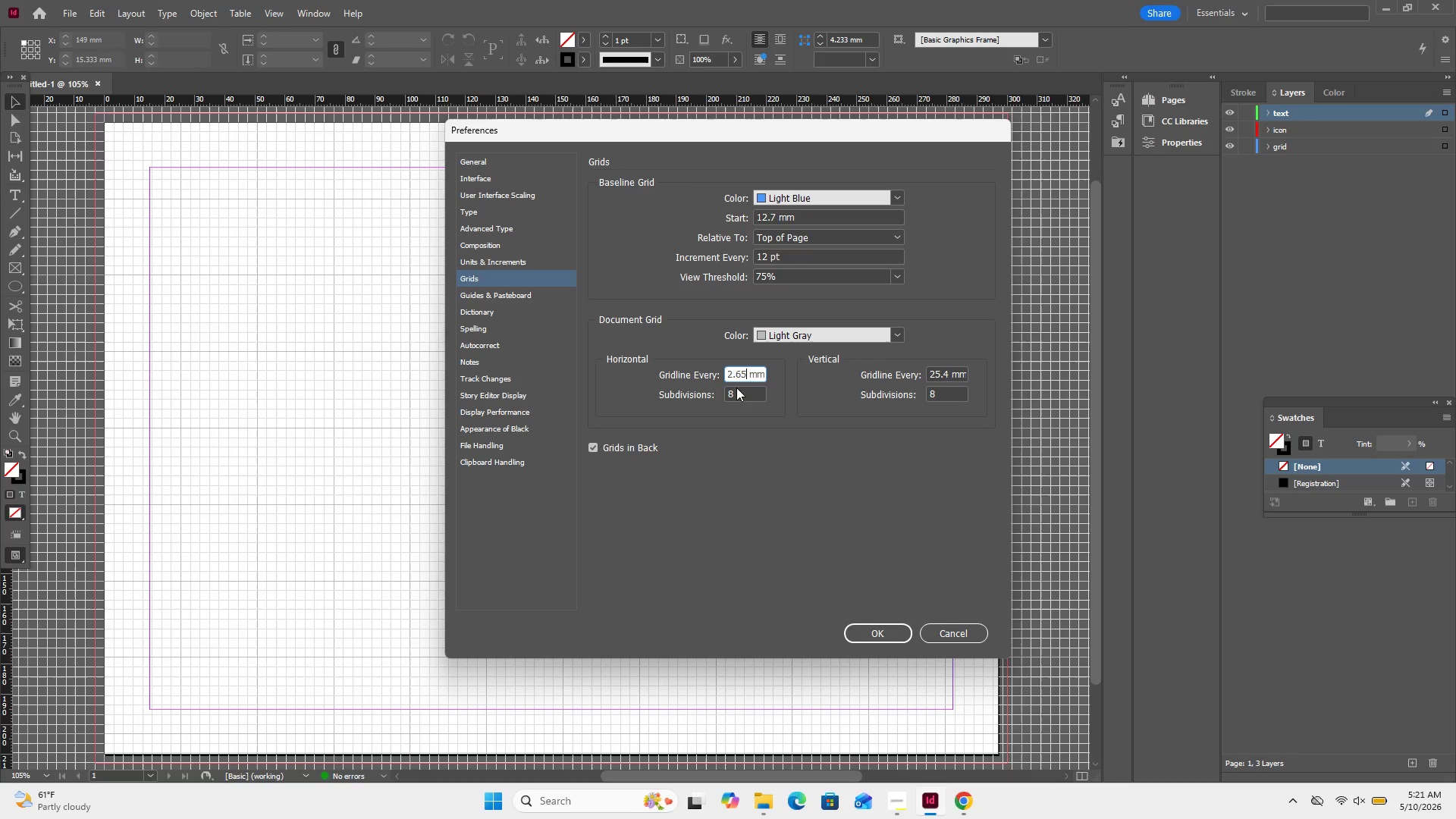 
left_click([736, 388])
 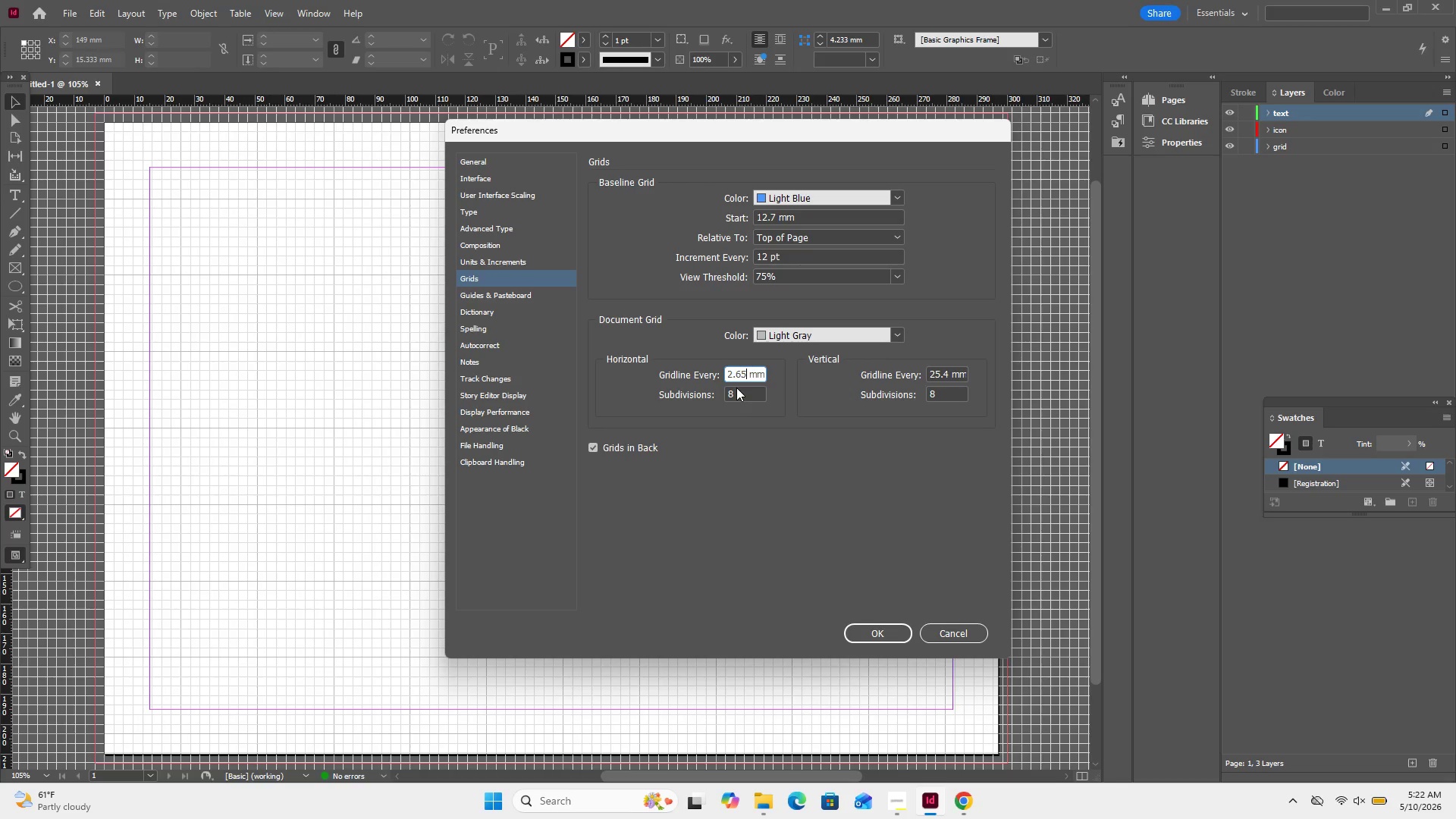 
double_click([736, 388])
 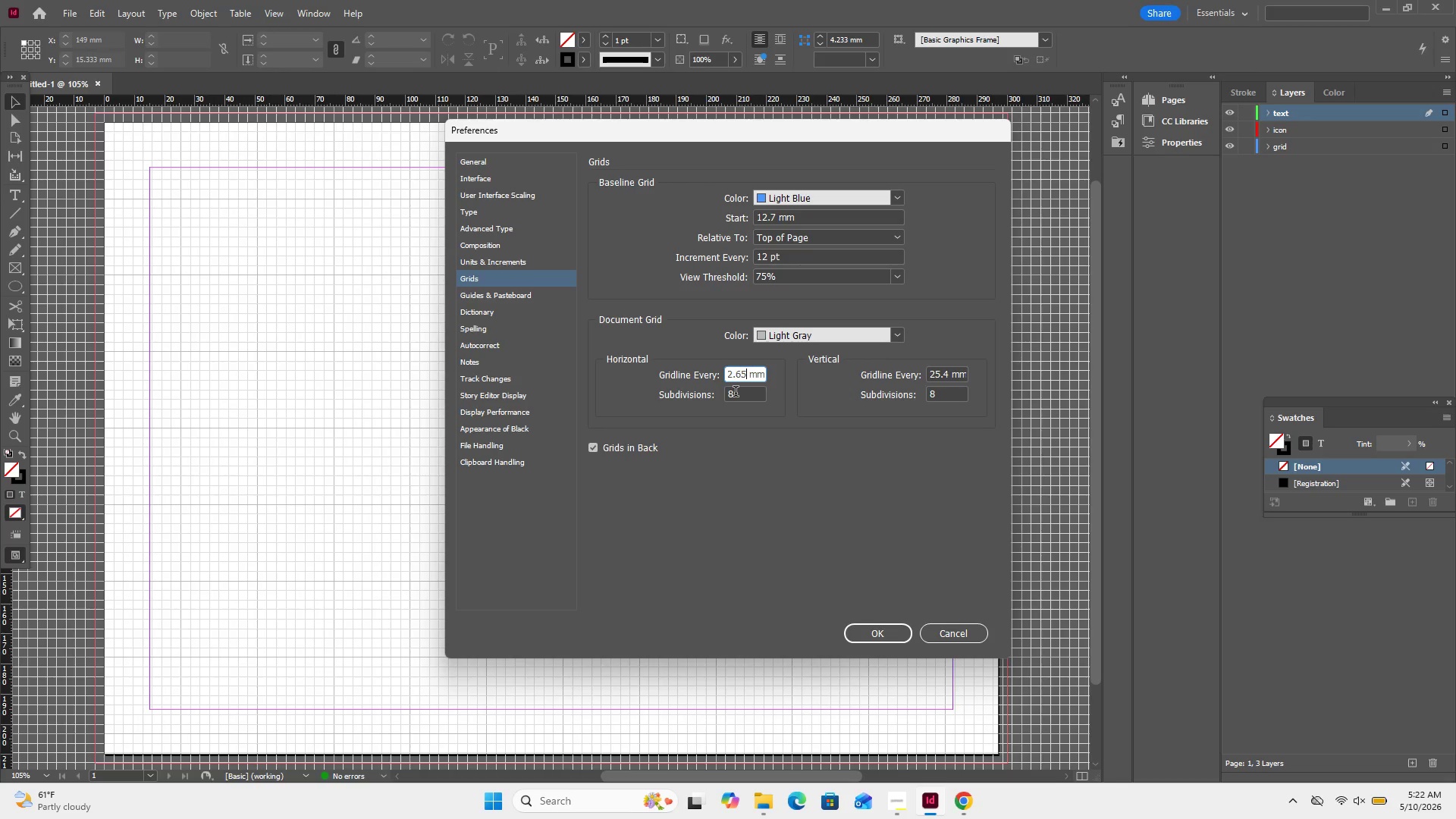 
left_click([736, 393])
 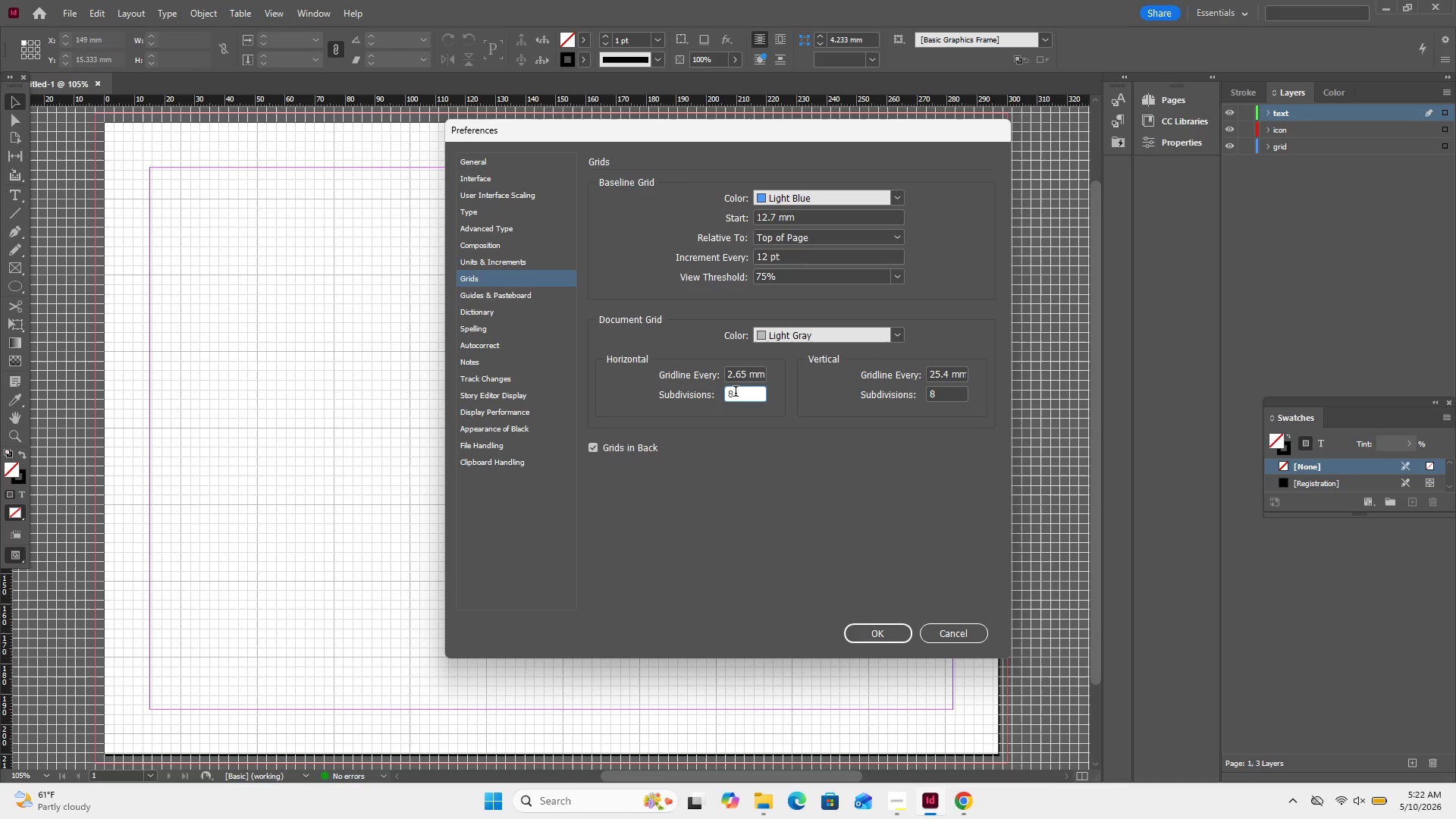 
key(Backspace)
 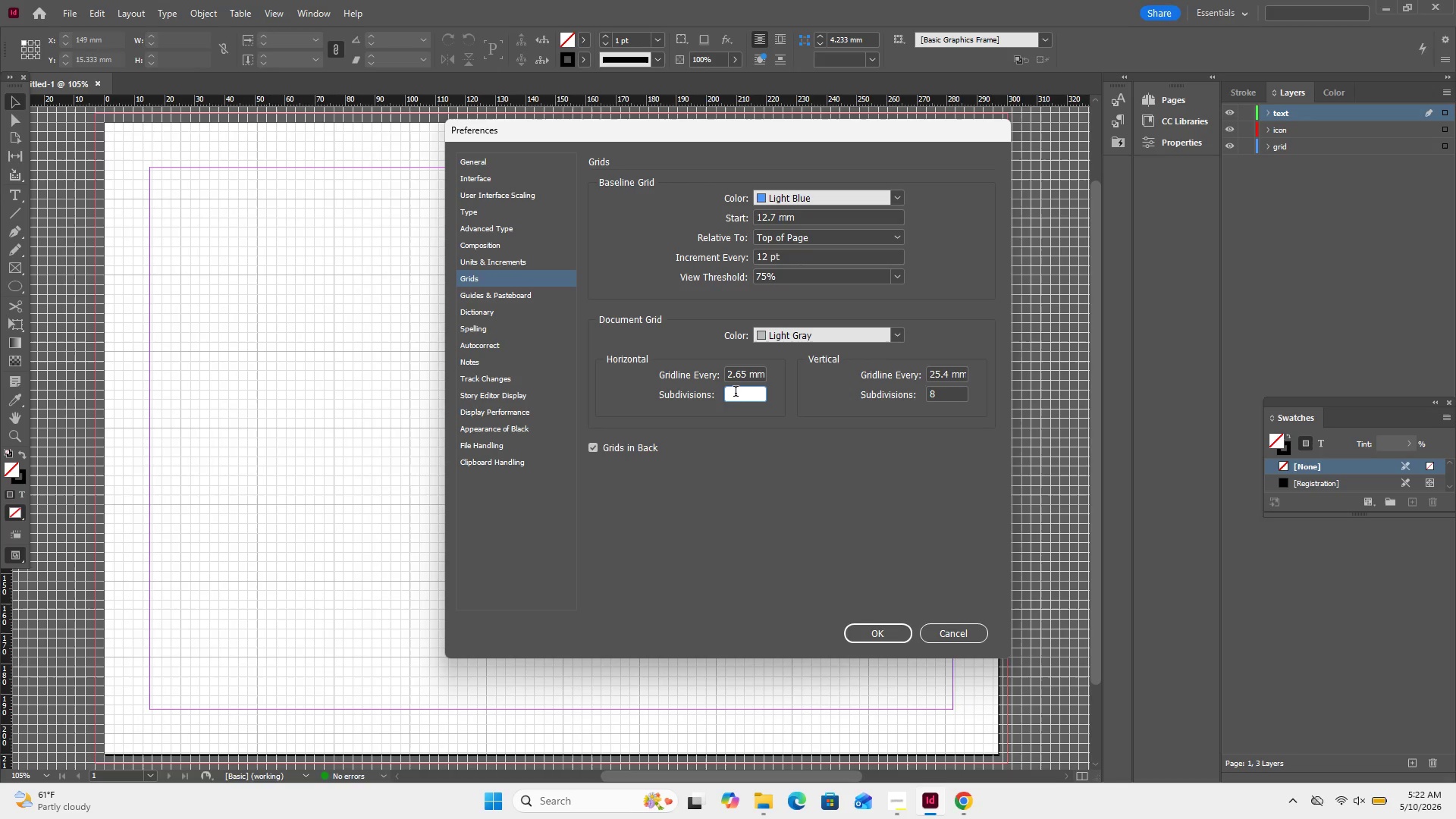 
key(Numpad5)
 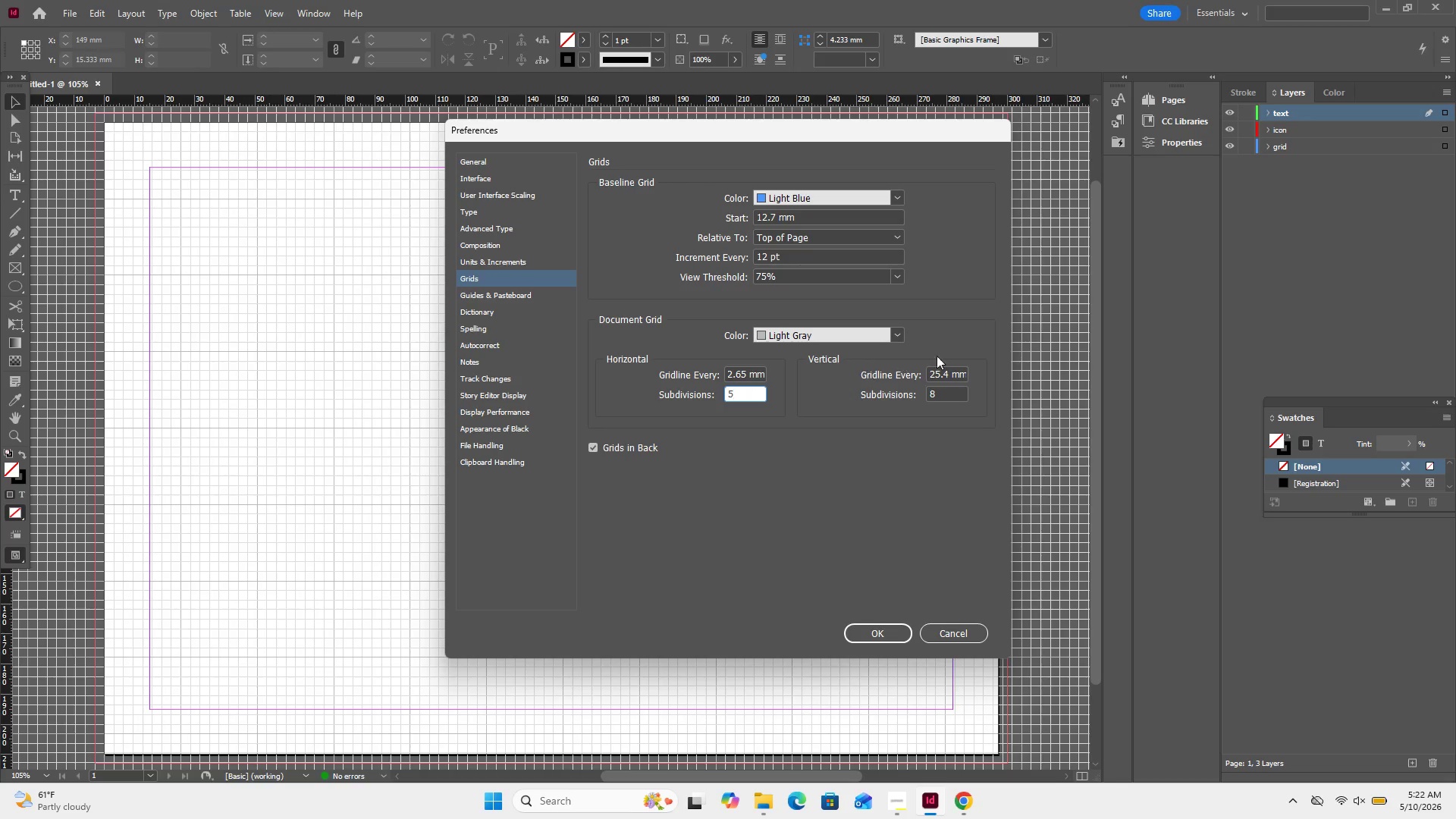 
double_click([946, 378])
 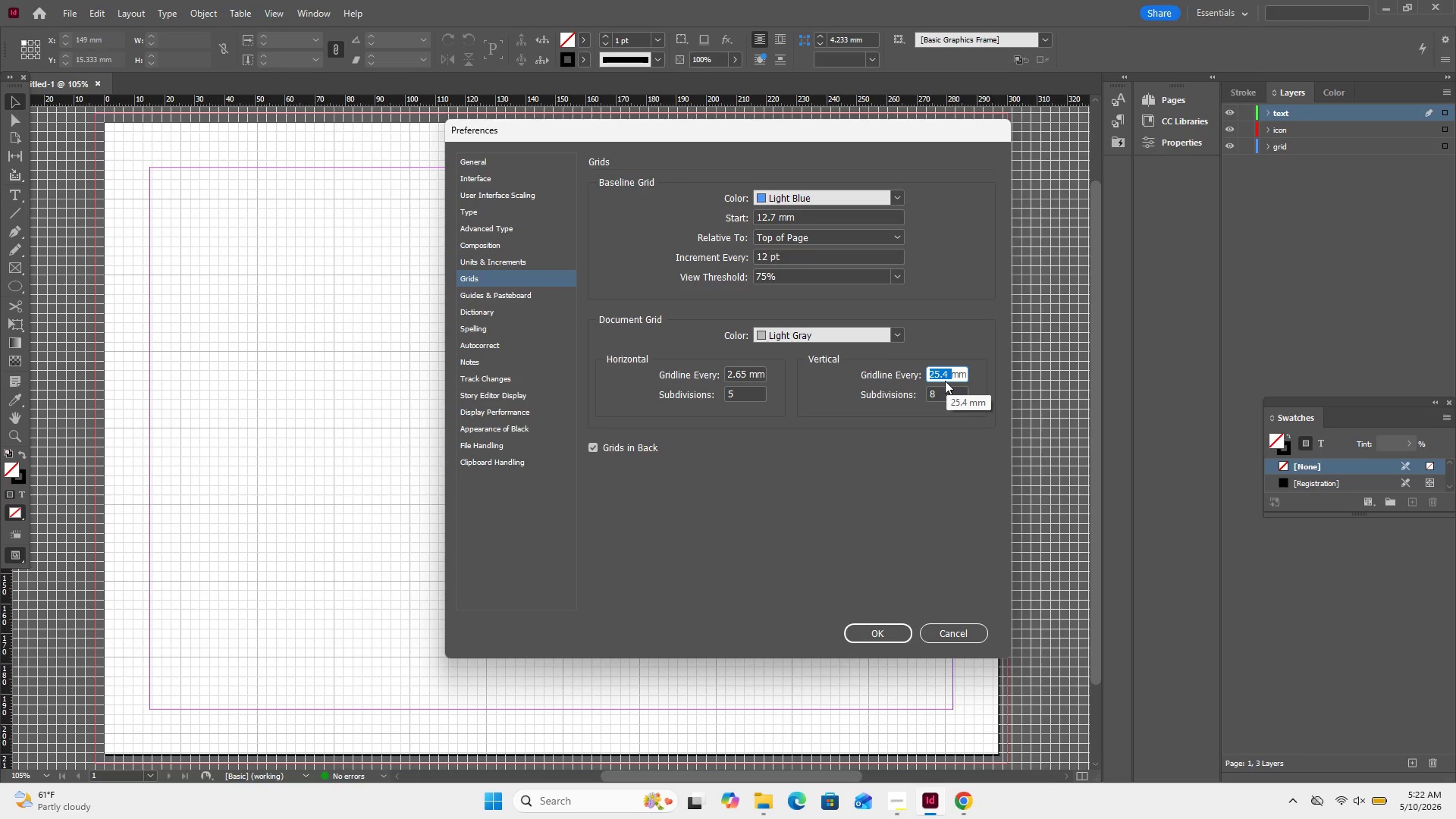 
key(Numpad5)
 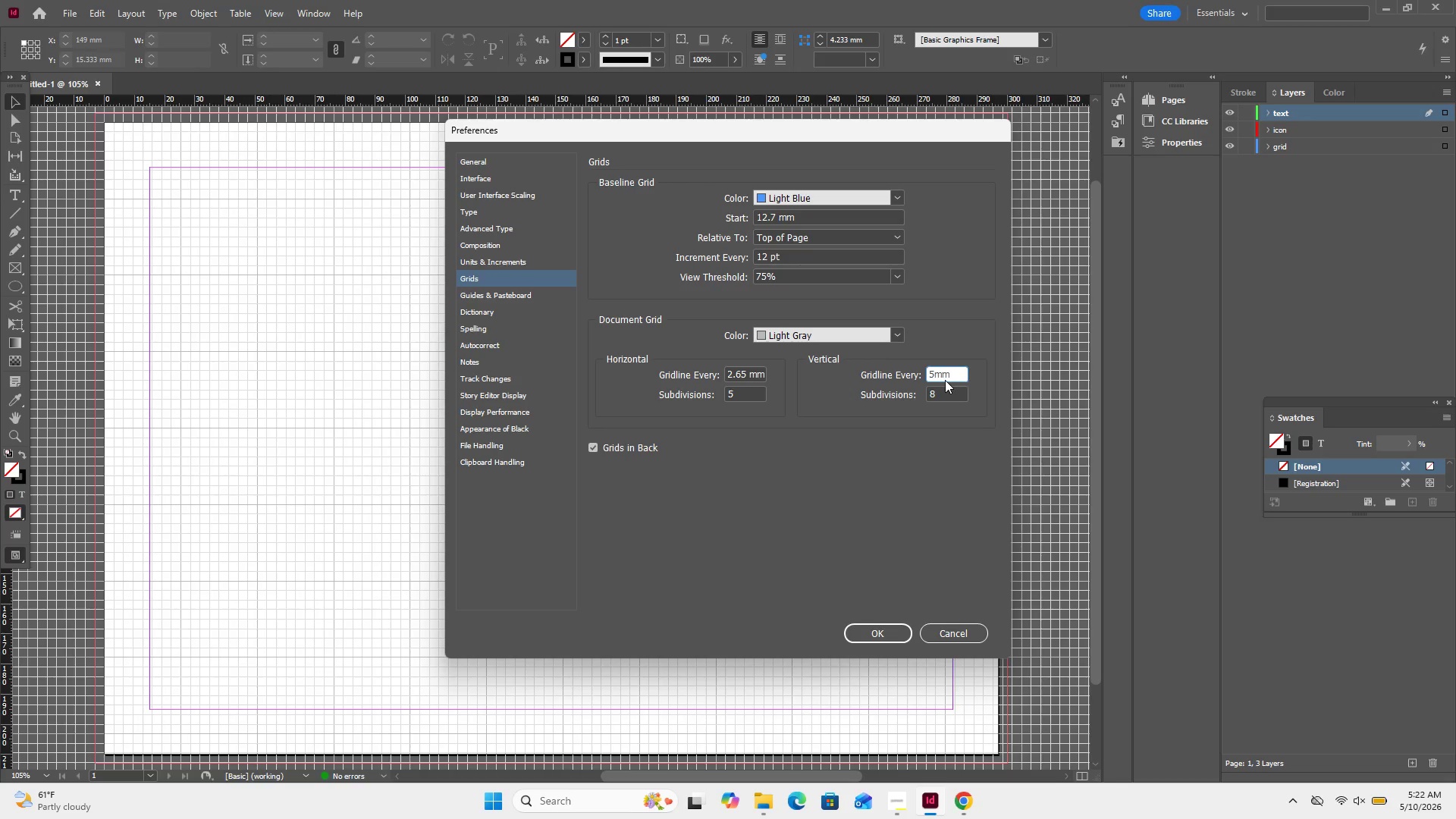 
key(Backspace)
 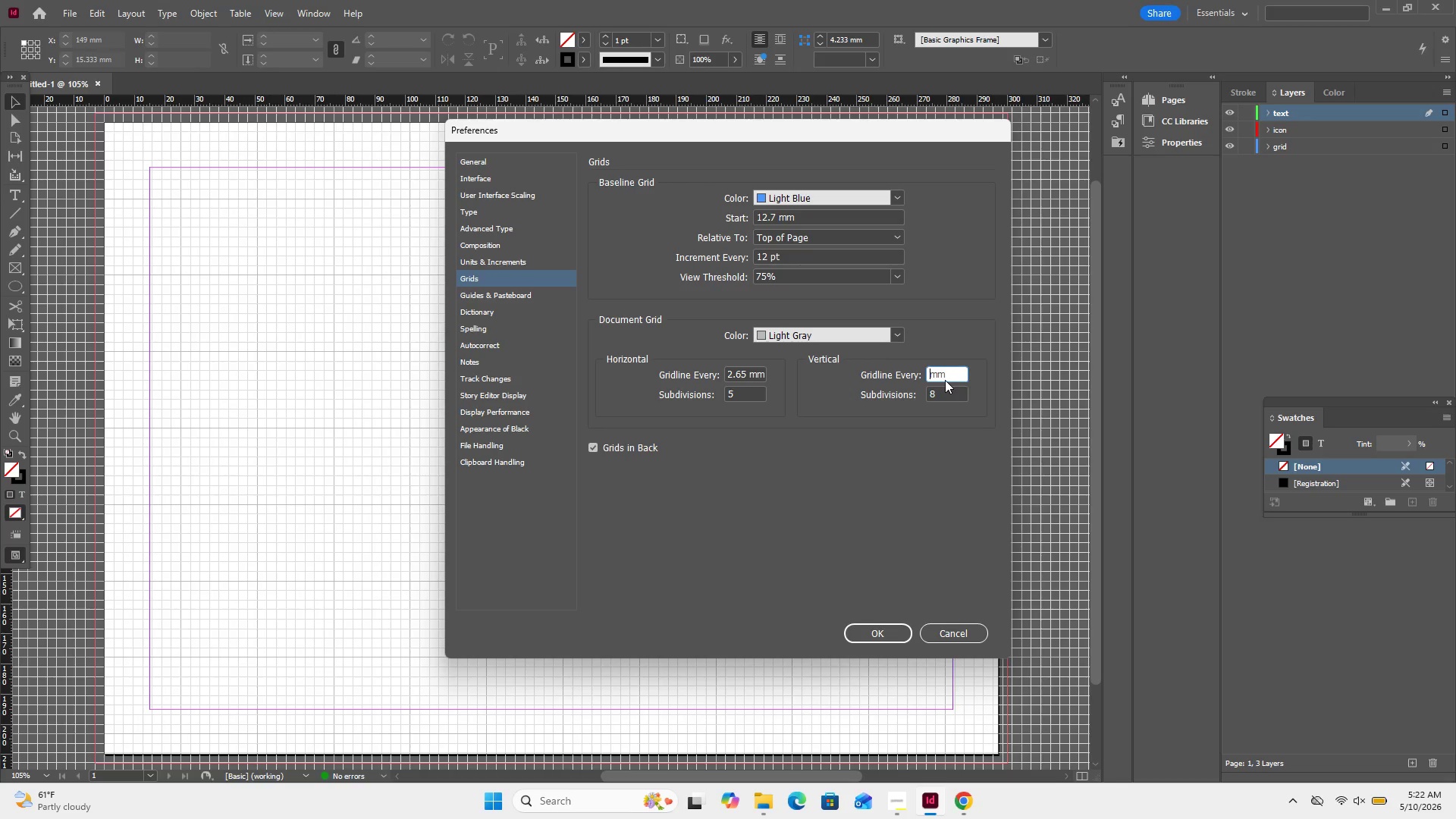 
key(Numpad2)
 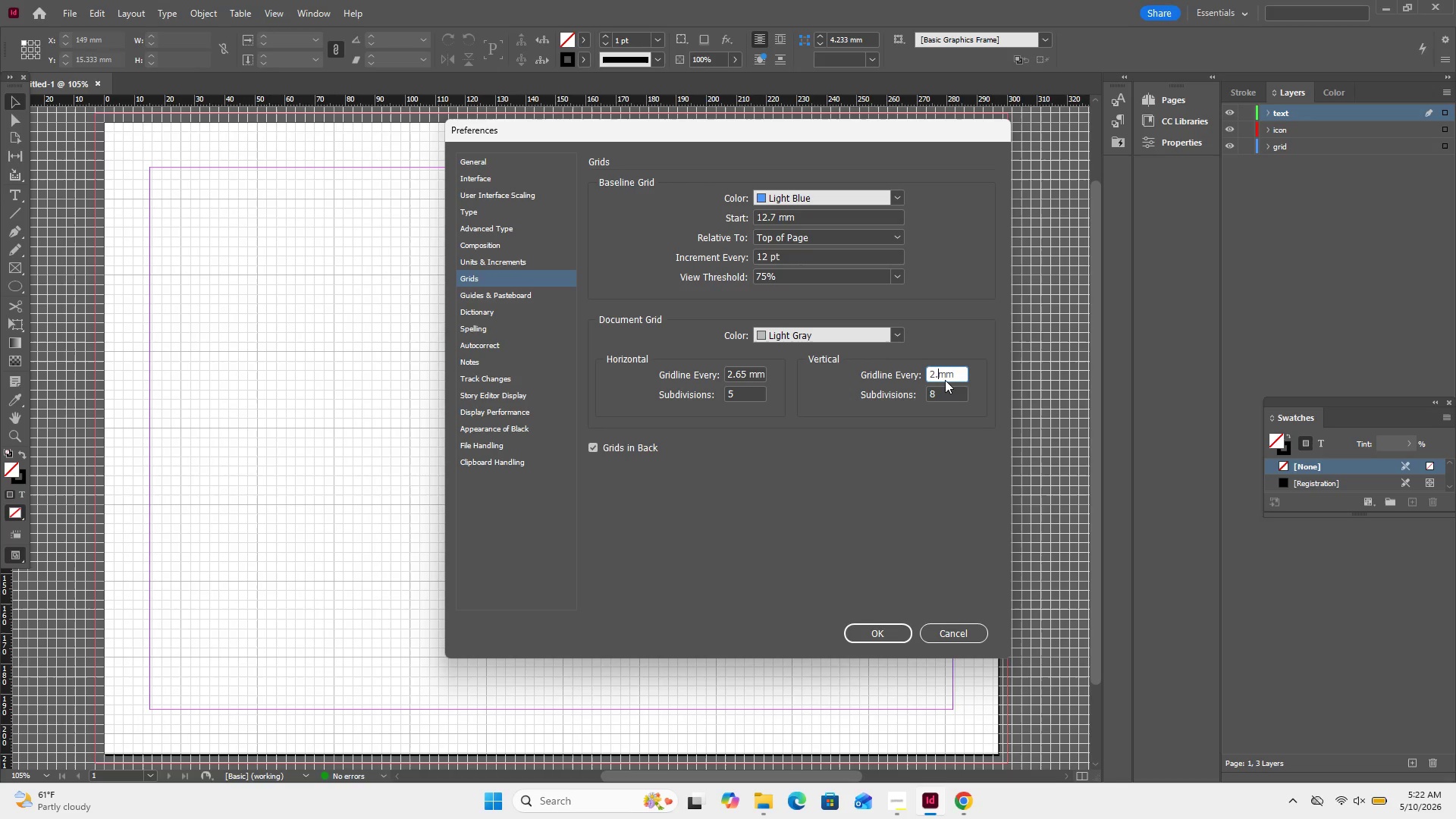 
key(NumpadDecimal)
 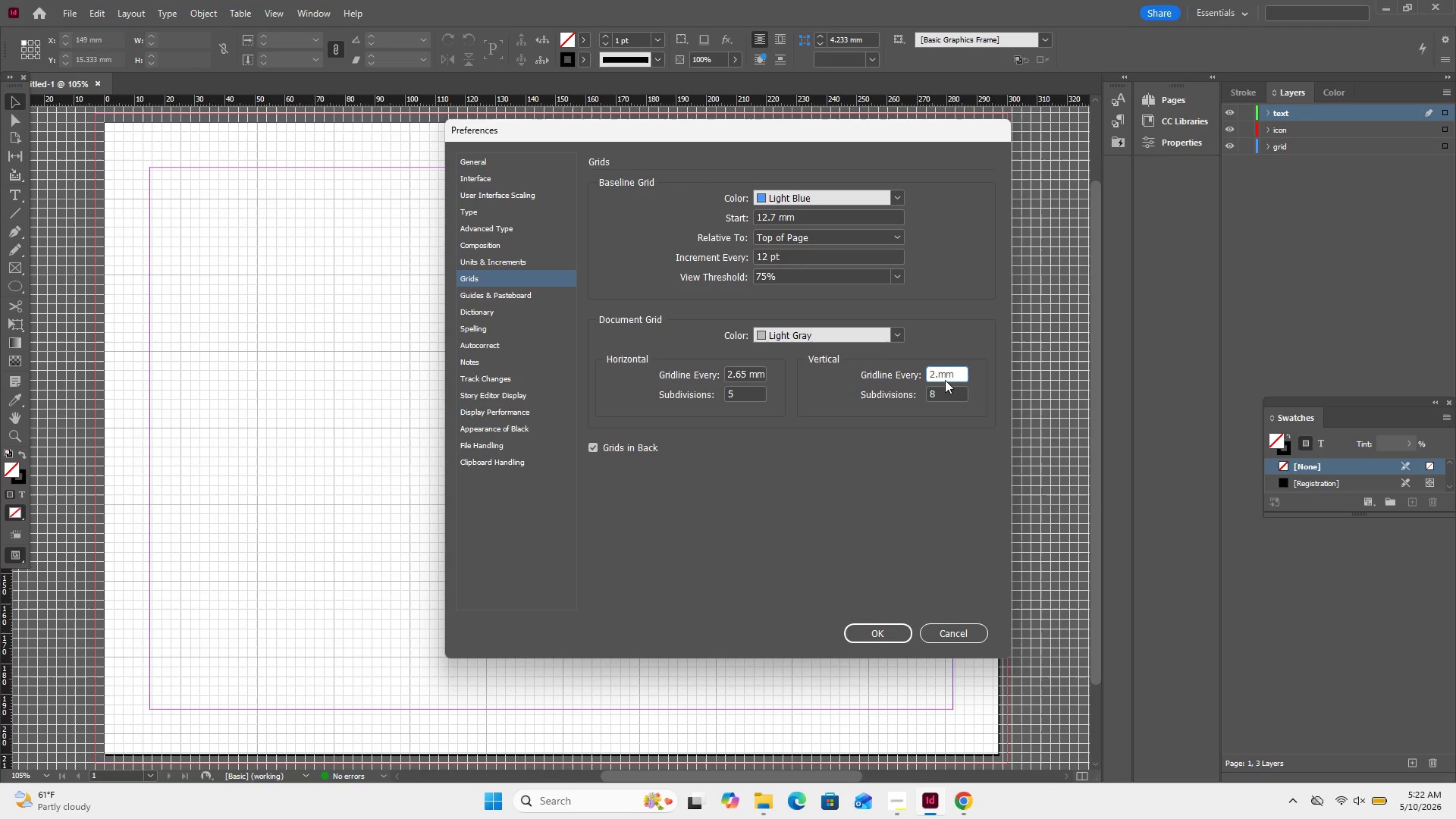 
key(Numpad6)
 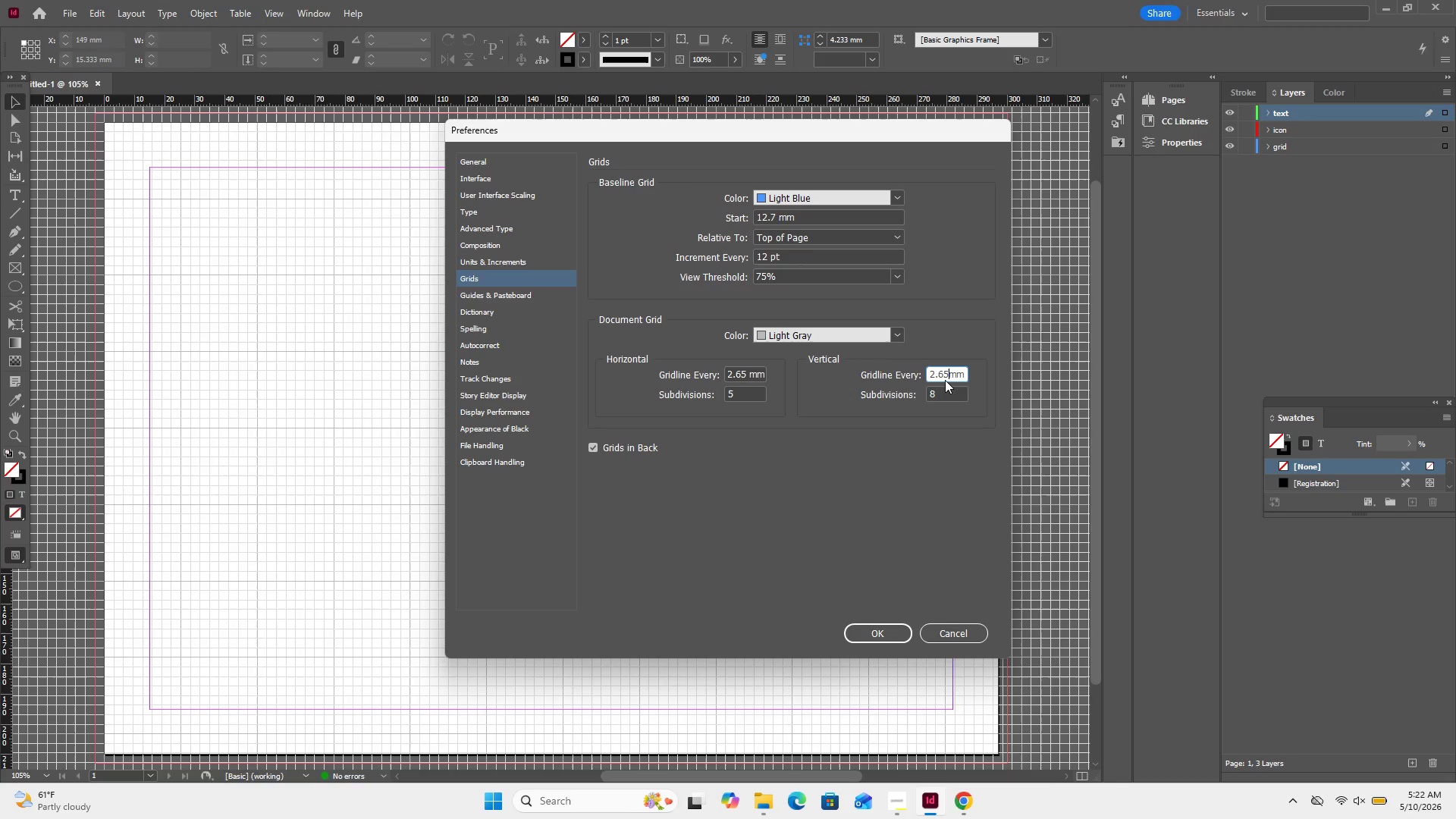 
key(Numpad5)
 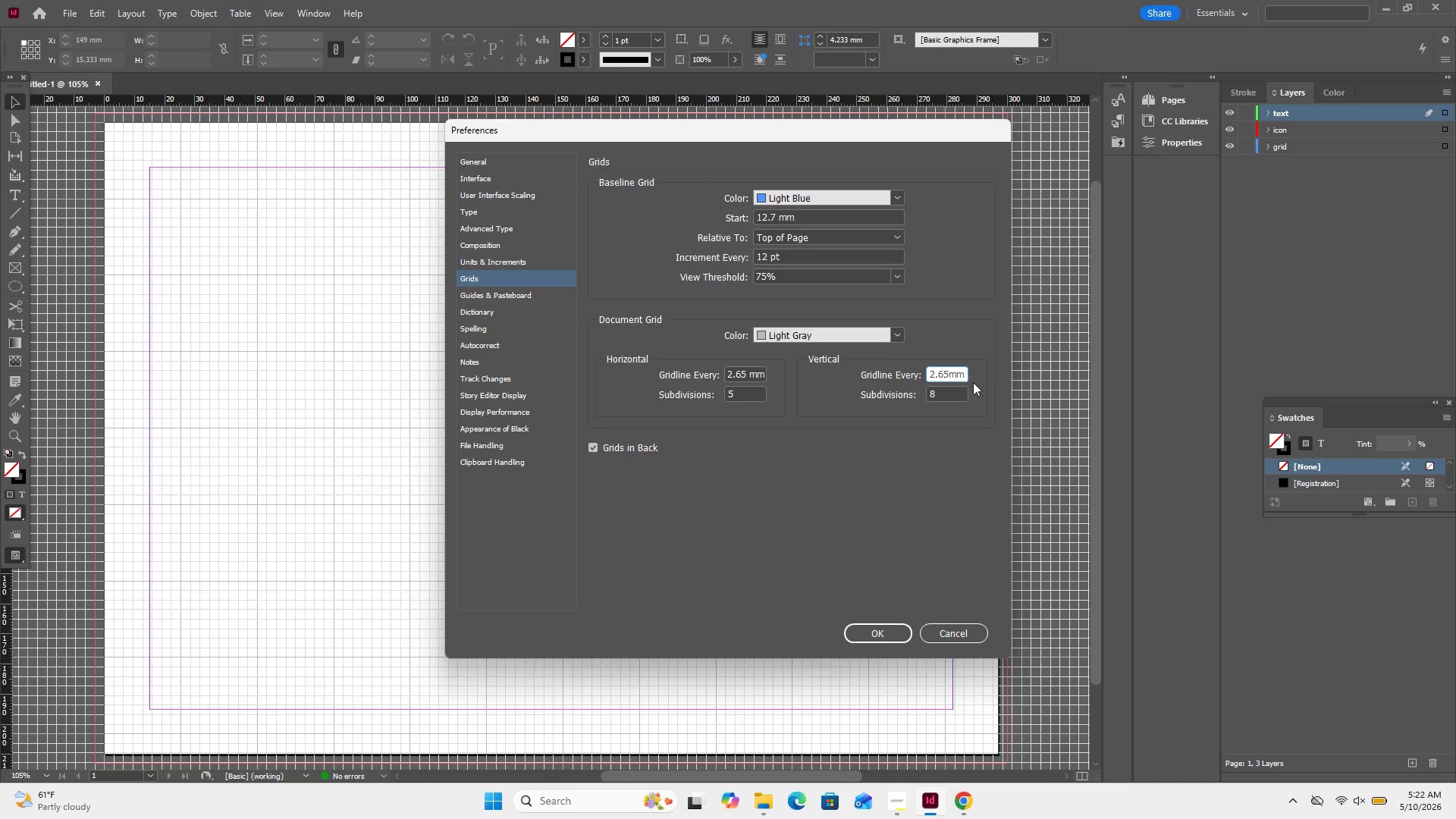 
left_click([947, 390])
 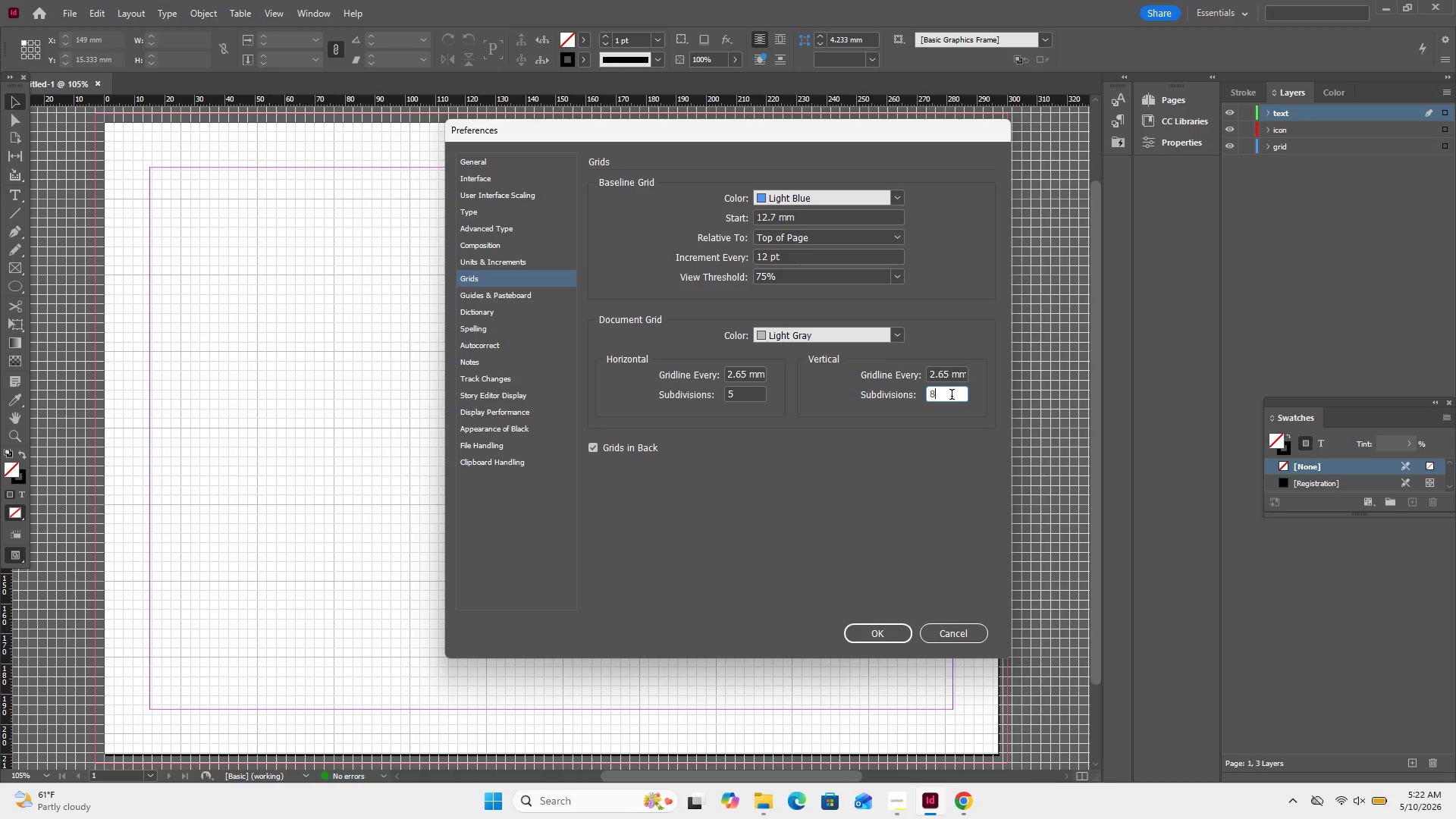 
key(Backspace)
 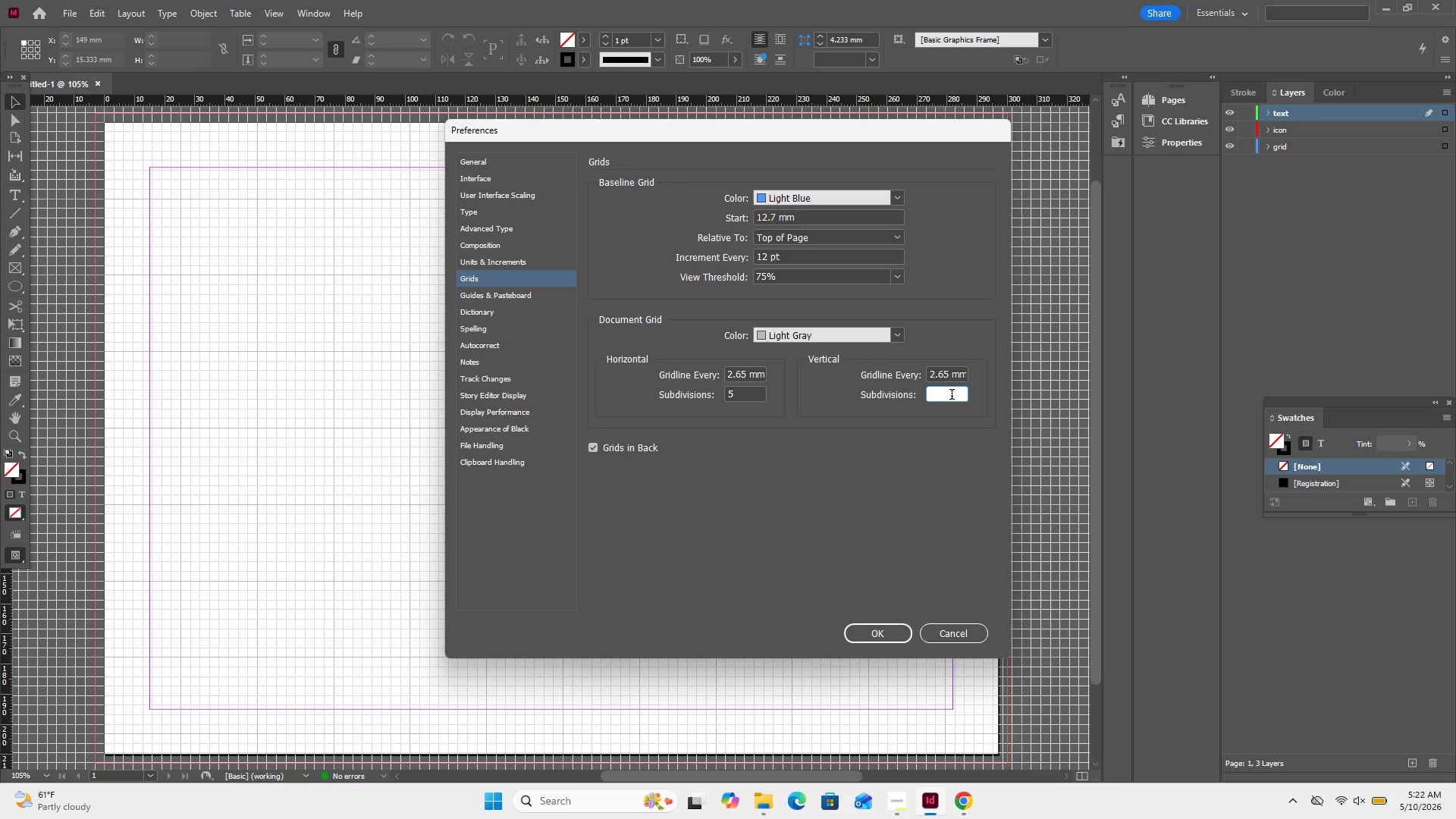 
key(Numpad5)
 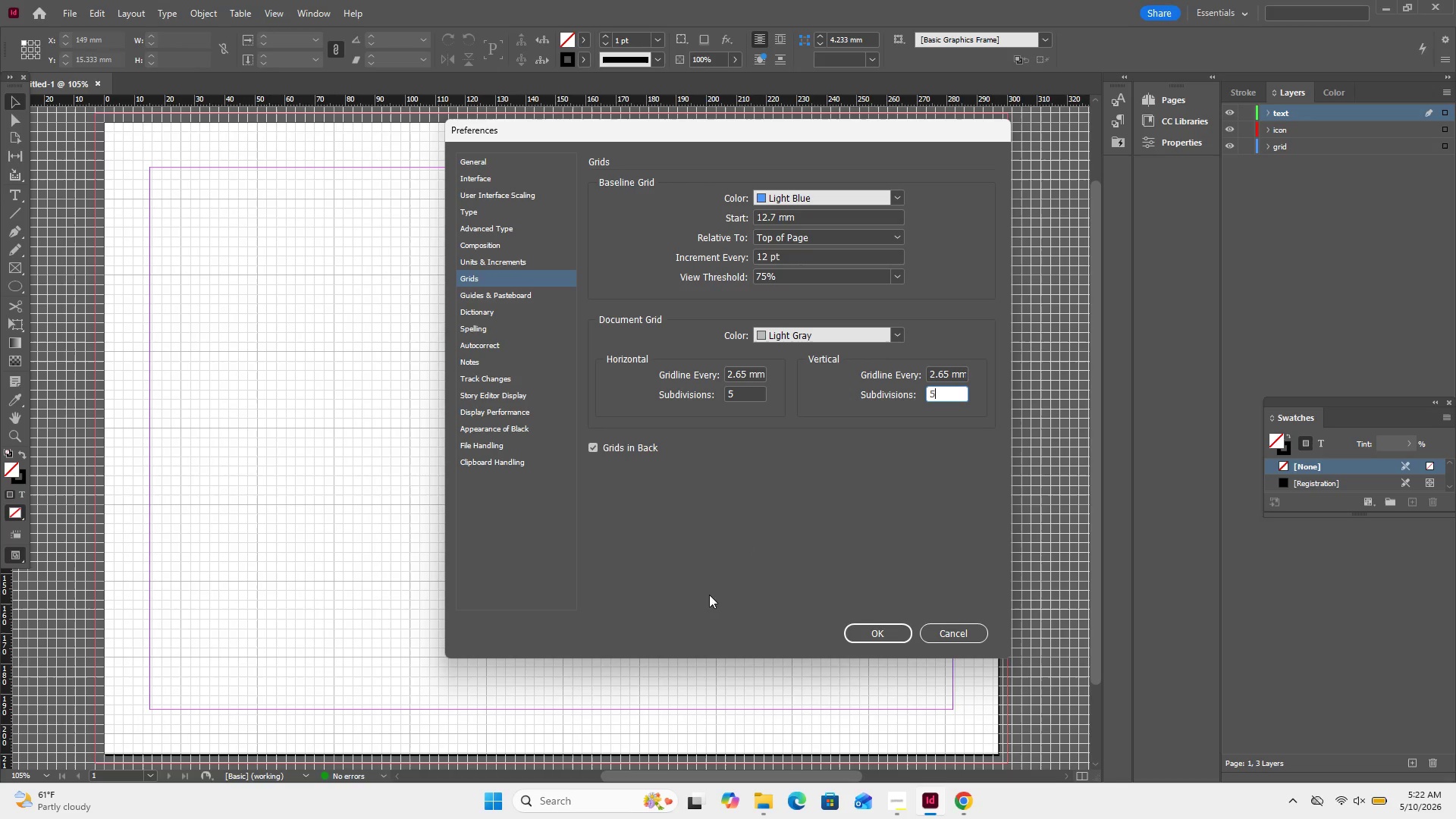 
left_click_drag(start_coordinate=[741, 547], to_coordinate=[745, 548])
 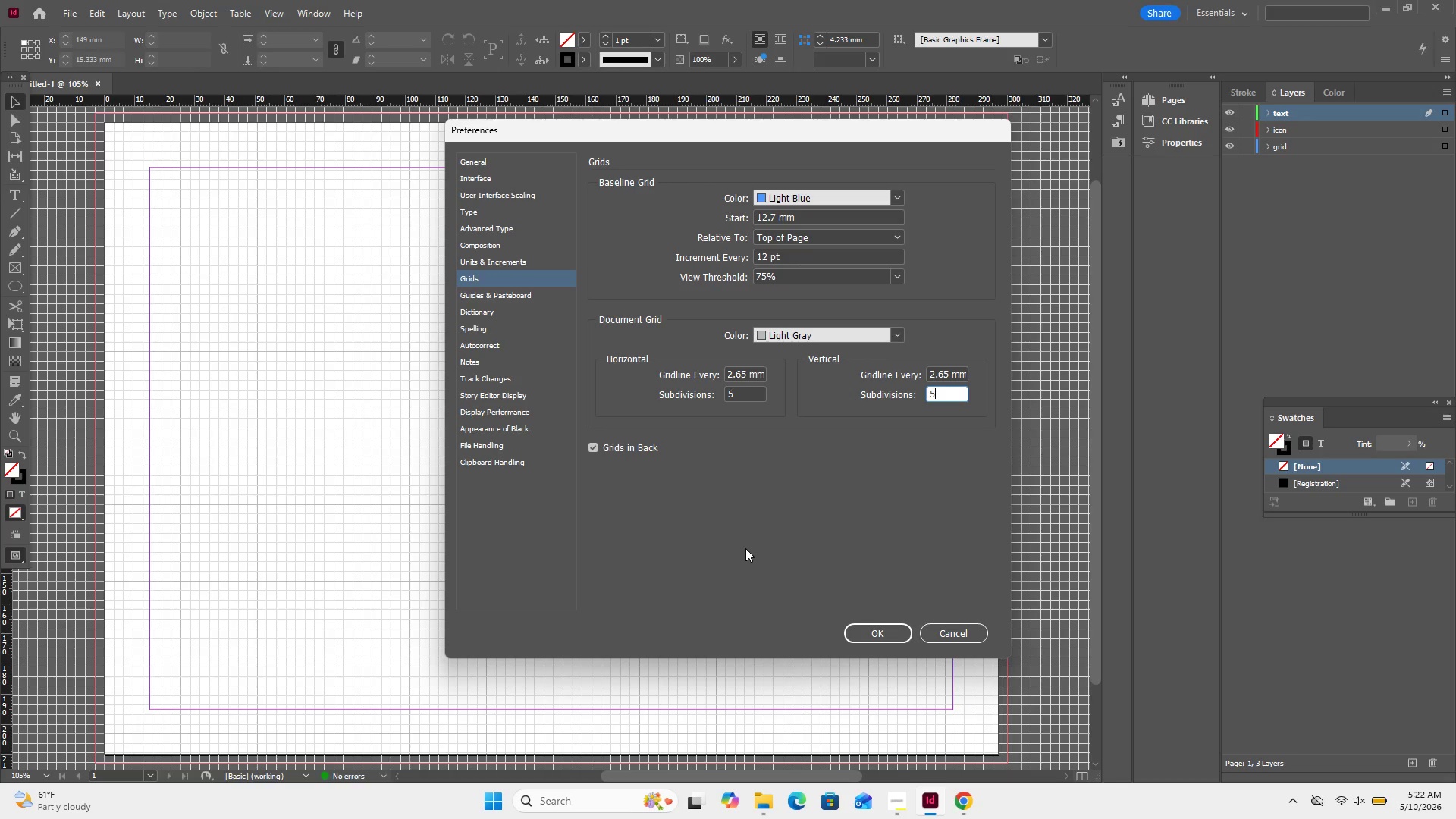 
wait(18.06)
 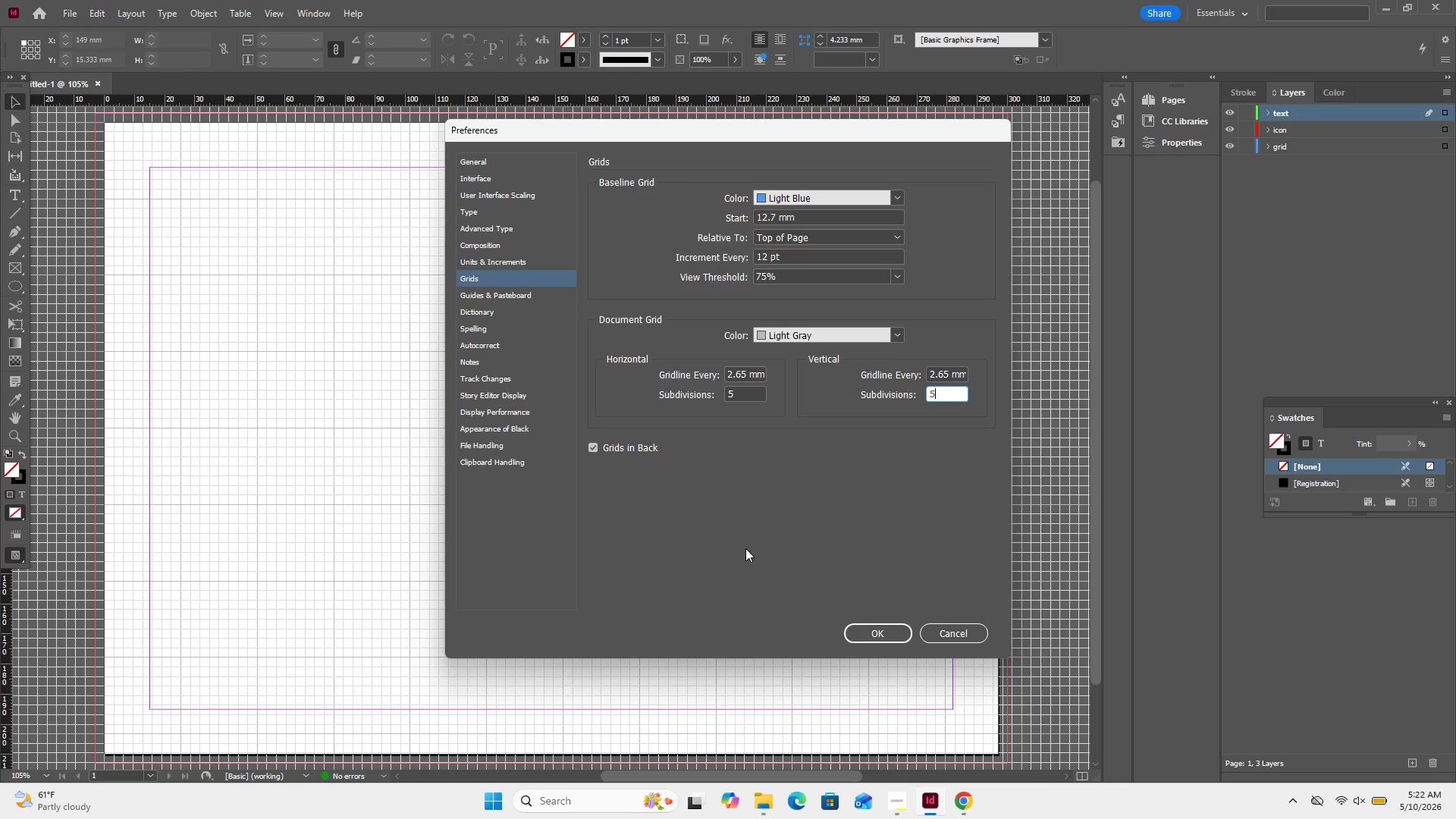 
left_click([903, 636])
 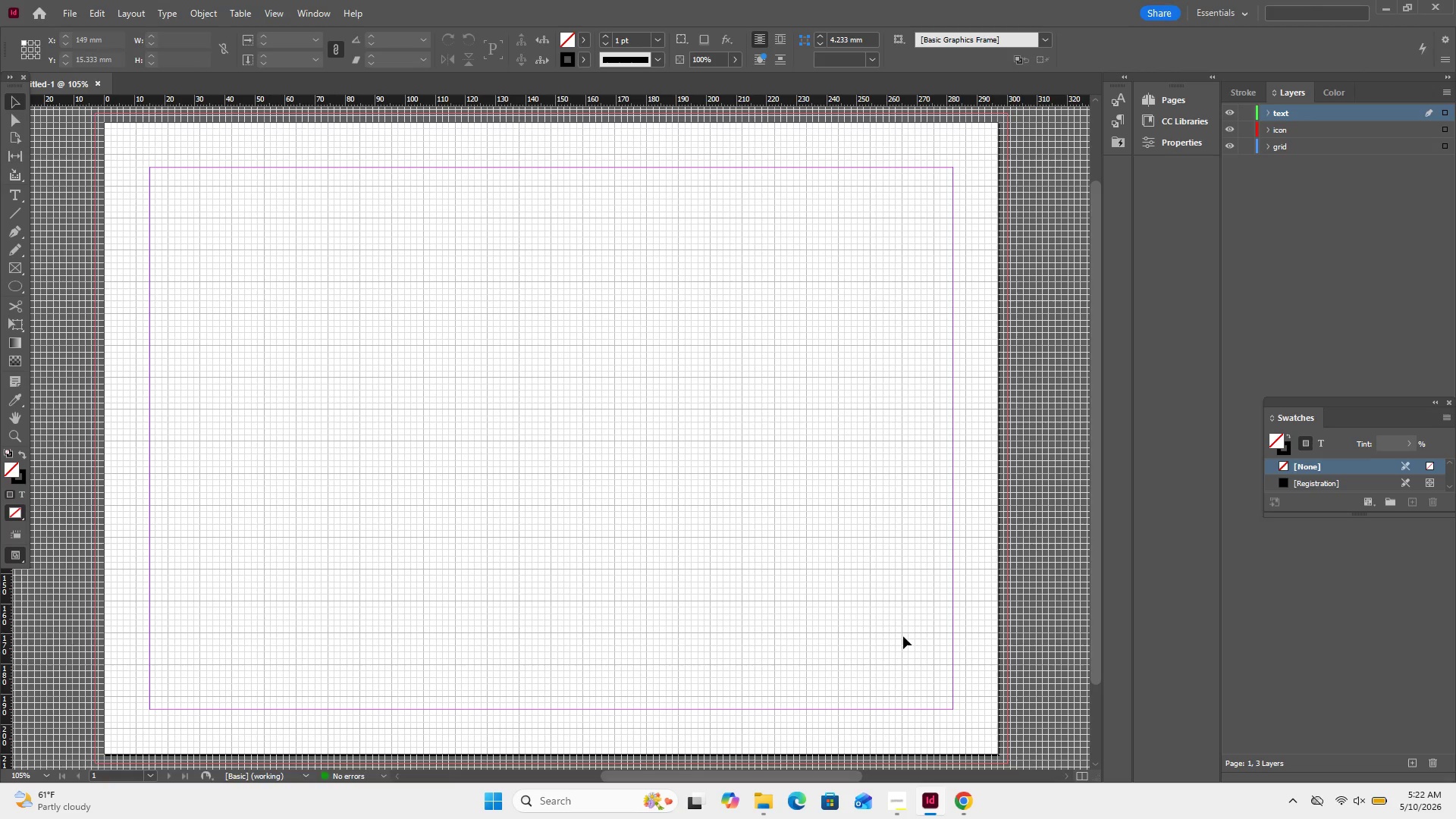 
wait(12.75)
 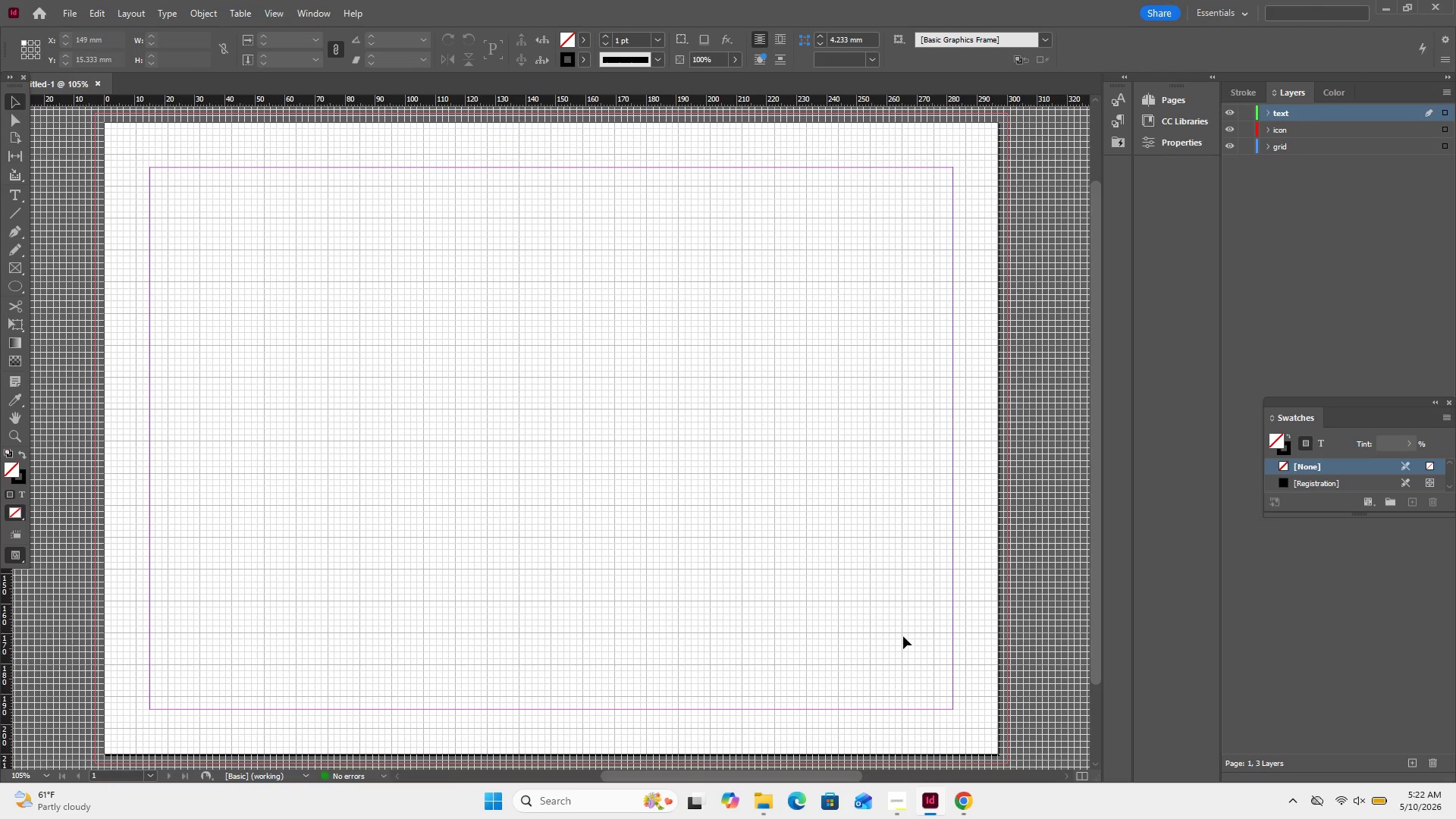 
left_click([17, 288])
 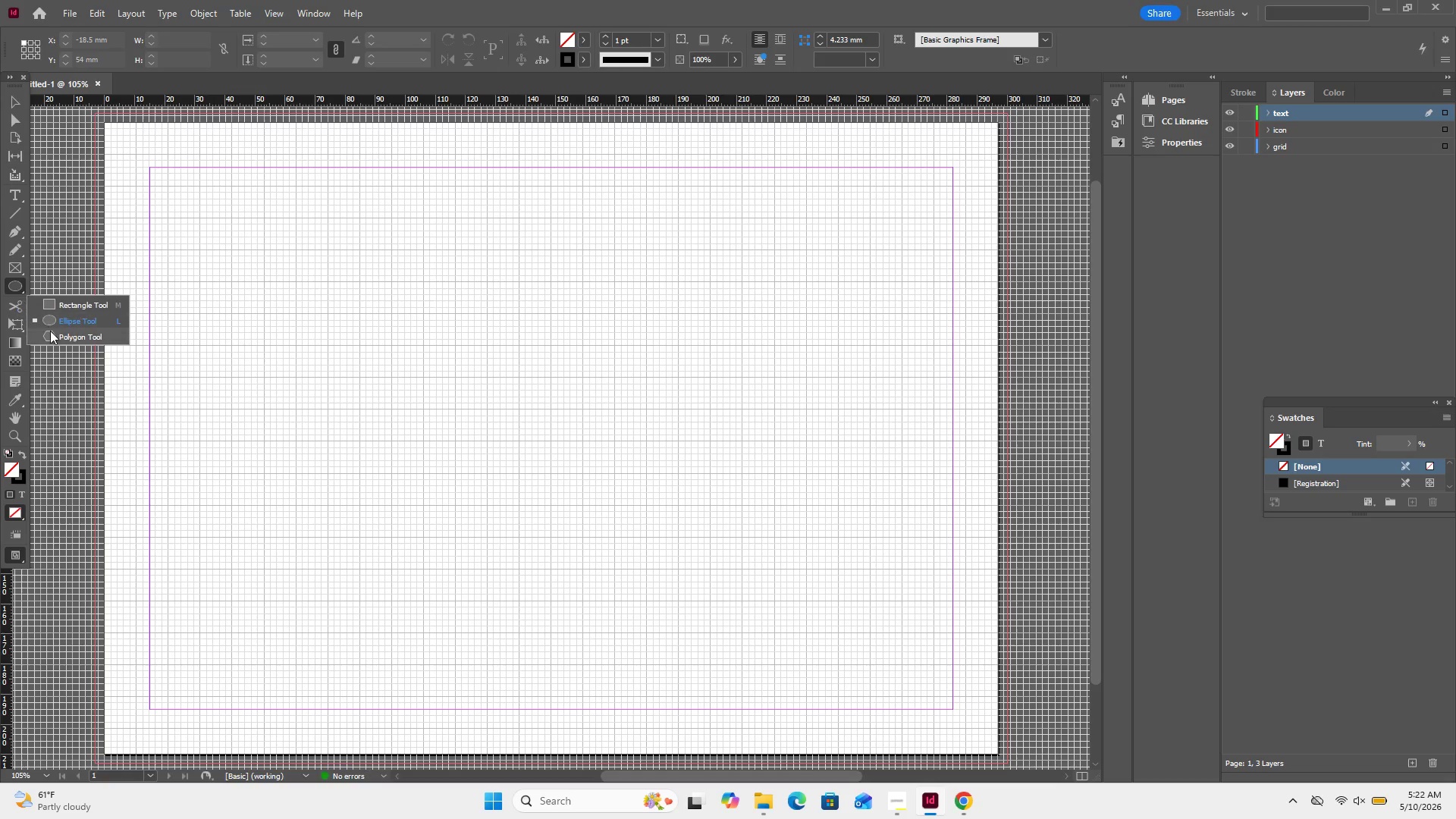 
left_click([51, 331])
 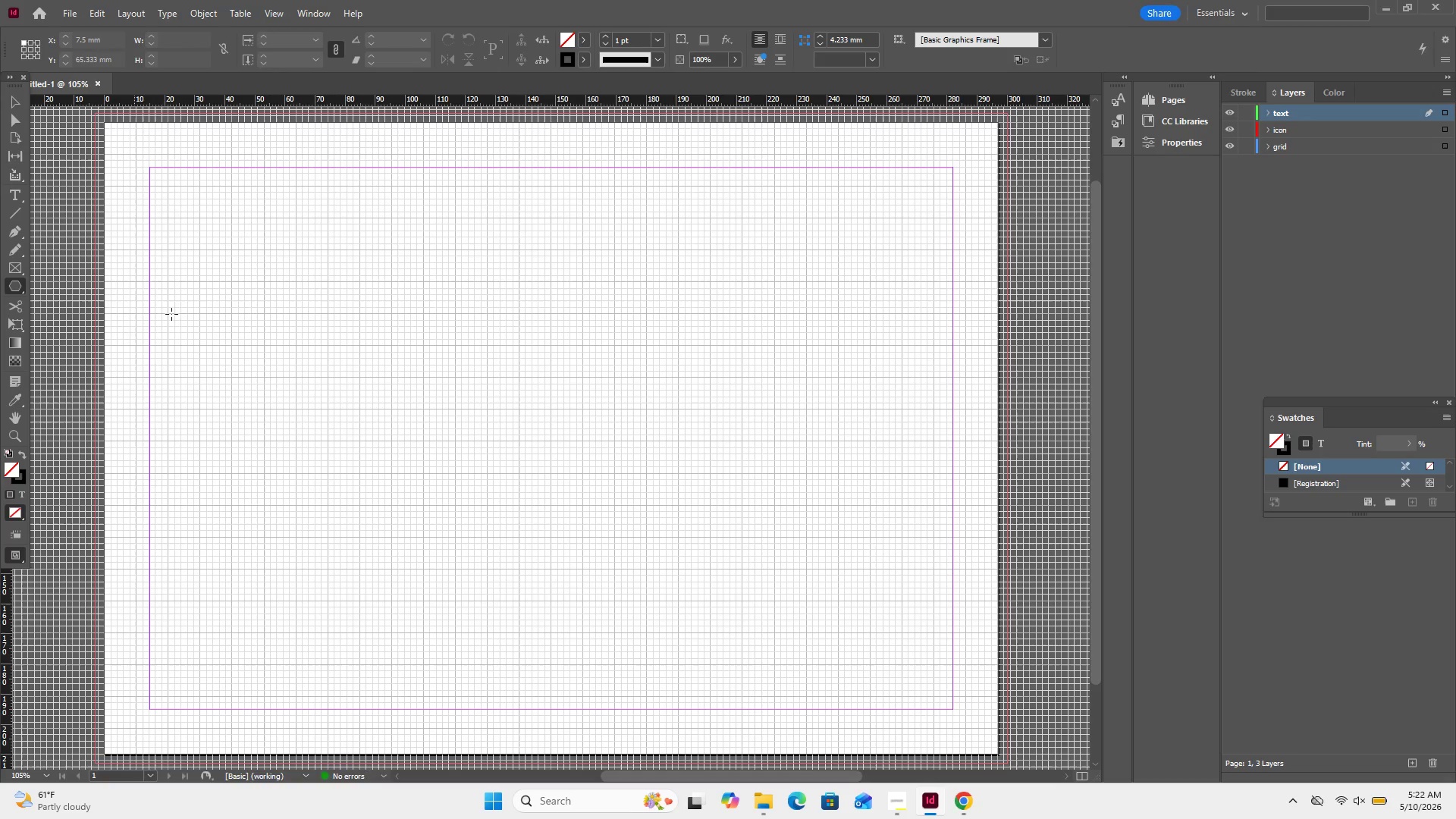 
left_click([284, 311])
 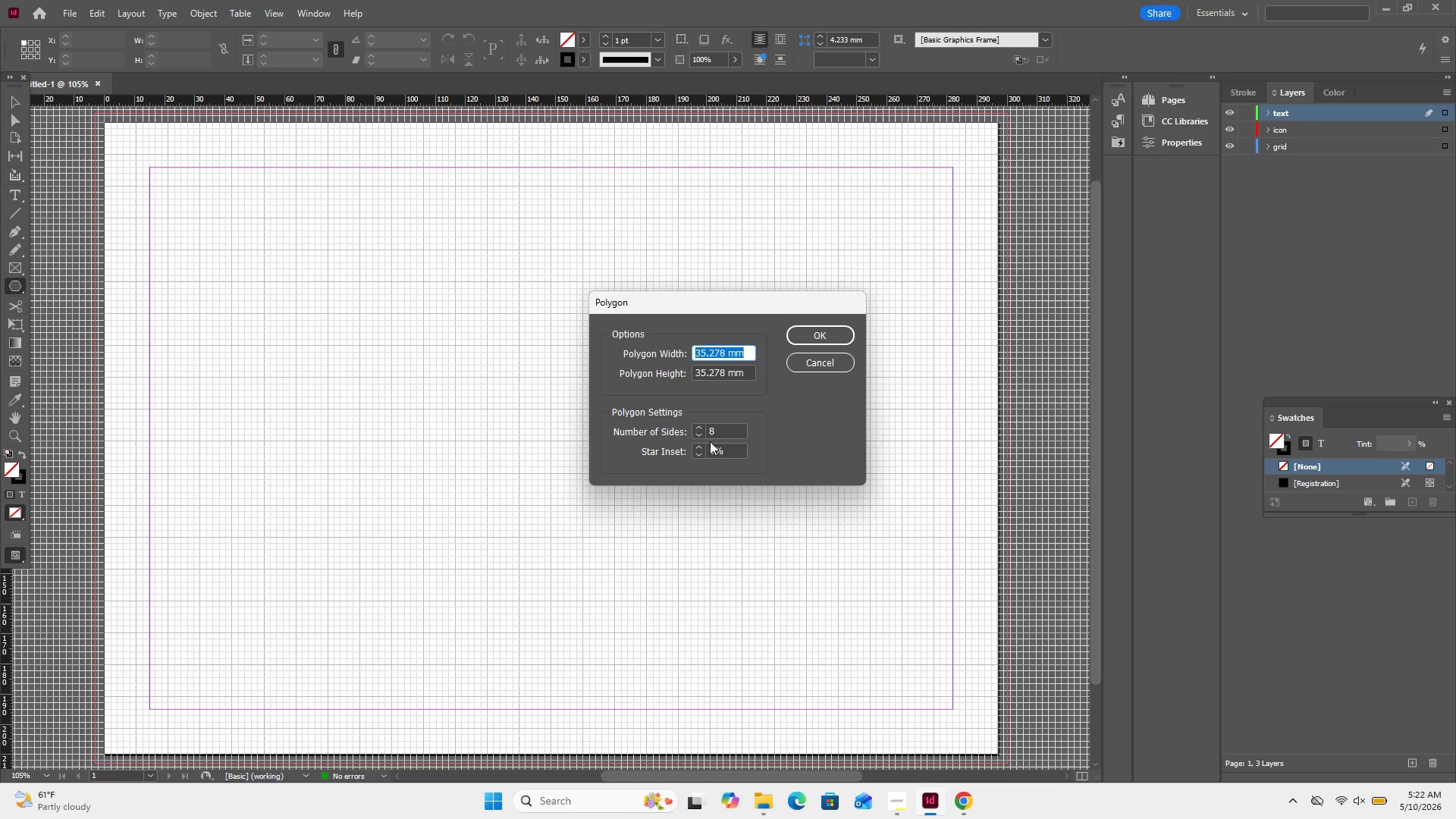 
left_click([693, 435])
 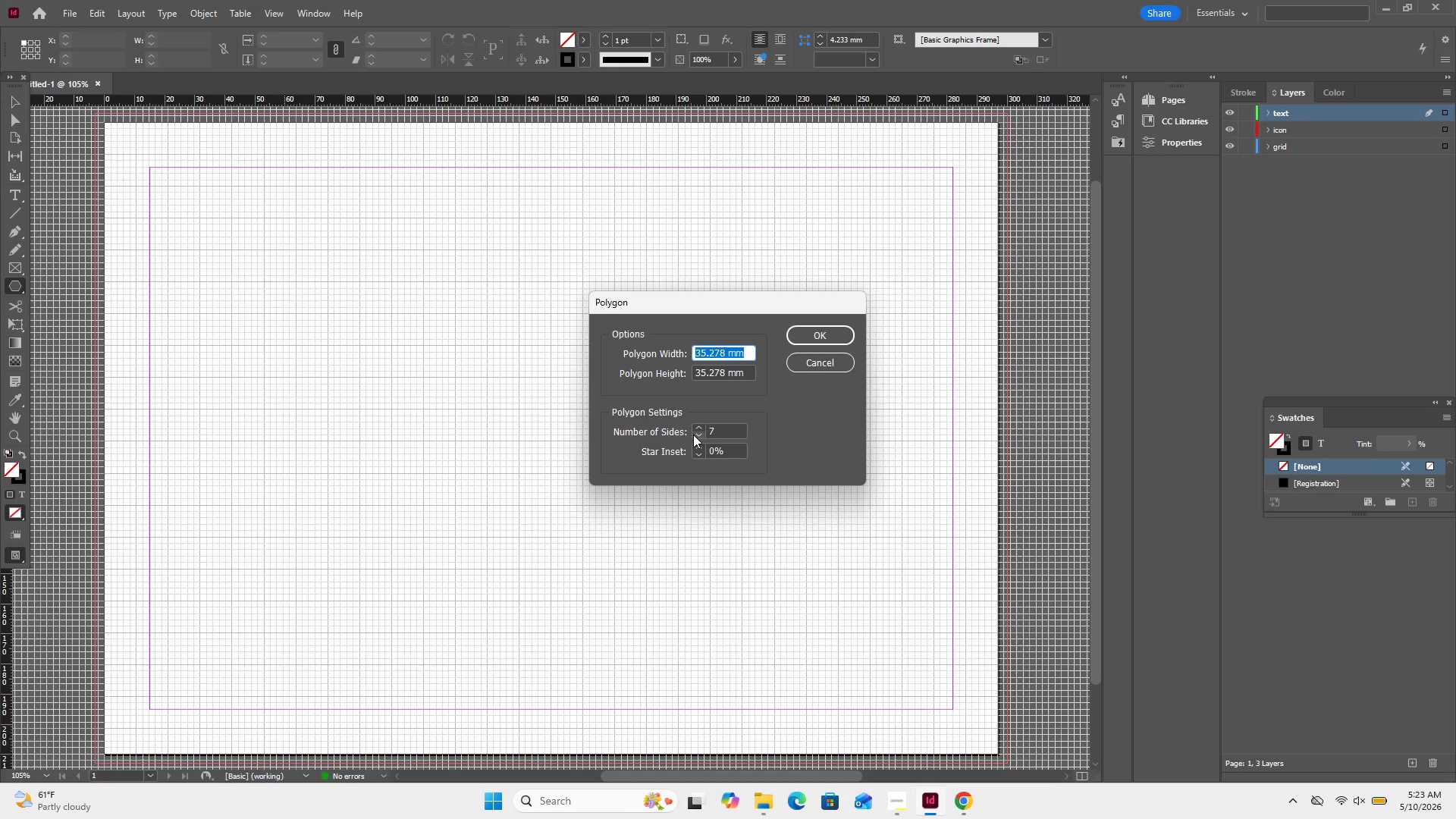 
left_click([693, 435])
 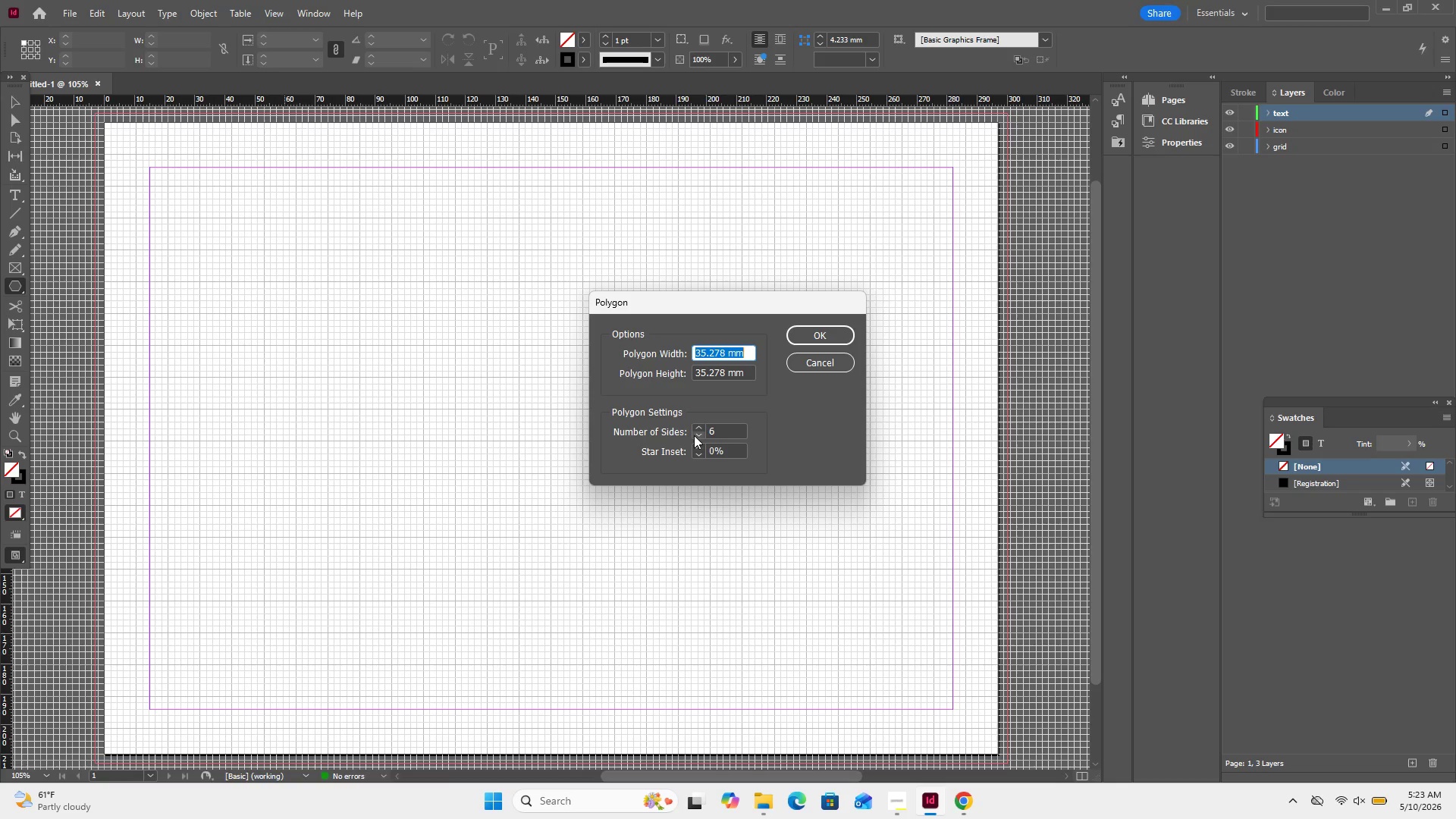 
wait(36.16)
 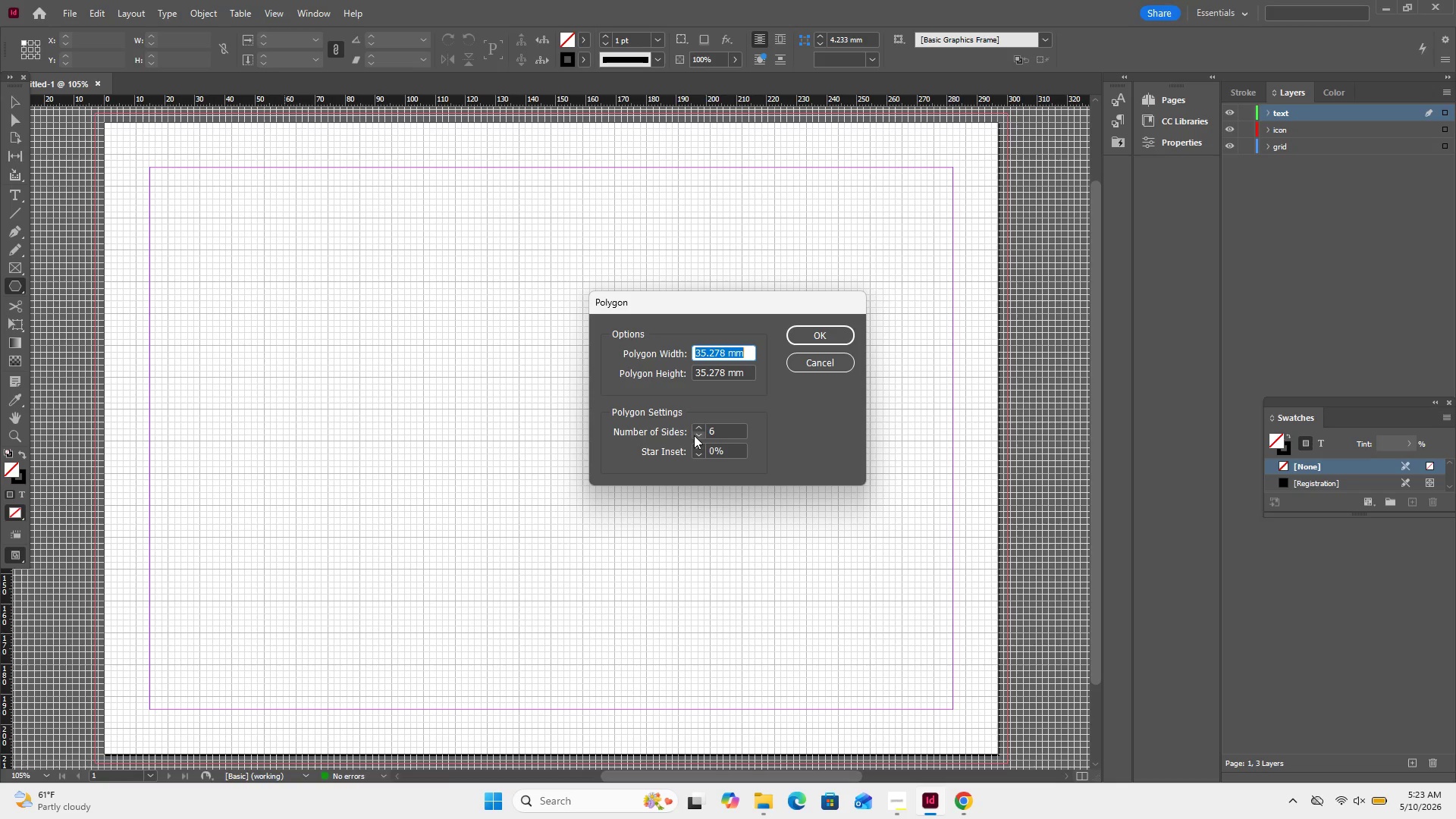 
key(Numpad3)
 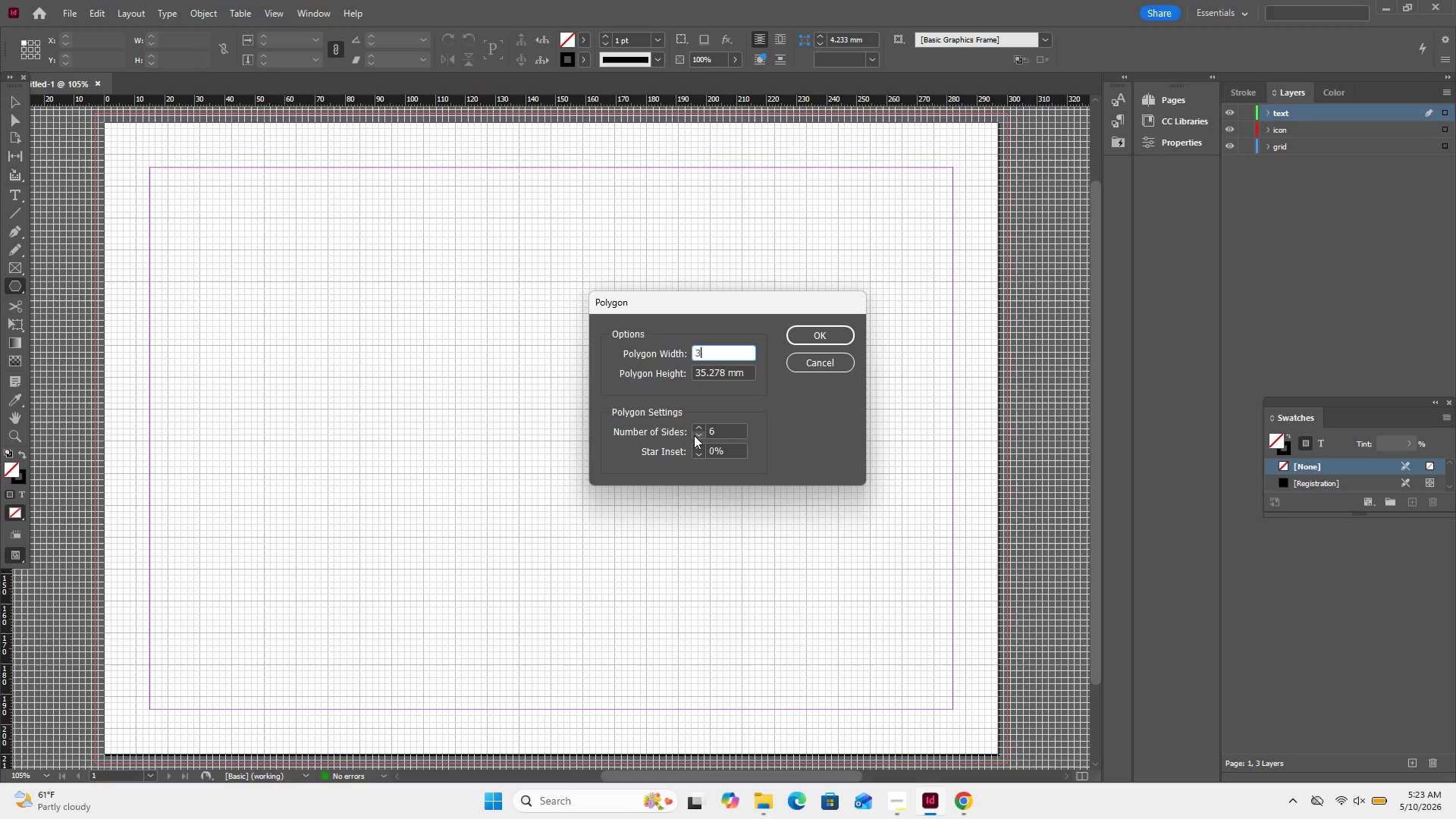 
key(Numpad1)
 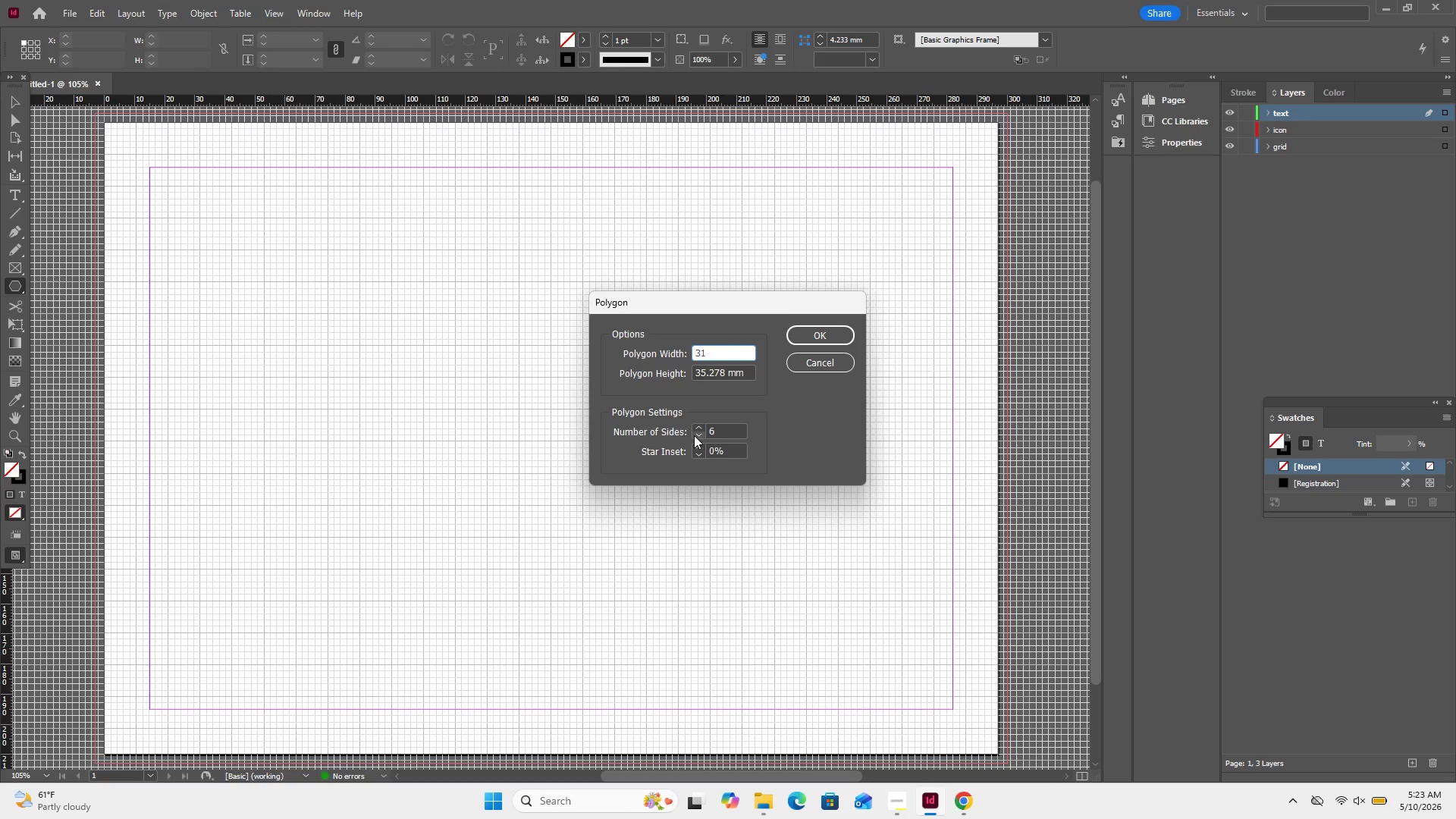 
key(Backspace)
 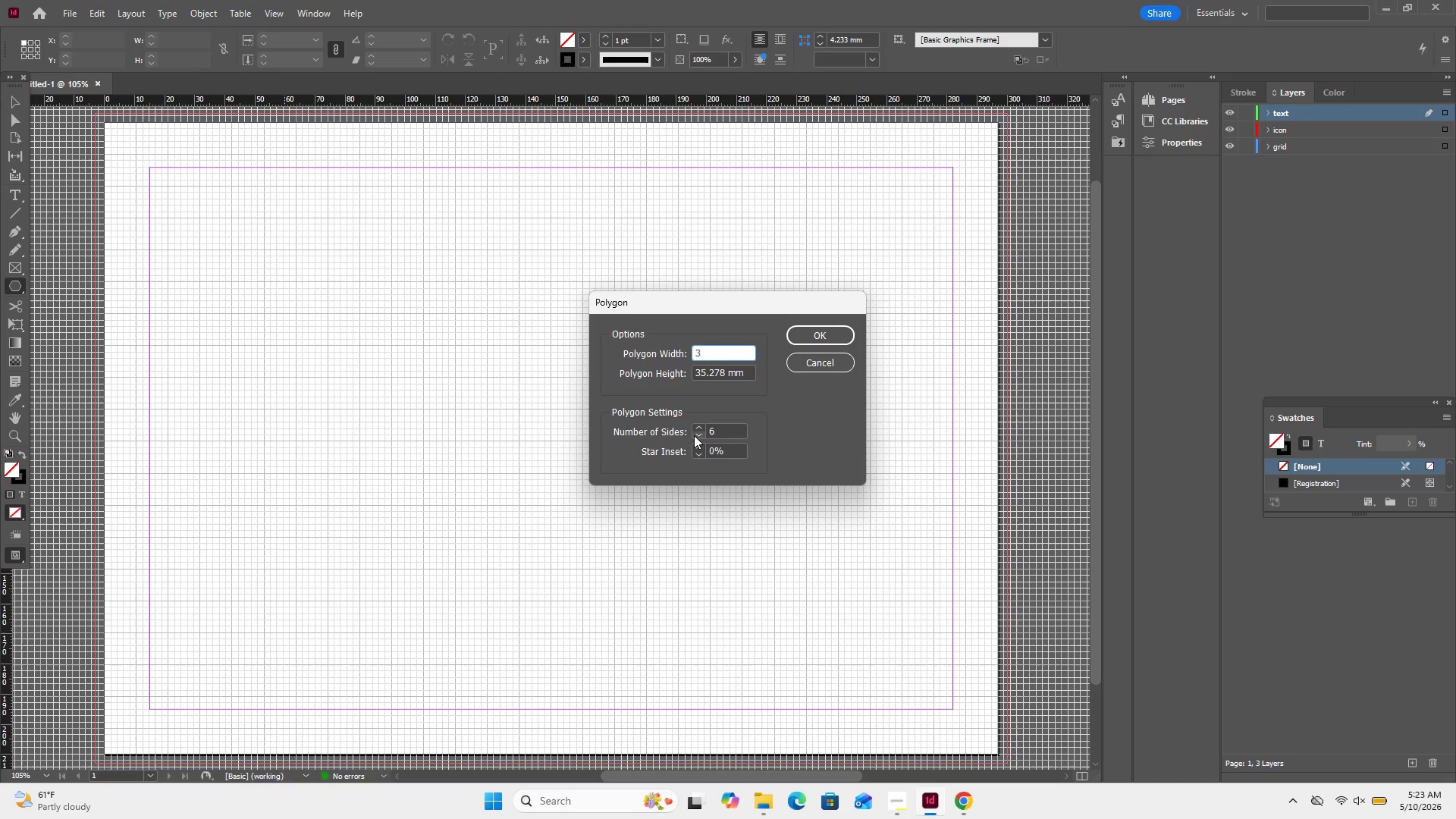 
key(Numpad2)
 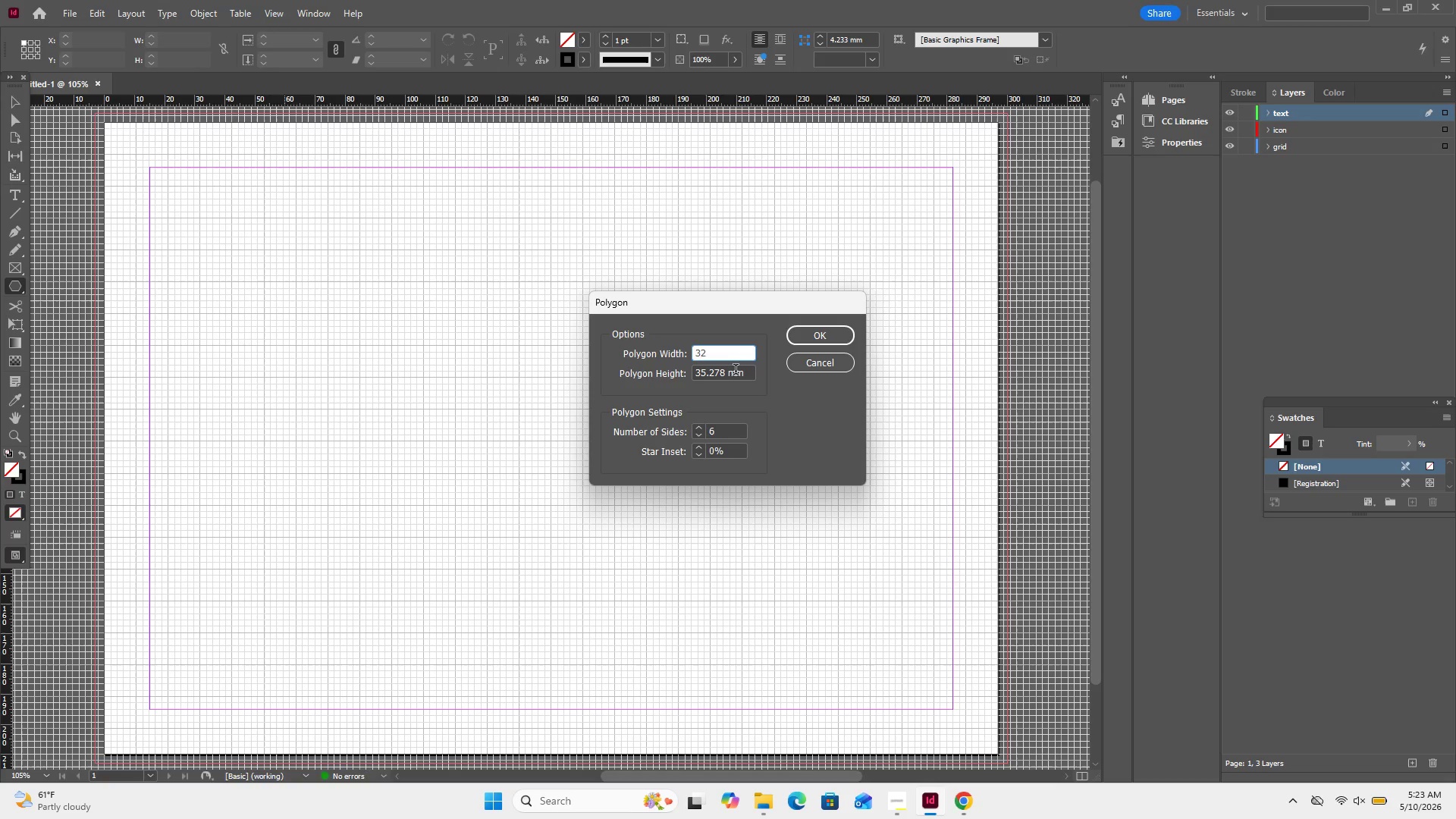 
wait(5.42)
 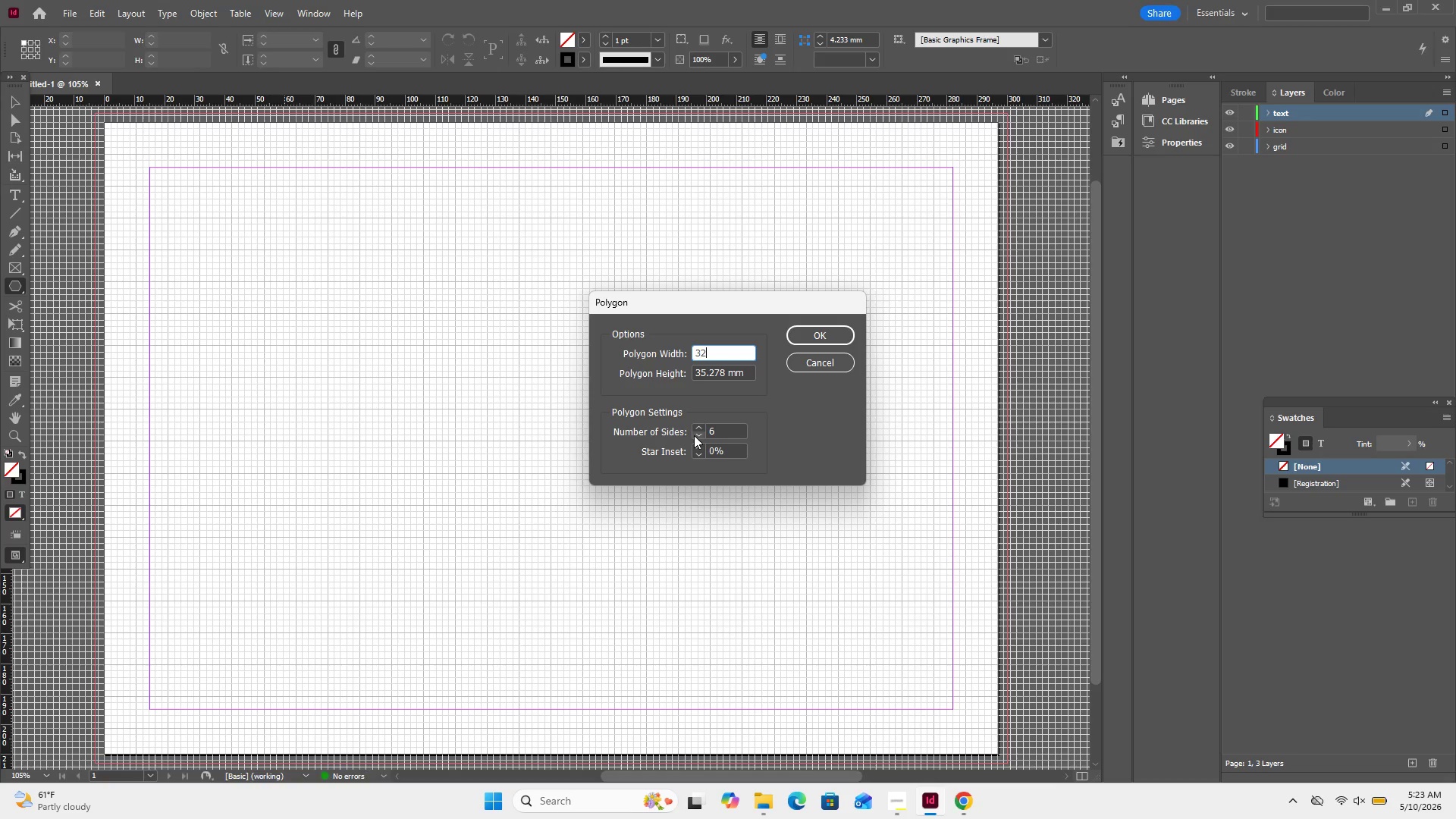 
double_click([711, 378])
 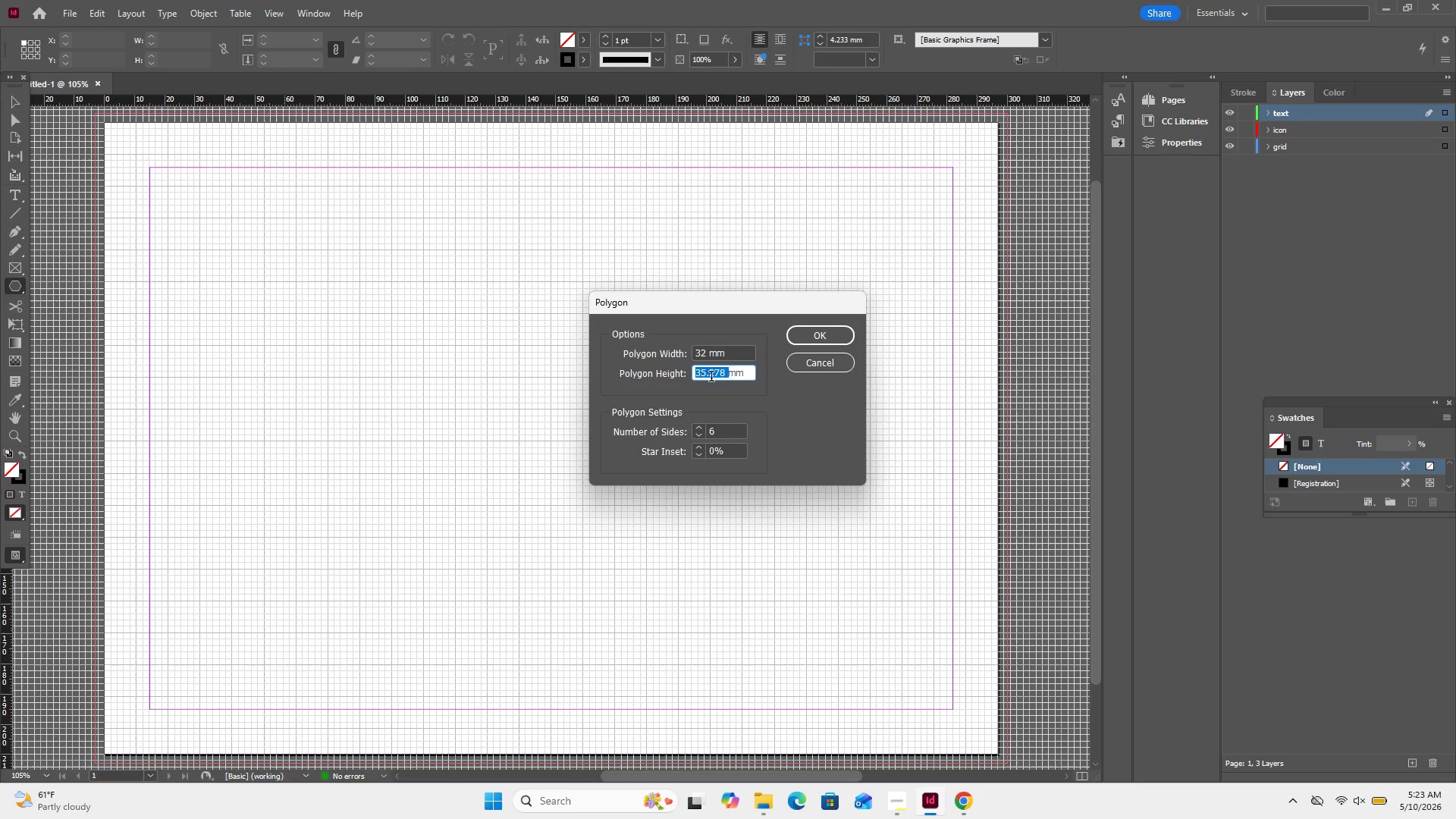 
key(Numpad3)
 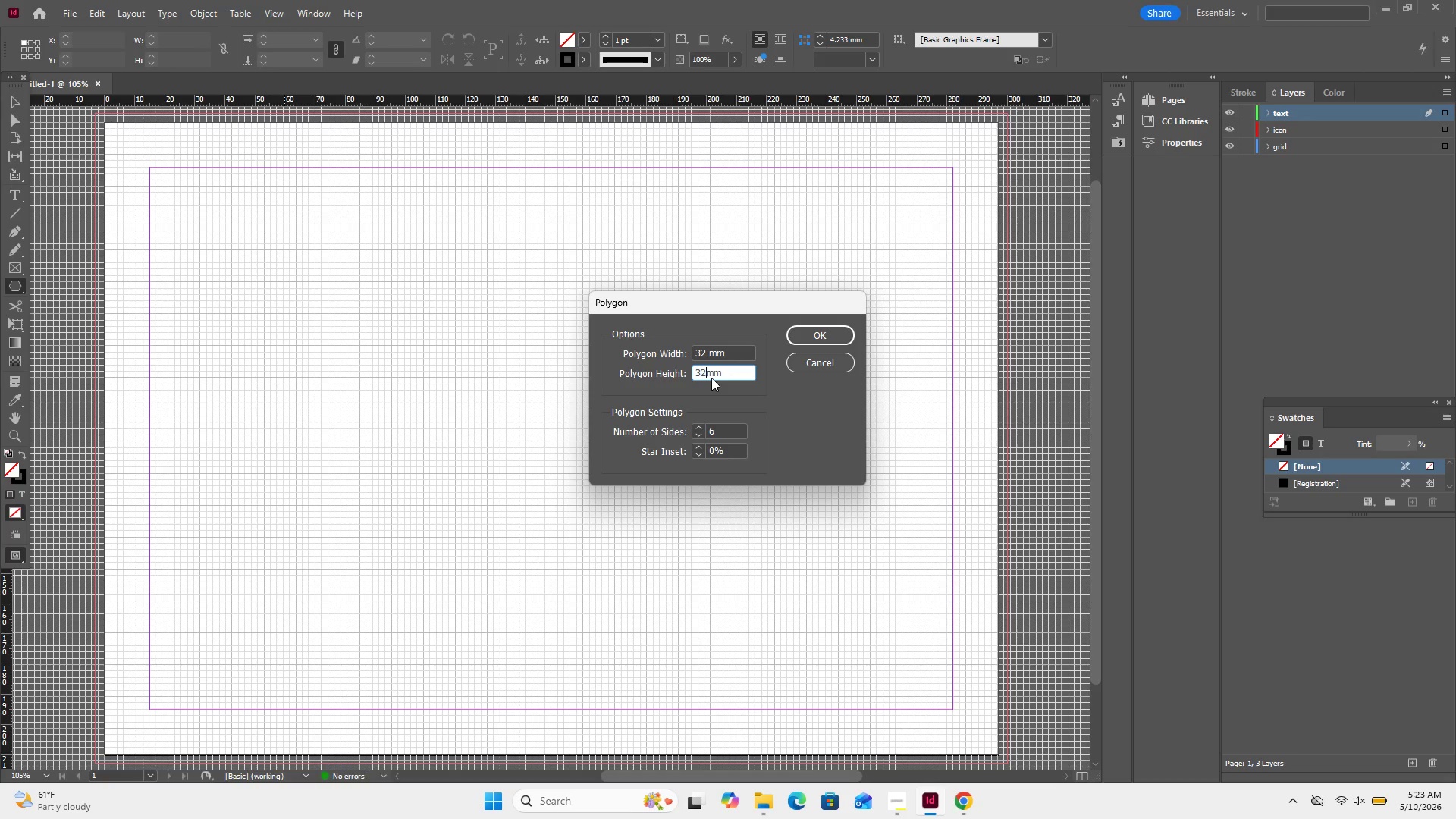 
key(Numpad2)
 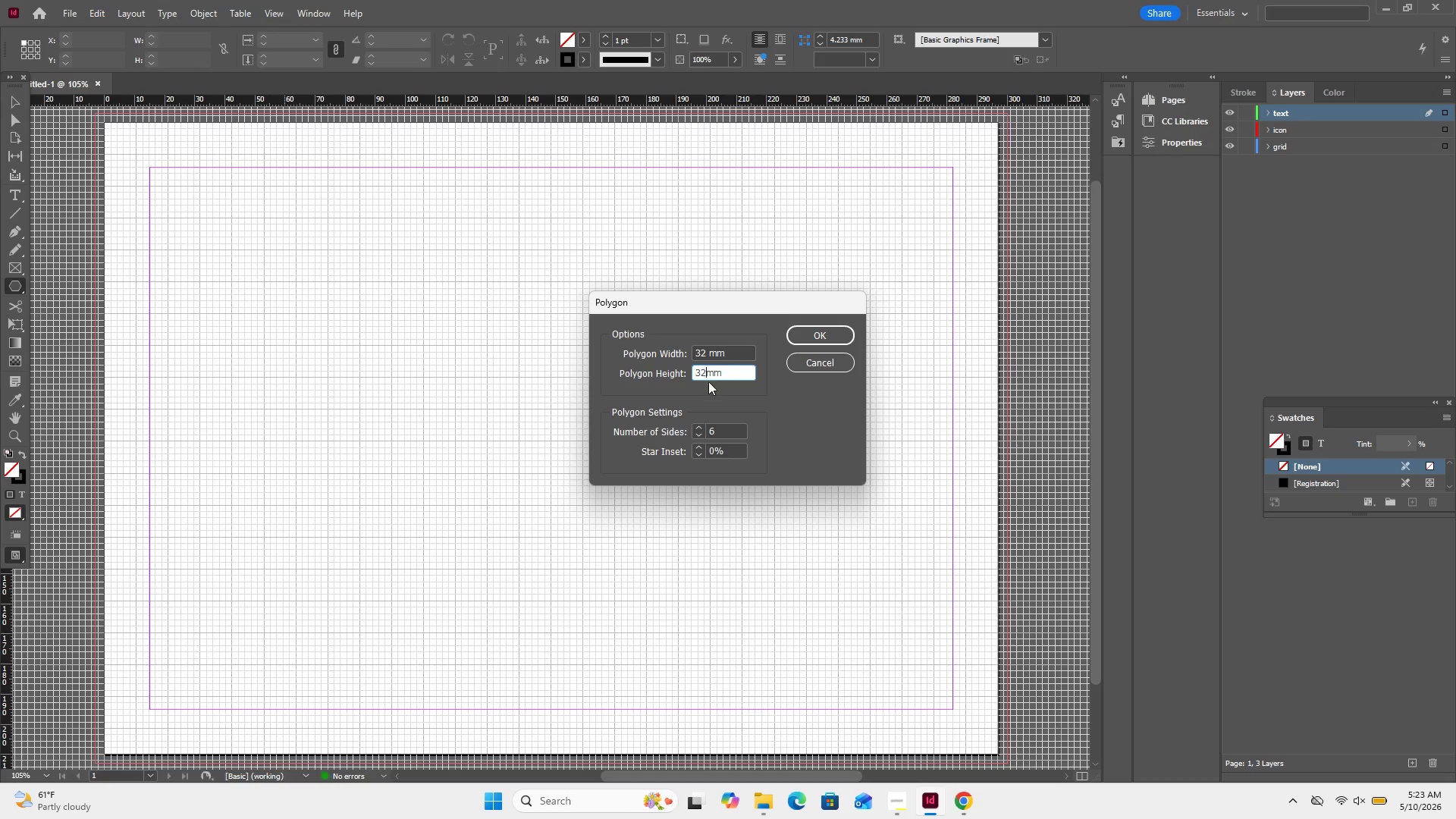 
left_click([699, 404])
 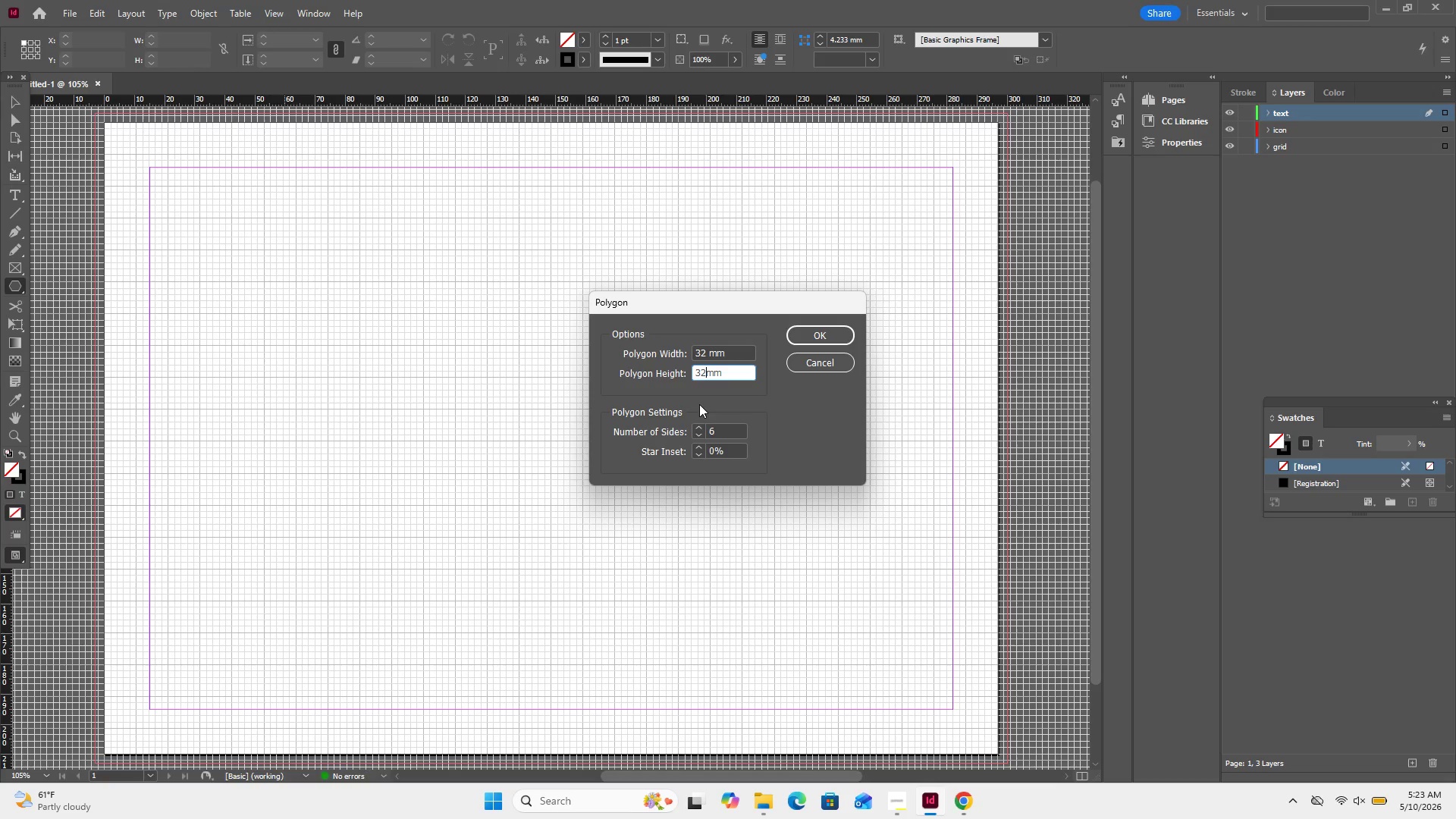 
wait(10.31)
 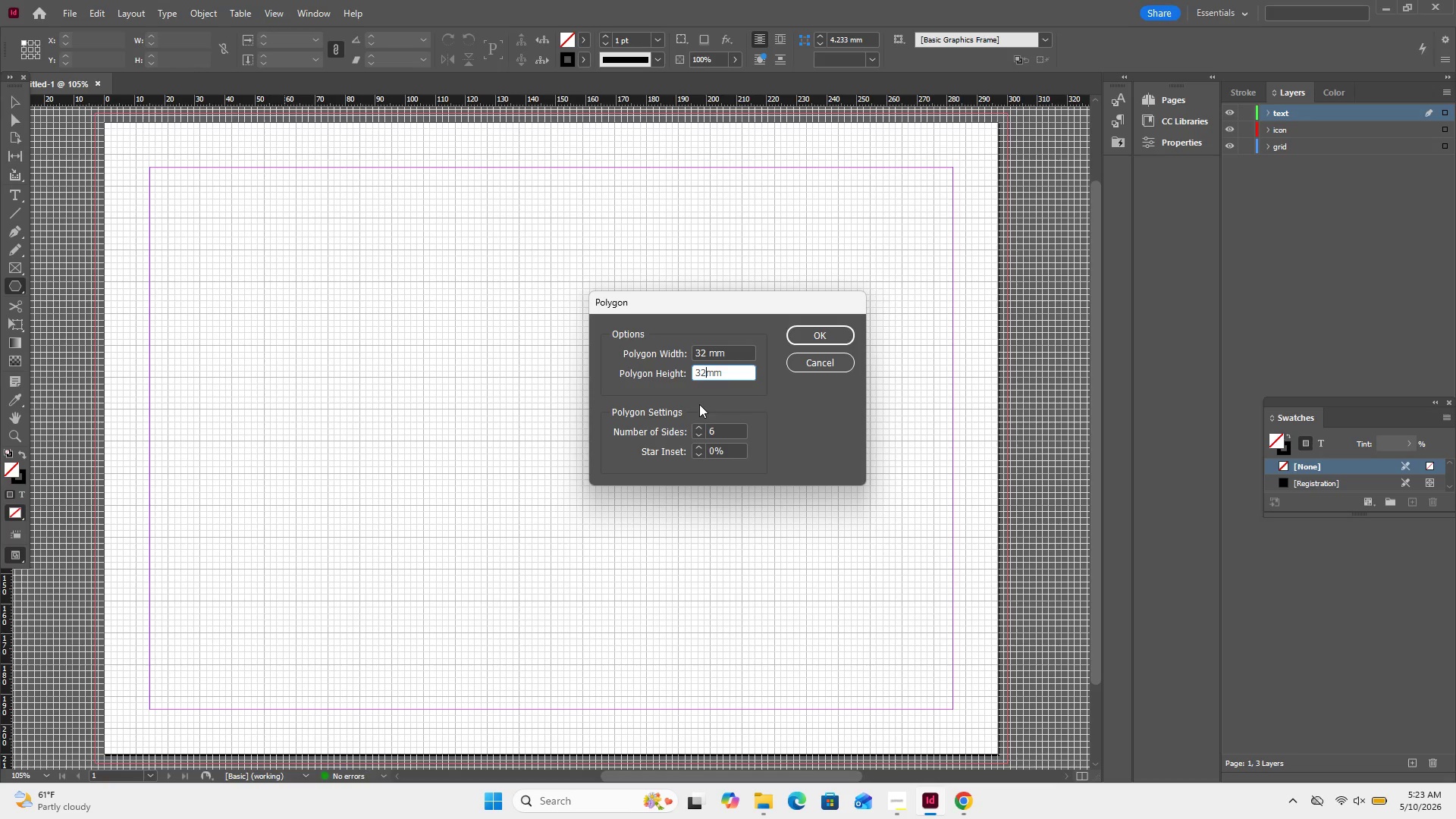 
left_click([817, 344])
 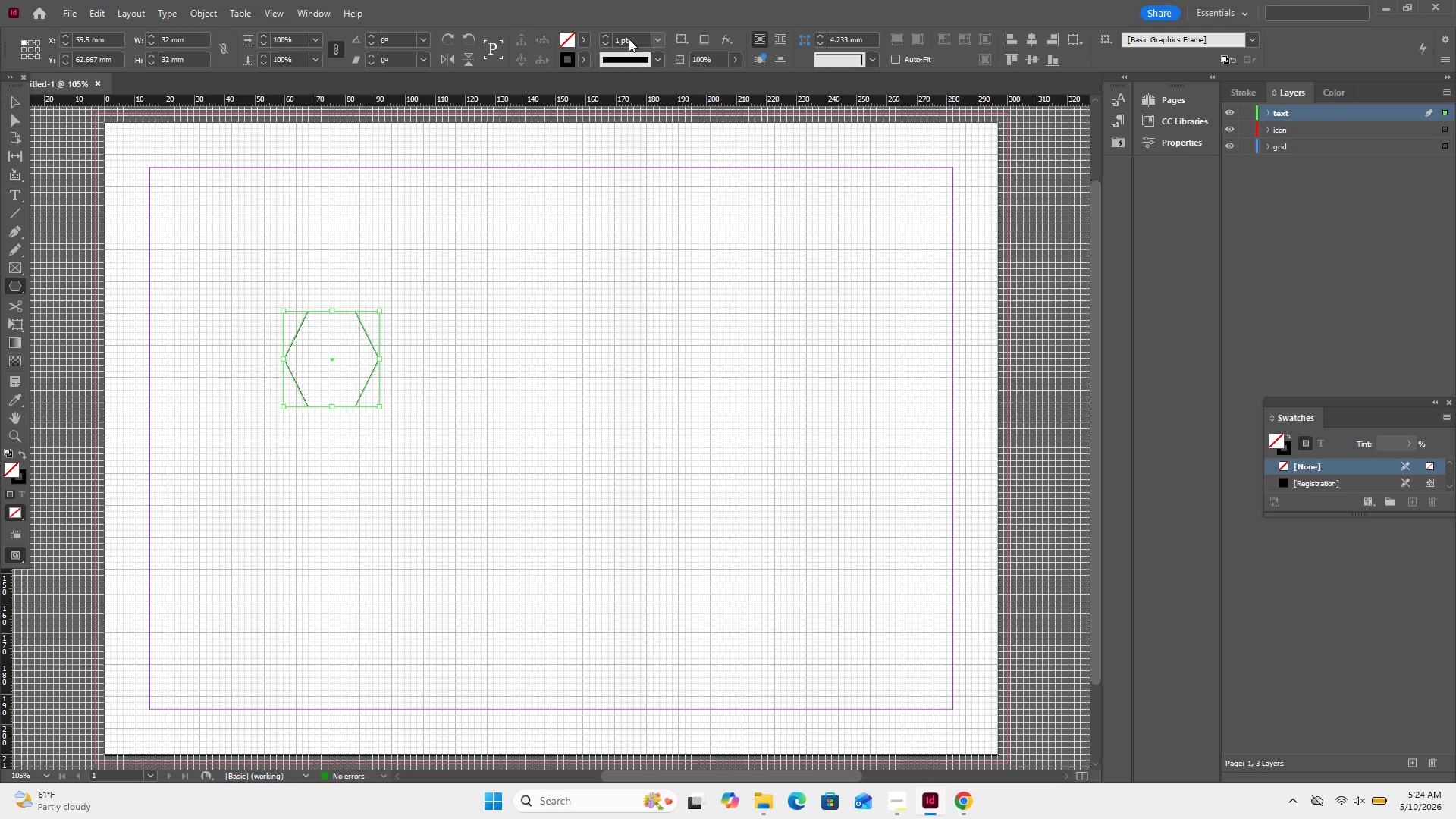 
wait(11.83)
 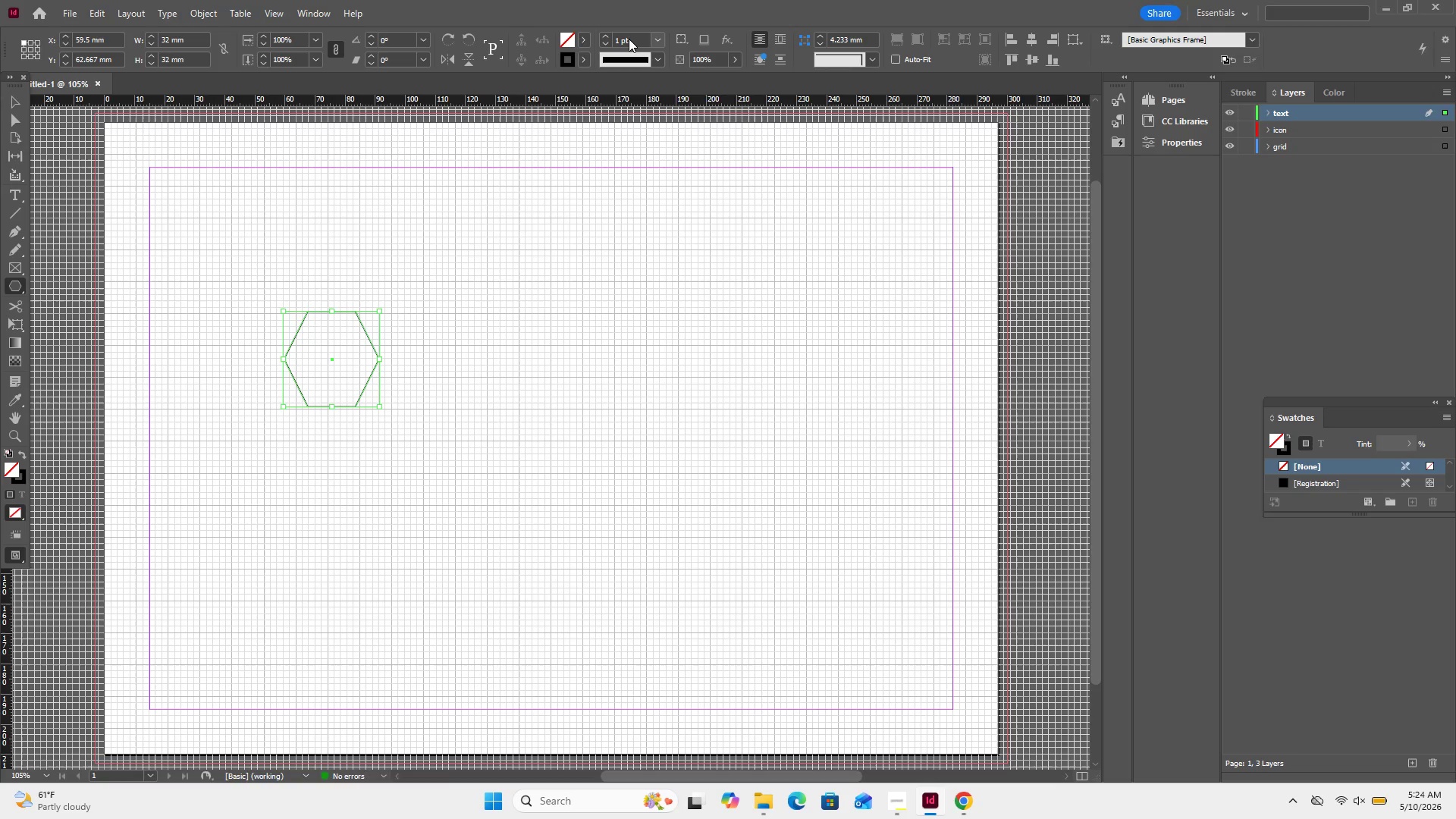 
left_click([609, 33])
 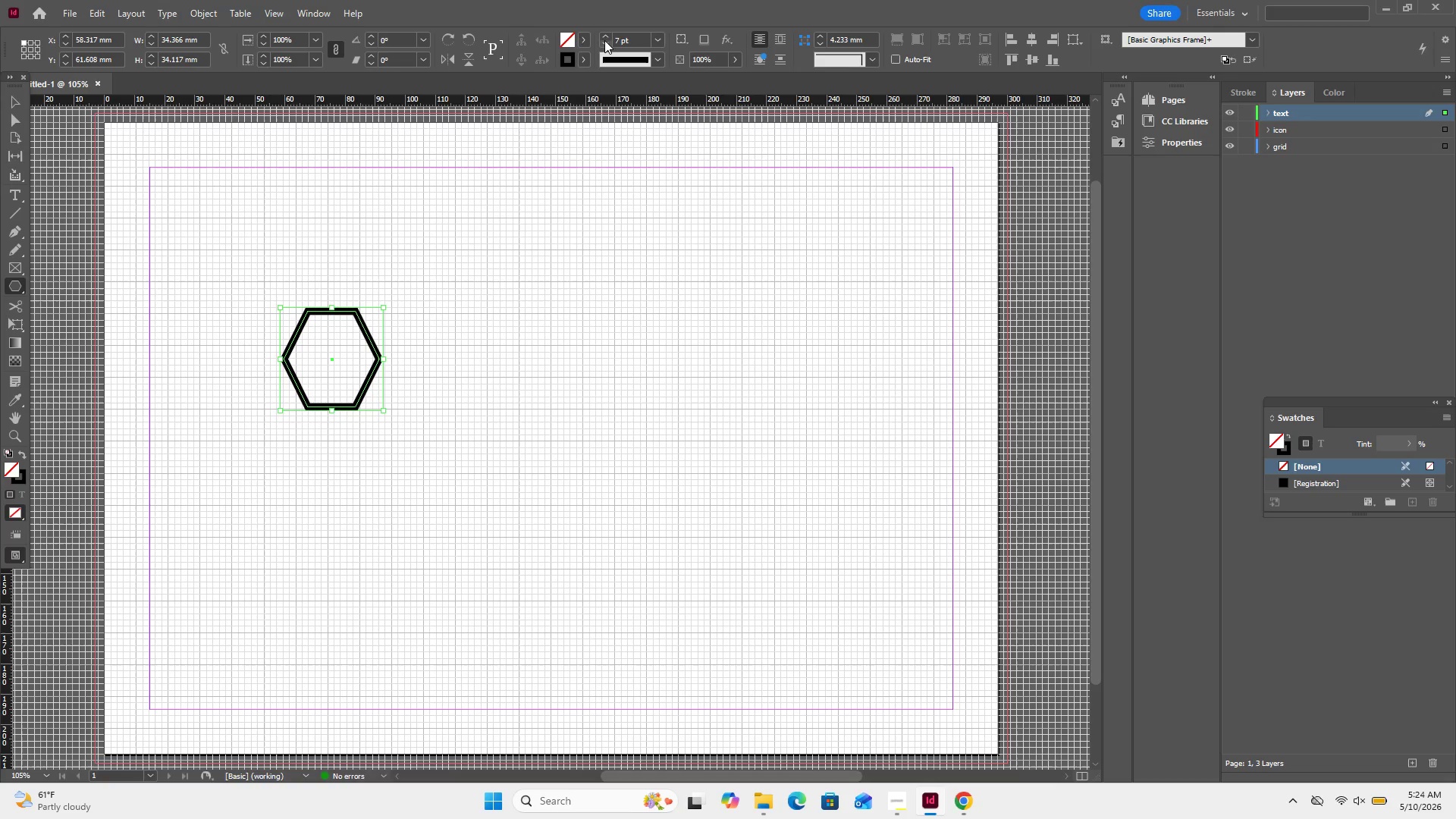 
left_click([604, 40])
 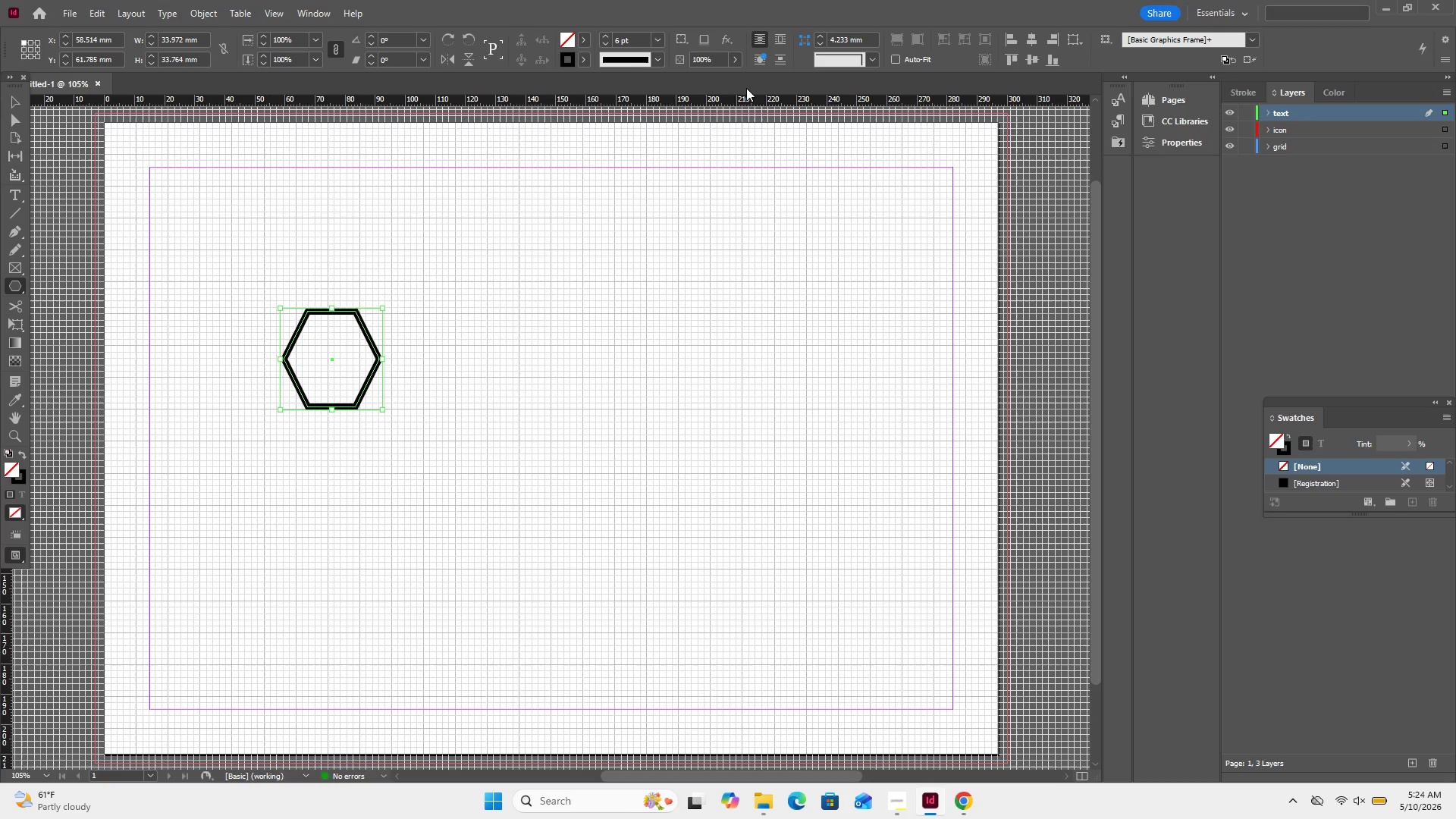 
wait(9.55)
 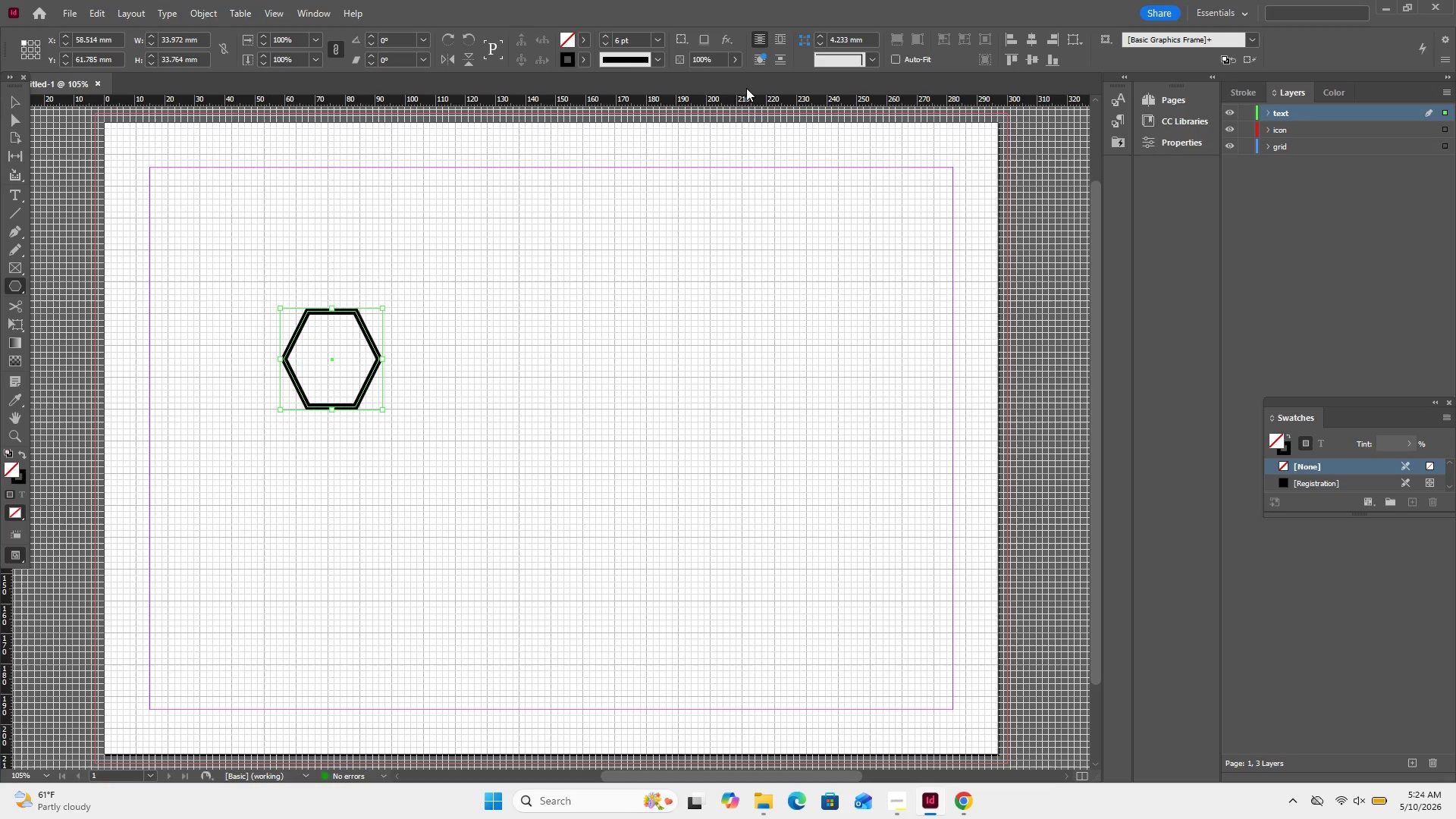 
double_click([571, 59])
 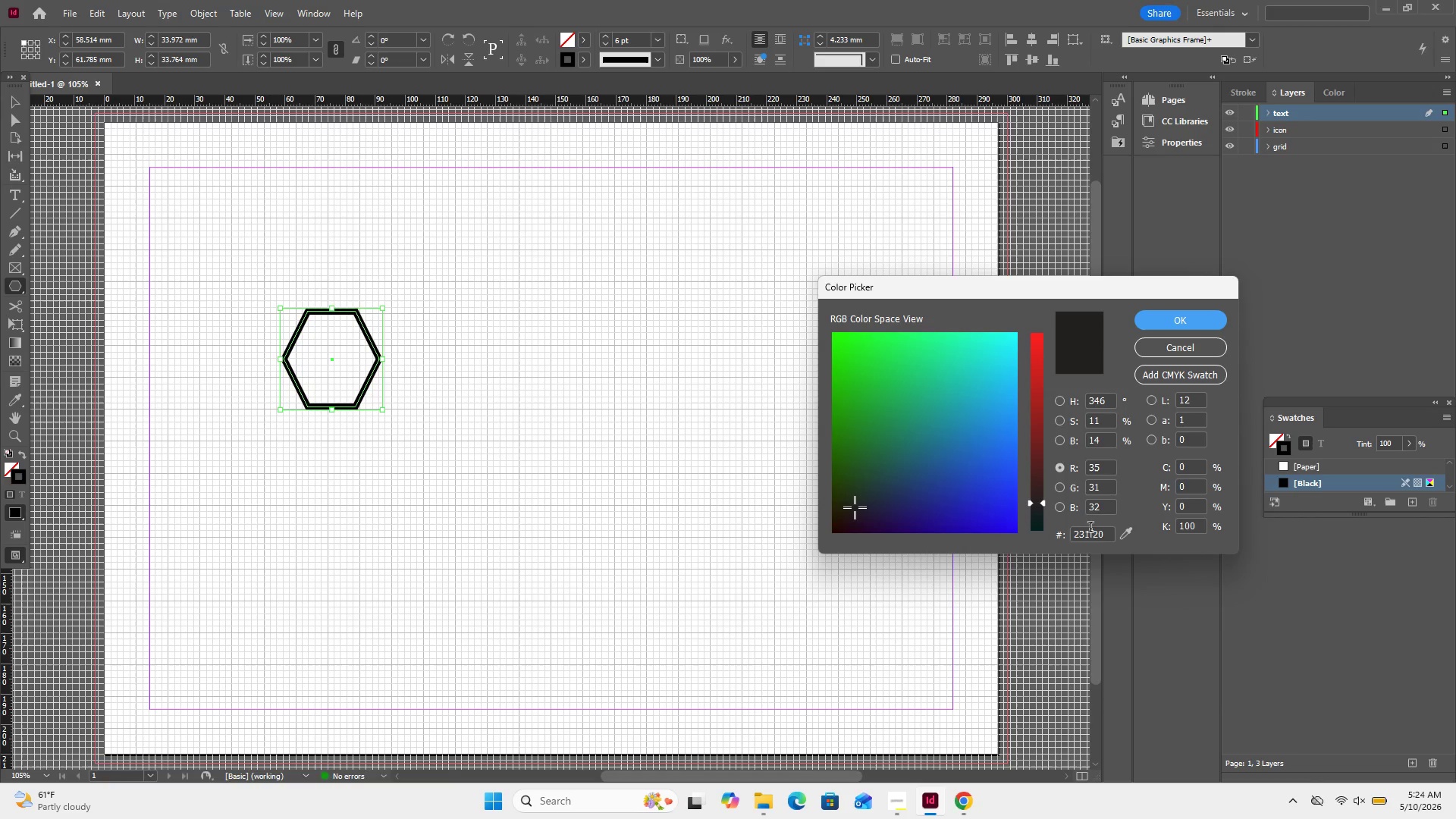 
double_click([1090, 529])
 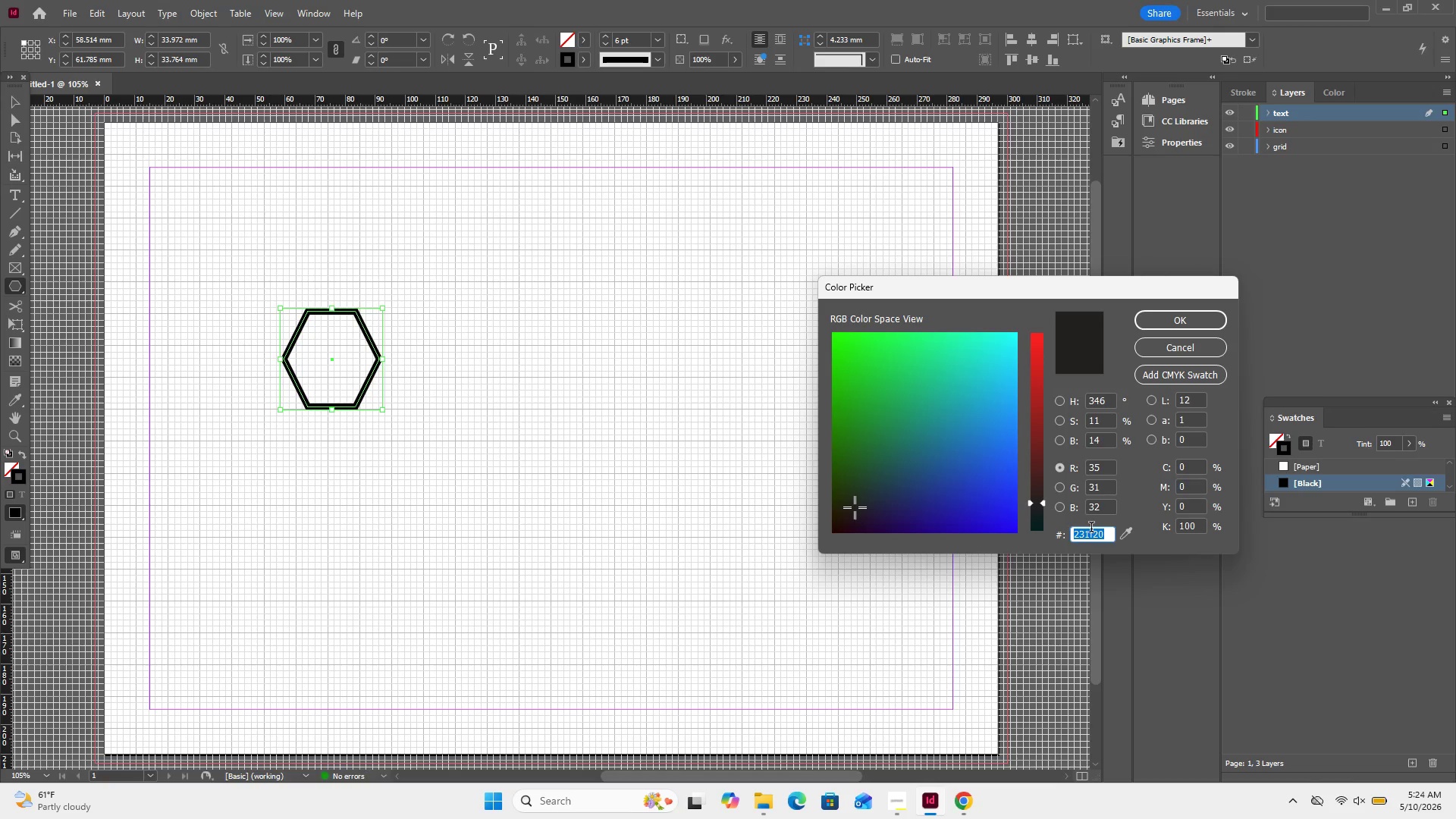 
type(1f29)
 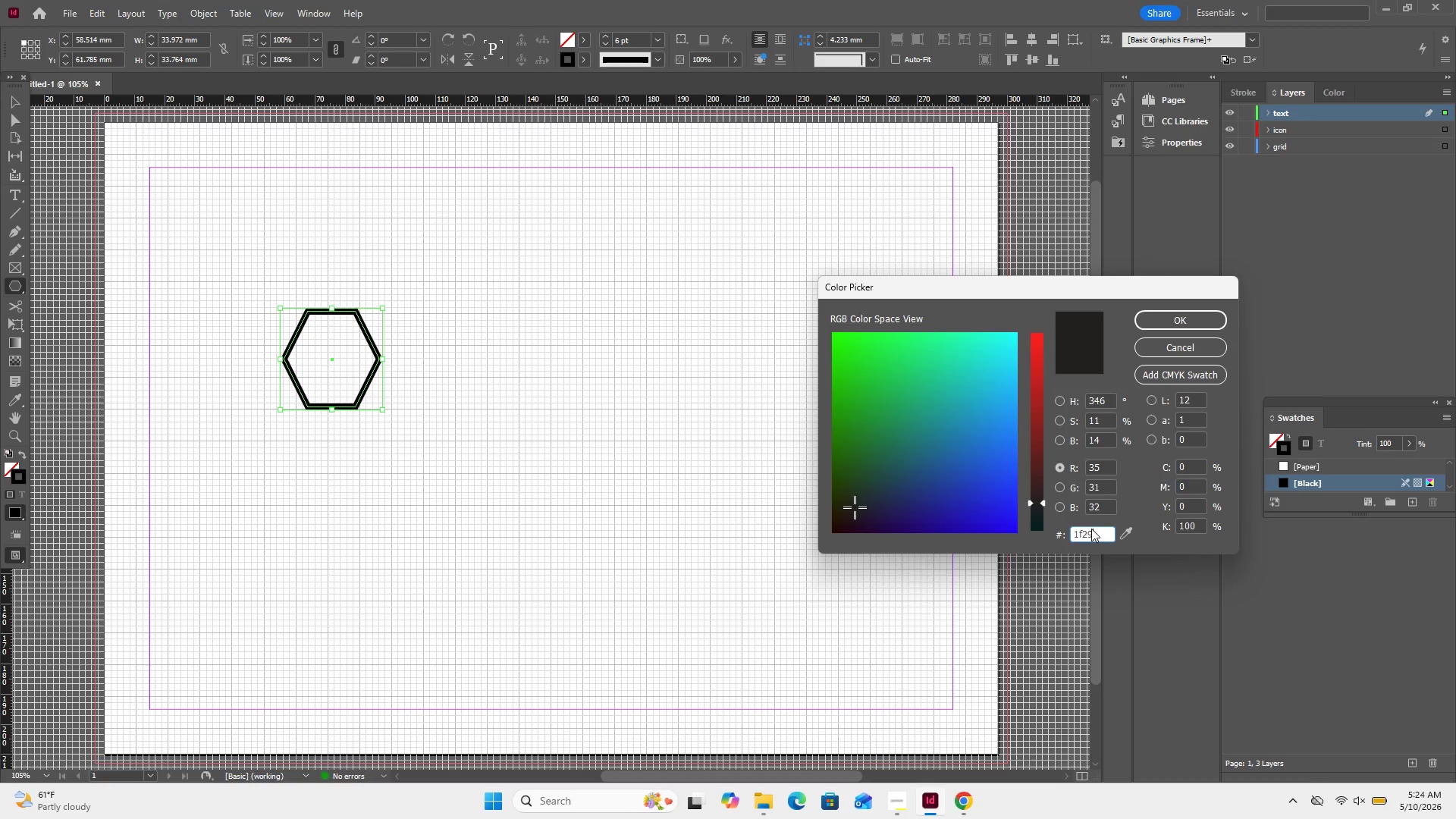 
type(37)
 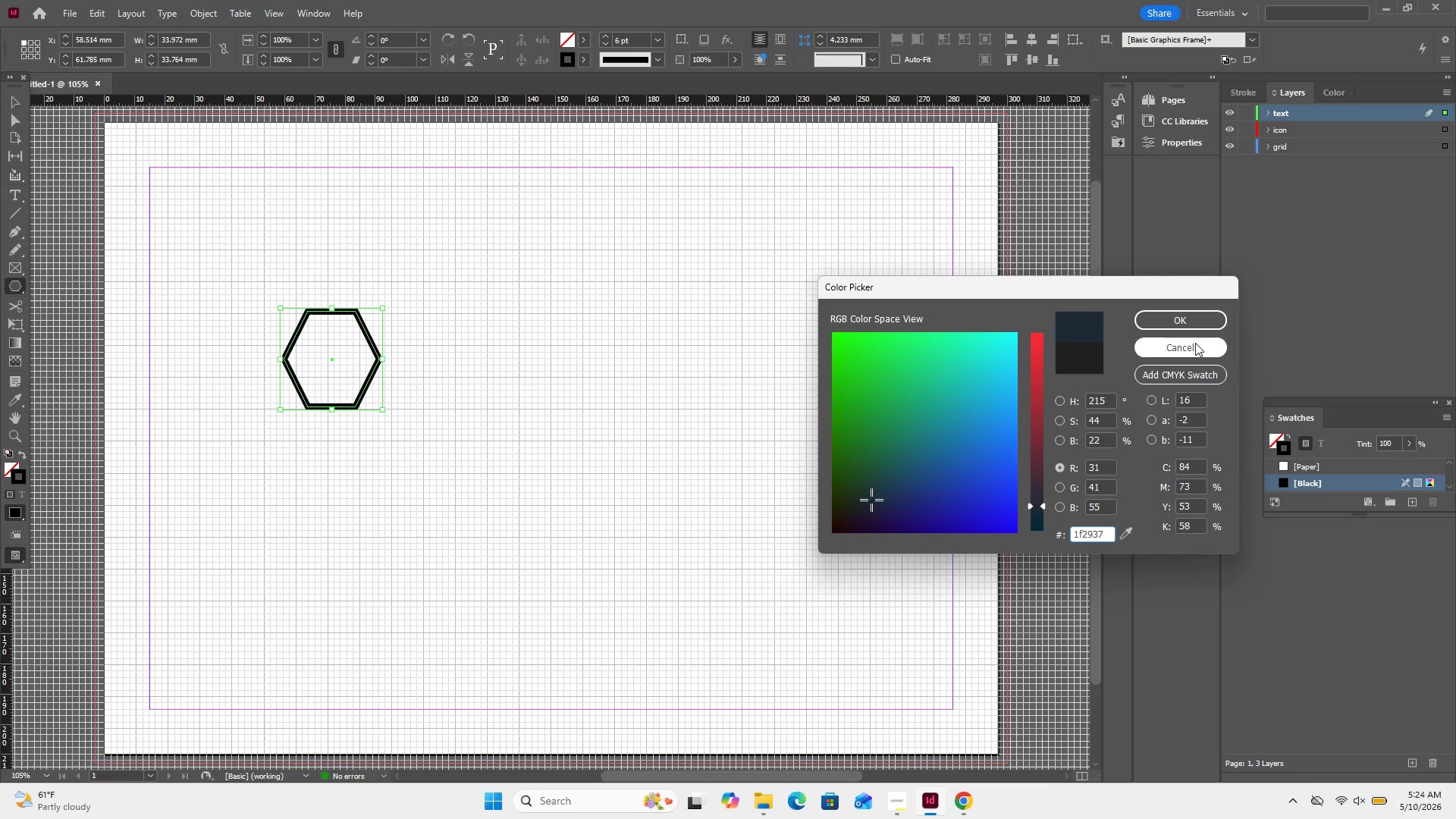 
left_click([1207, 322])
 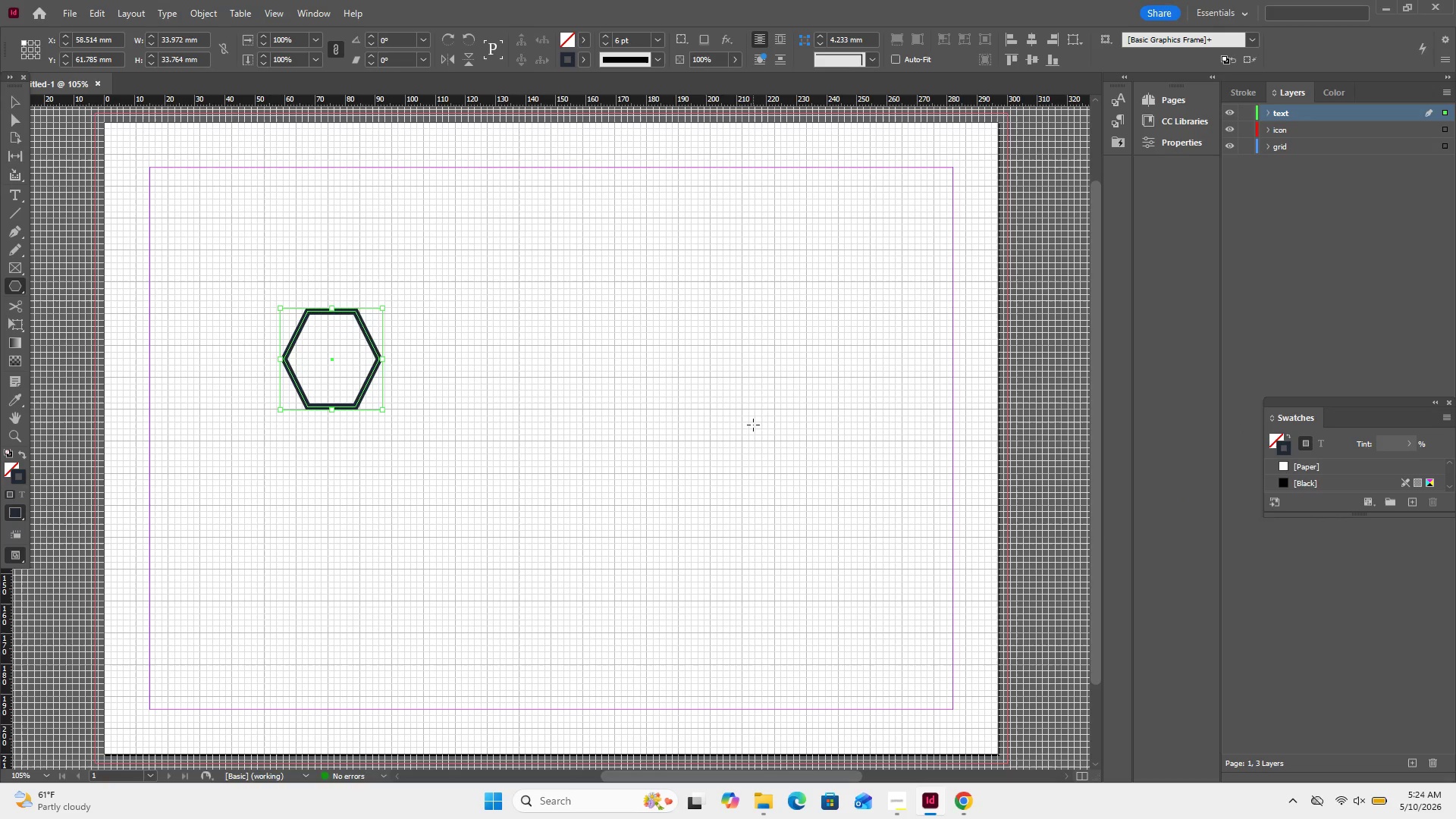 
wait(25.03)
 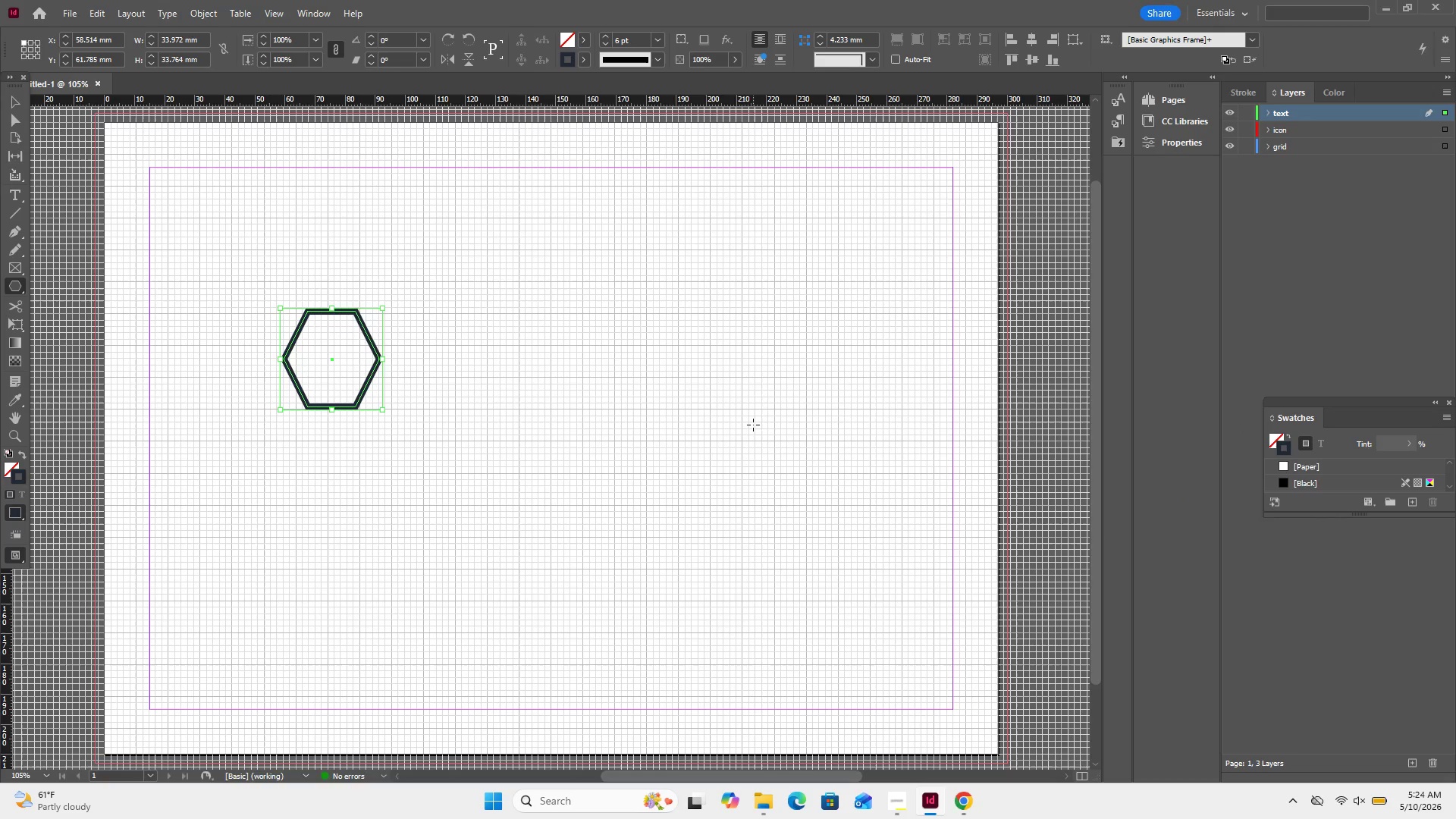 
left_click([10, 106])
 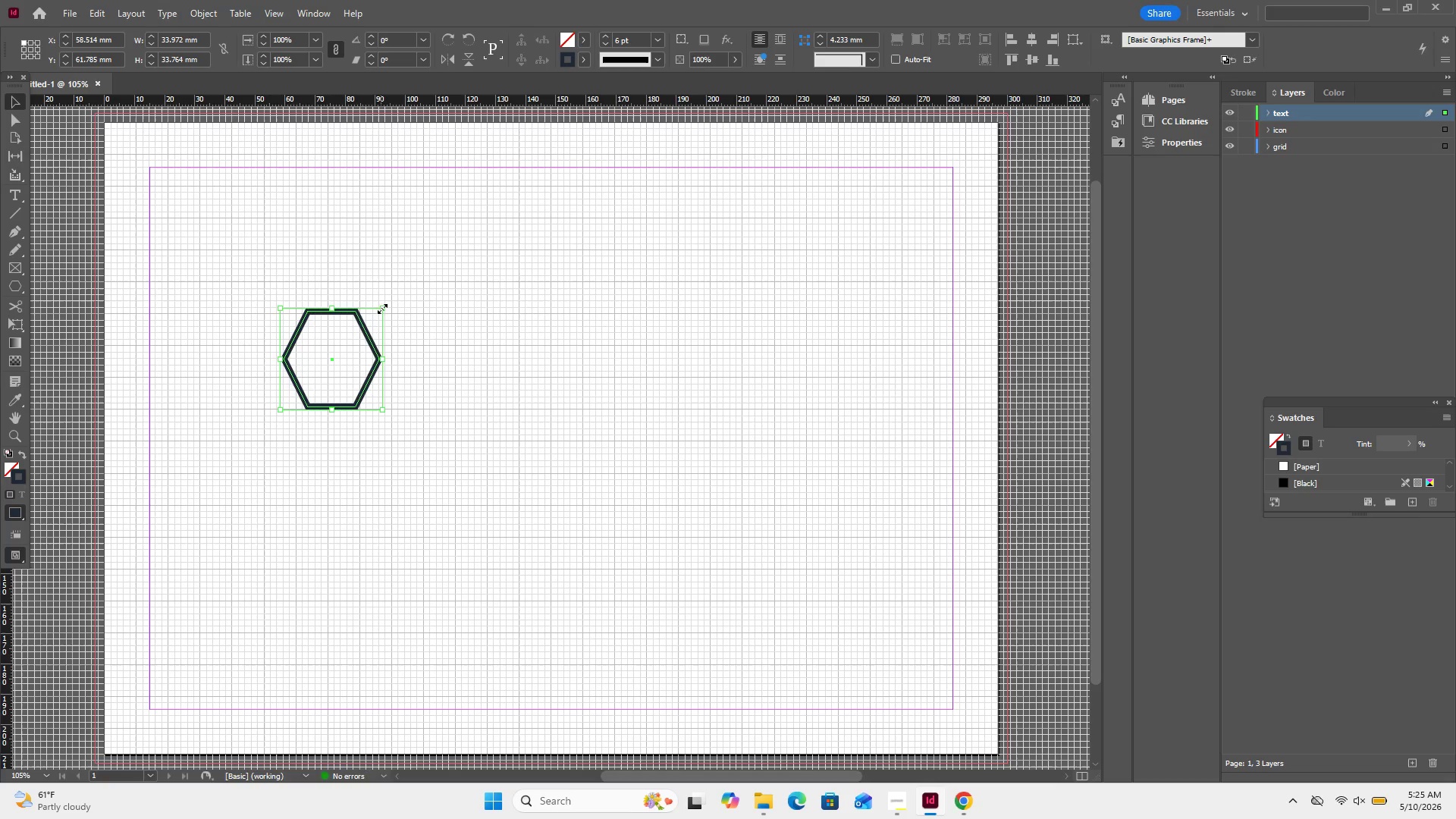 
left_click_drag(start_coordinate=[384, 305], to_coordinate=[456, 302])
 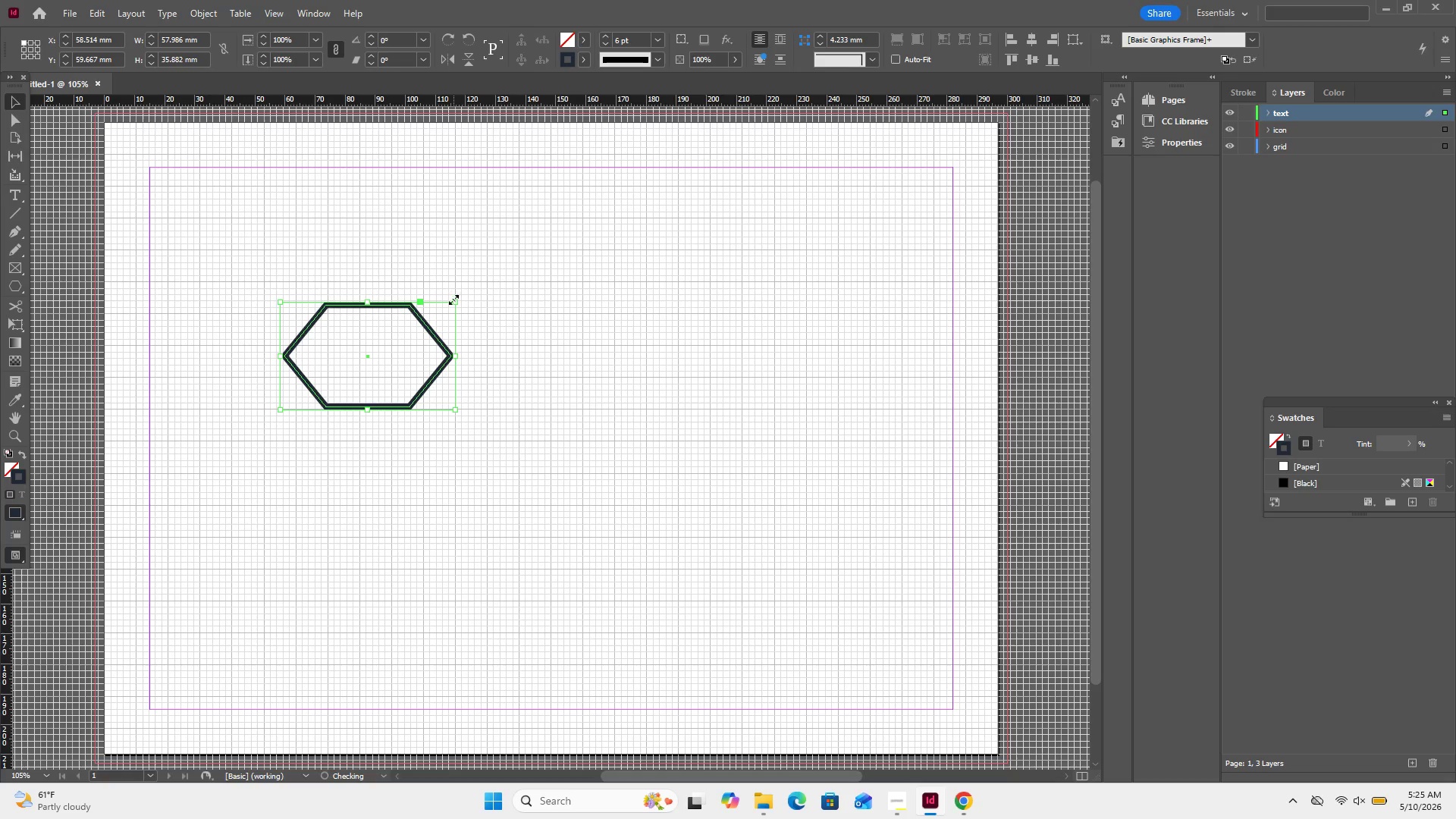 
left_click_drag(start_coordinate=[453, 302], to_coordinate=[459, 261])
 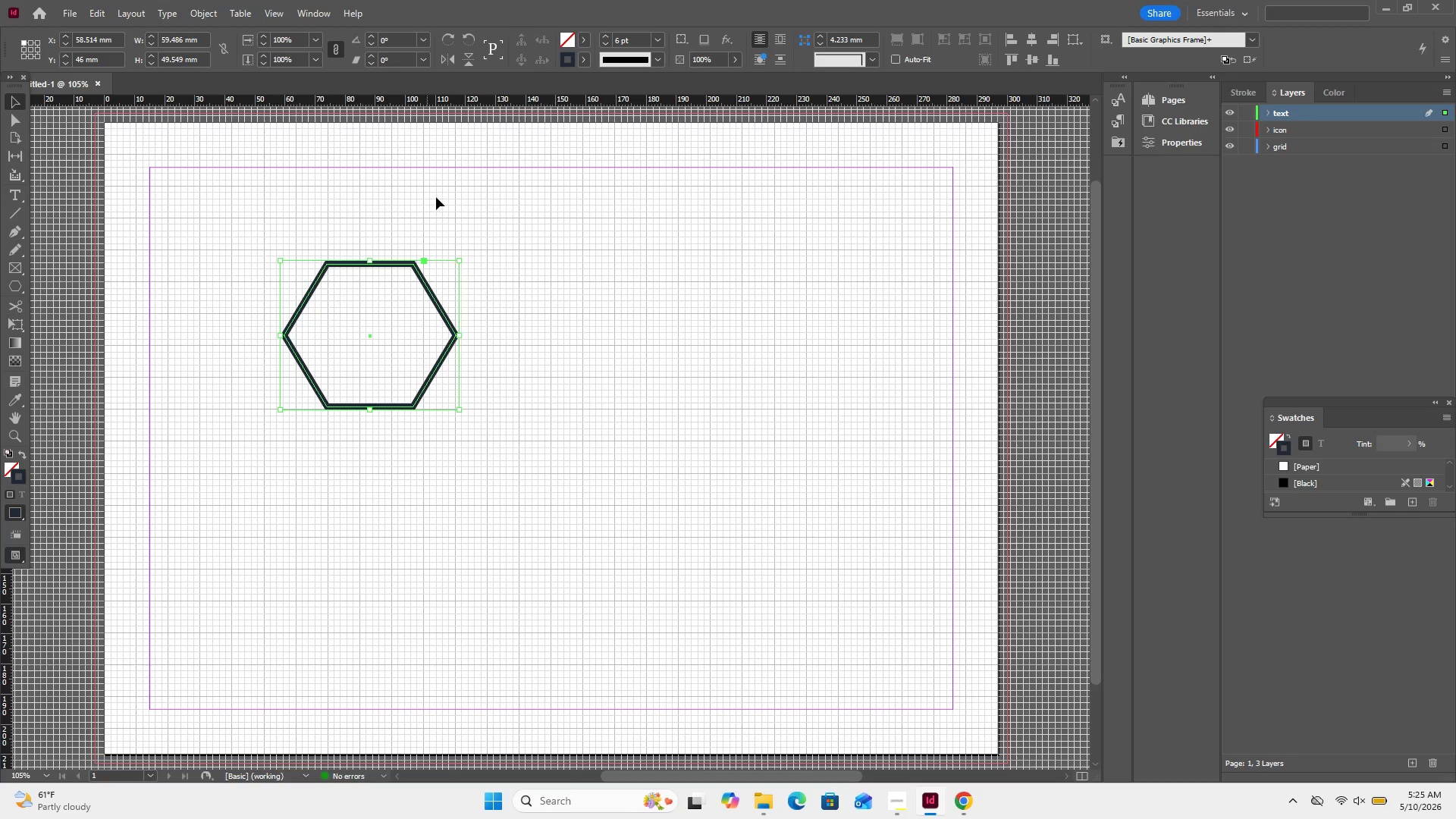 
wait(5.45)
 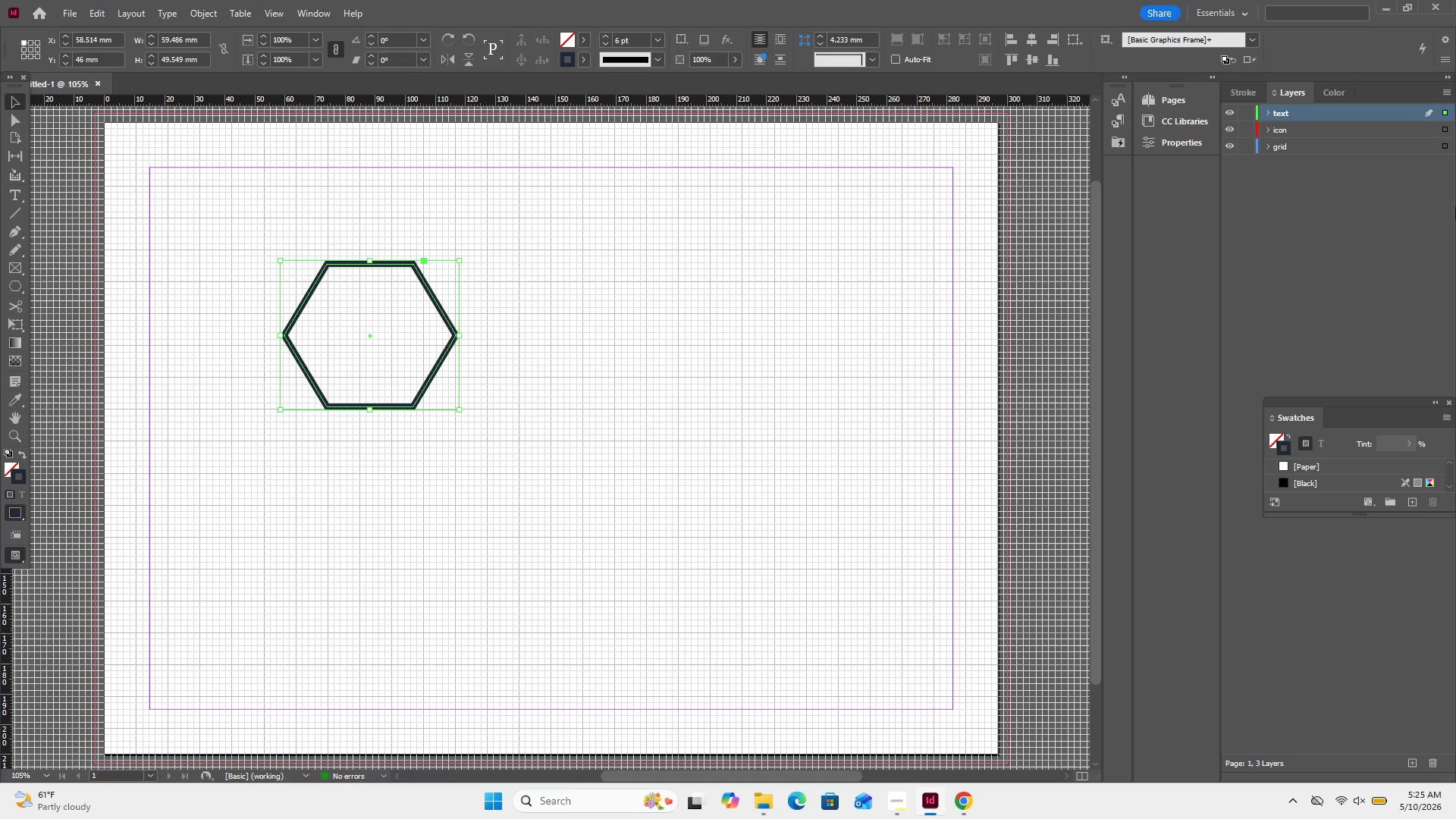 
key(Delete)
 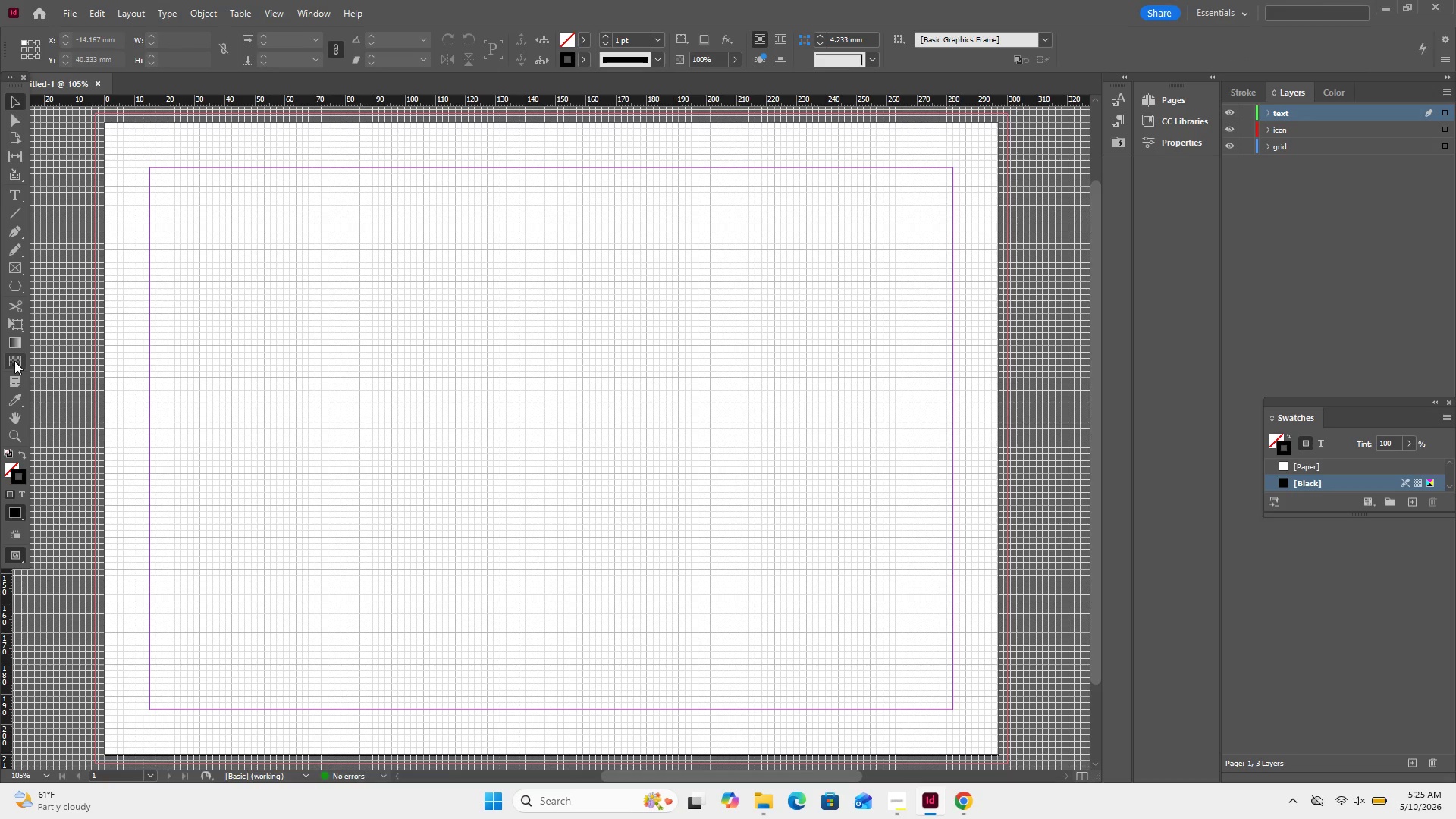 
left_click([11, 287])
 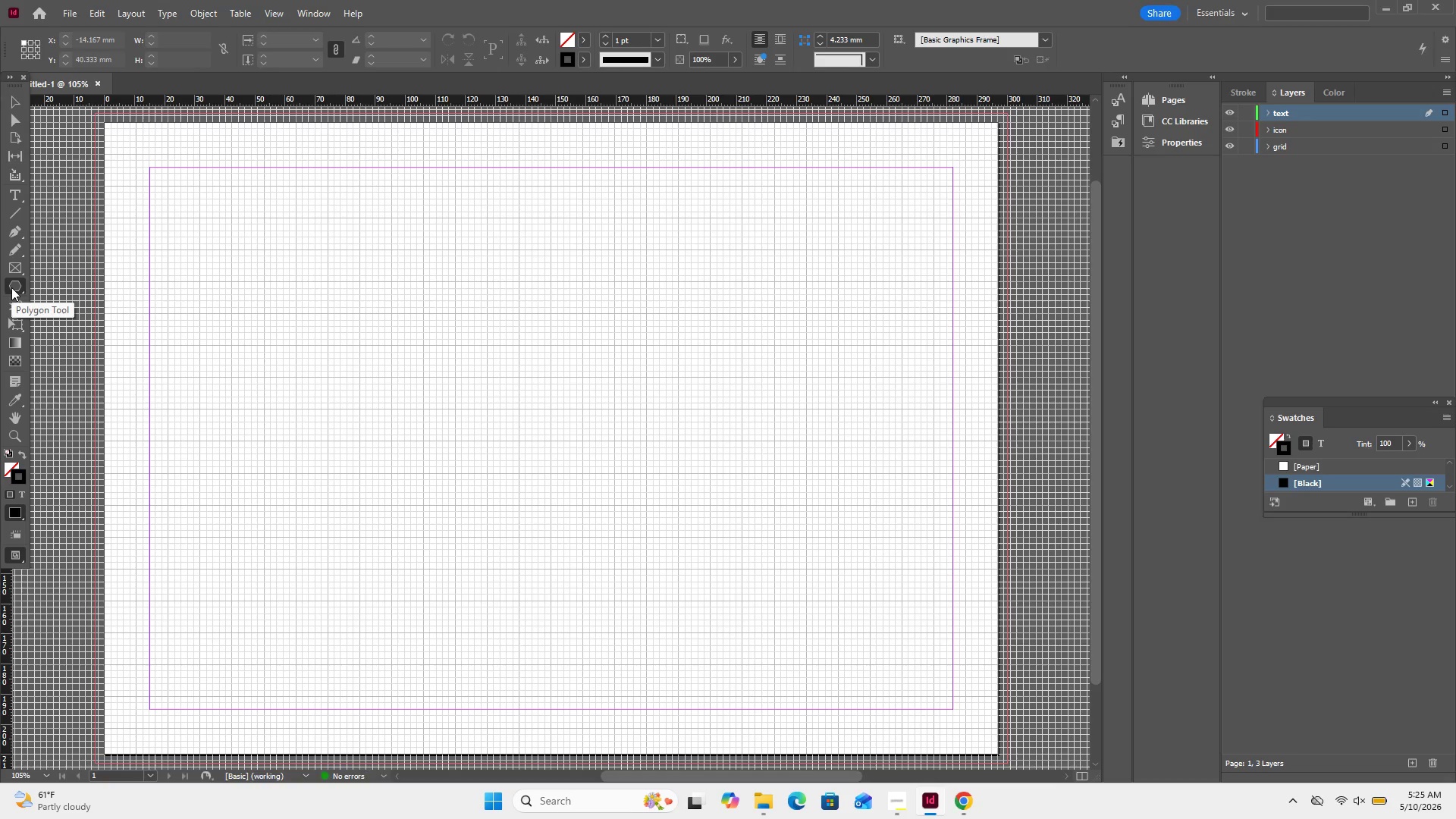 
wait(5.69)
 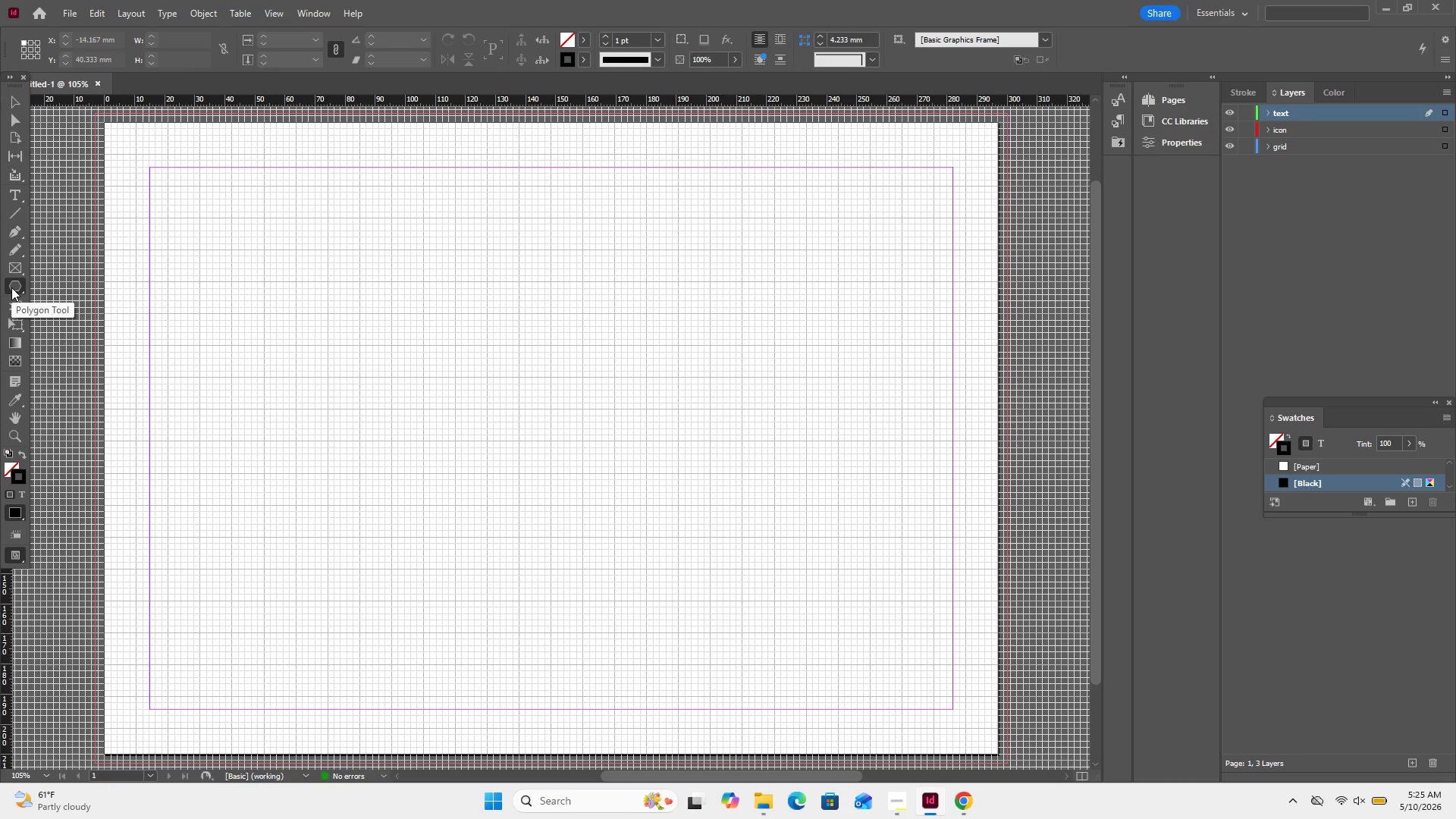 
key(Control+Z)
 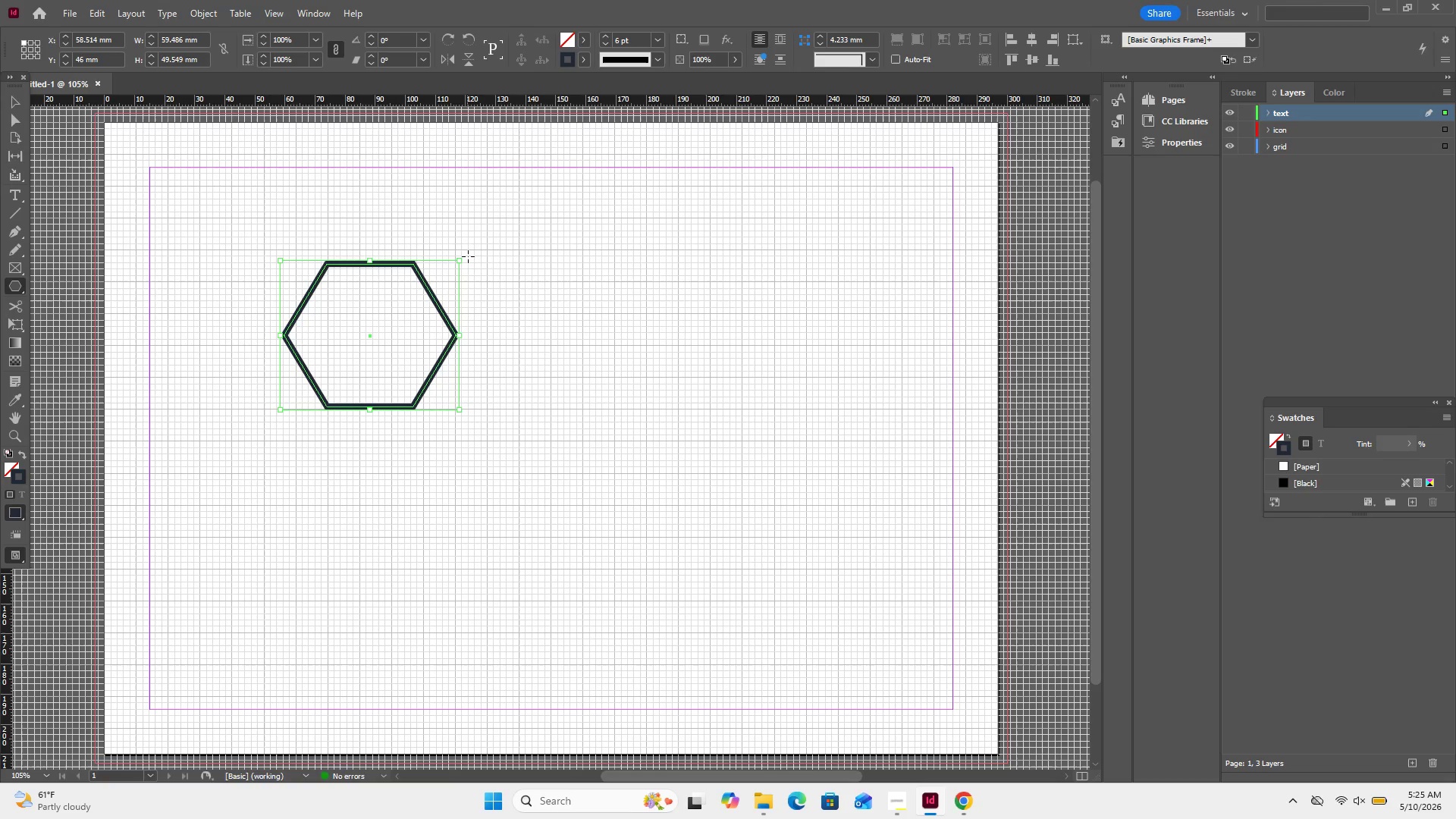 
left_click([14, 97])
 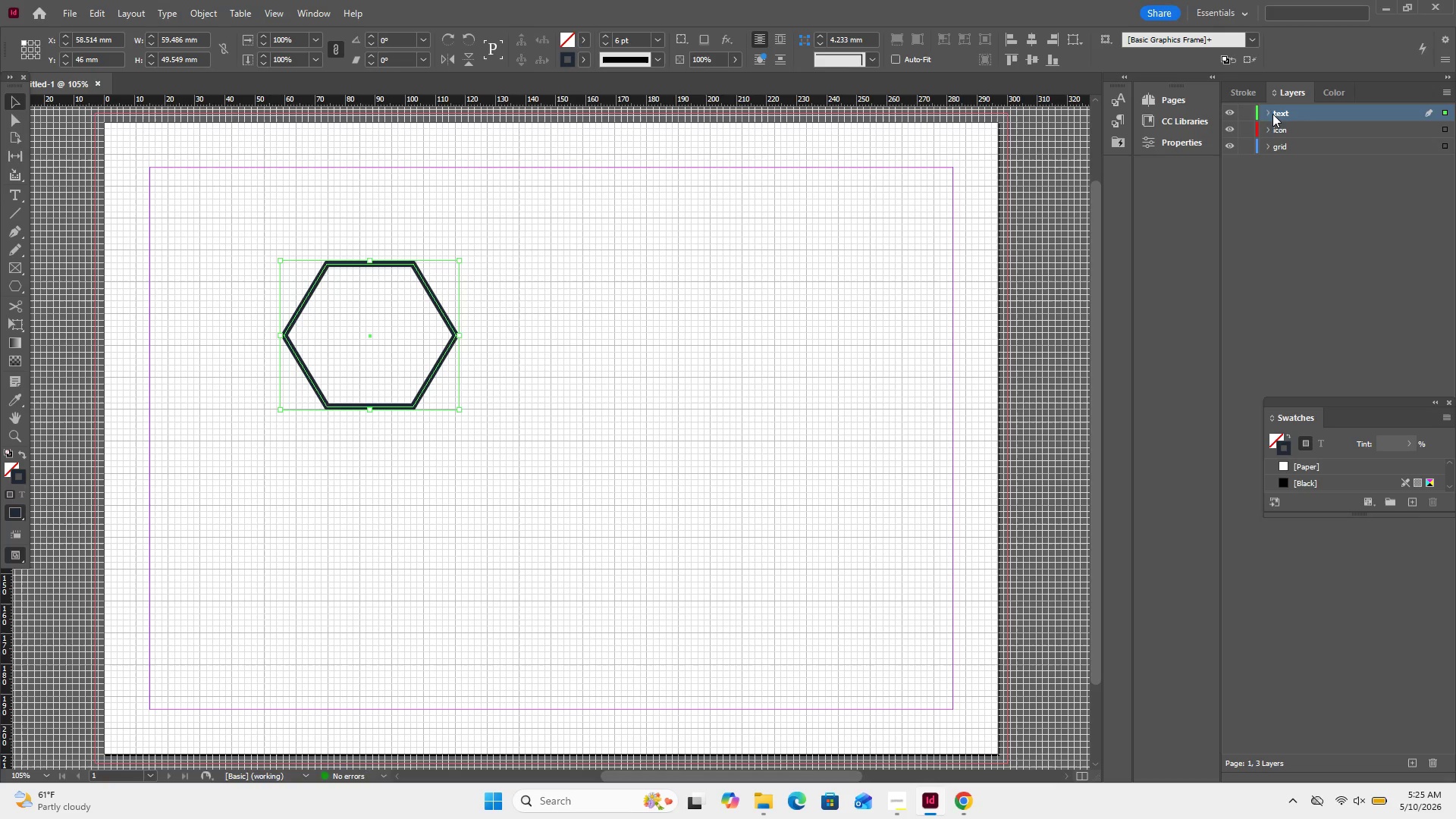 
left_click([1267, 112])
 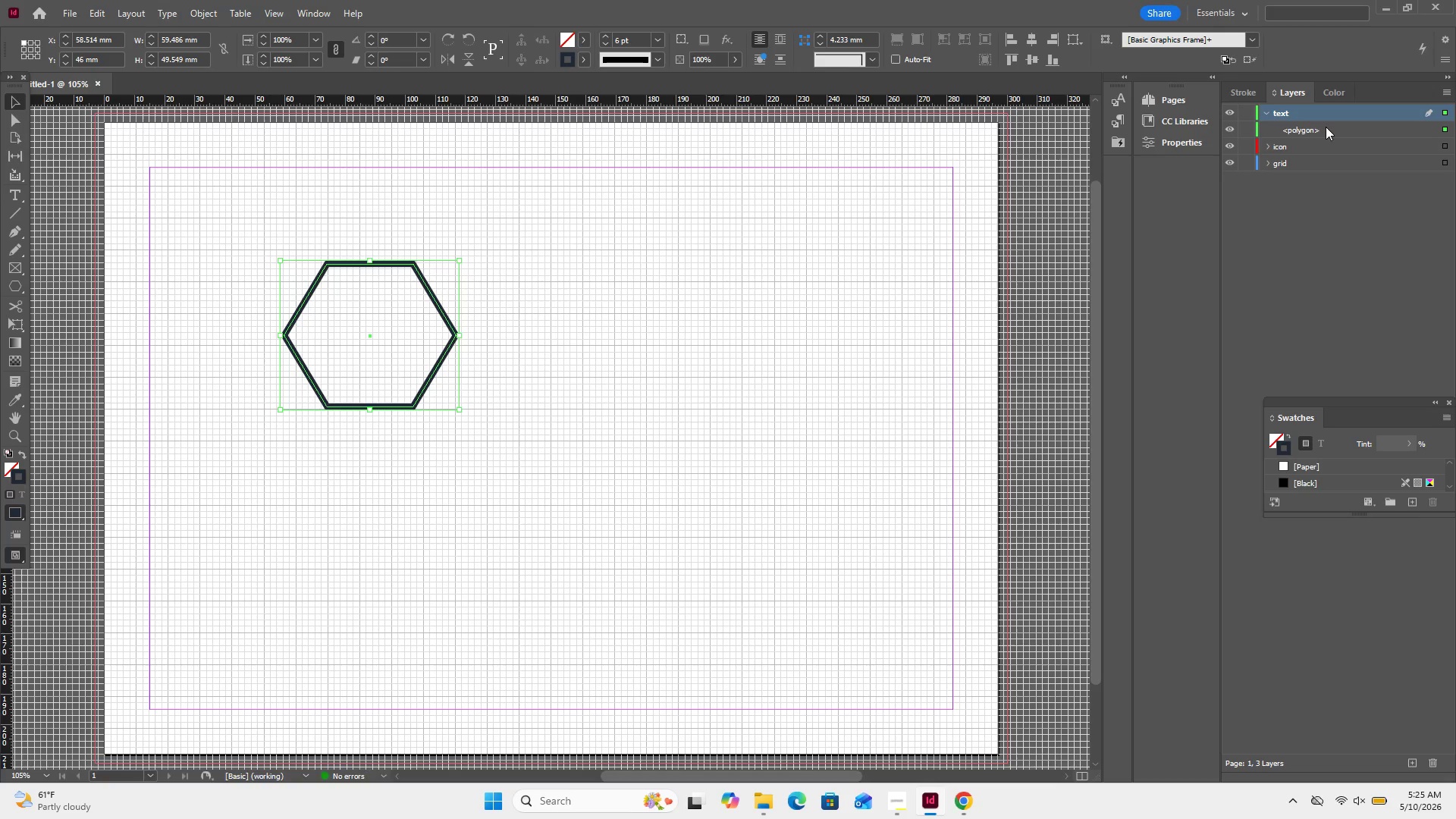 
left_click_drag(start_coordinate=[1326, 127], to_coordinate=[1329, 151])
 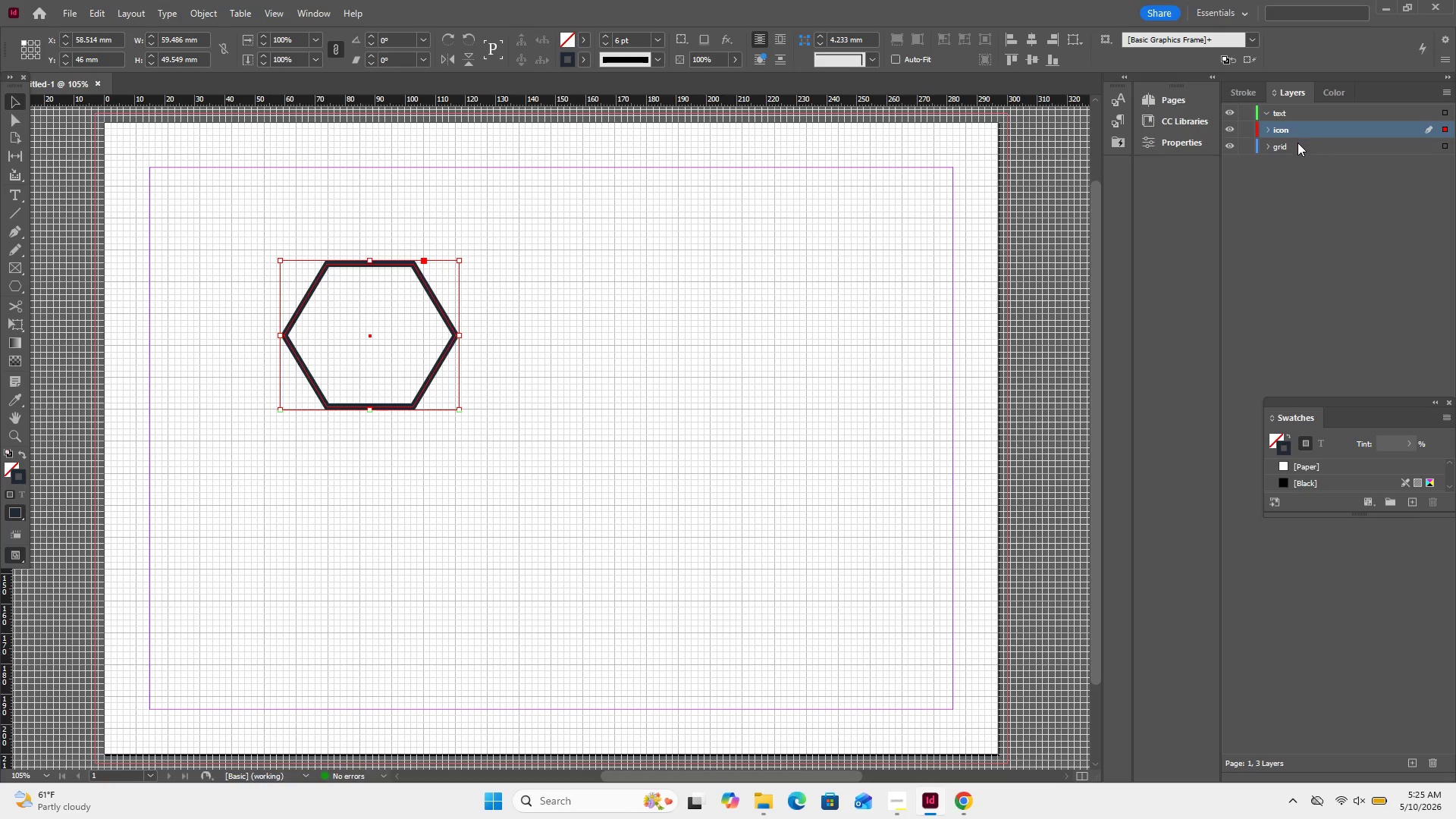 
left_click([1298, 143])
 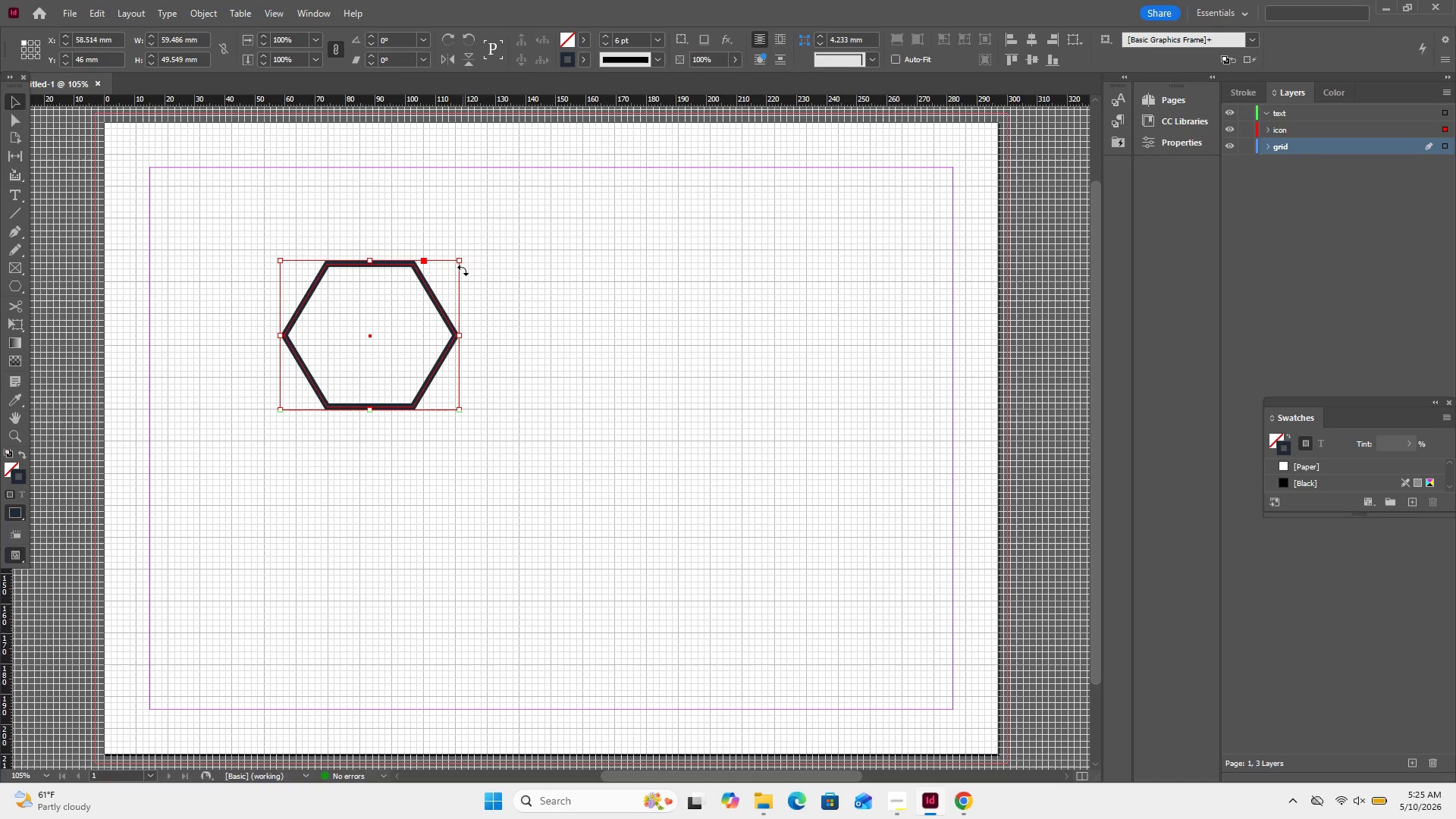 
left_click_drag(start_coordinate=[466, 253], to_coordinate=[426, 403])
 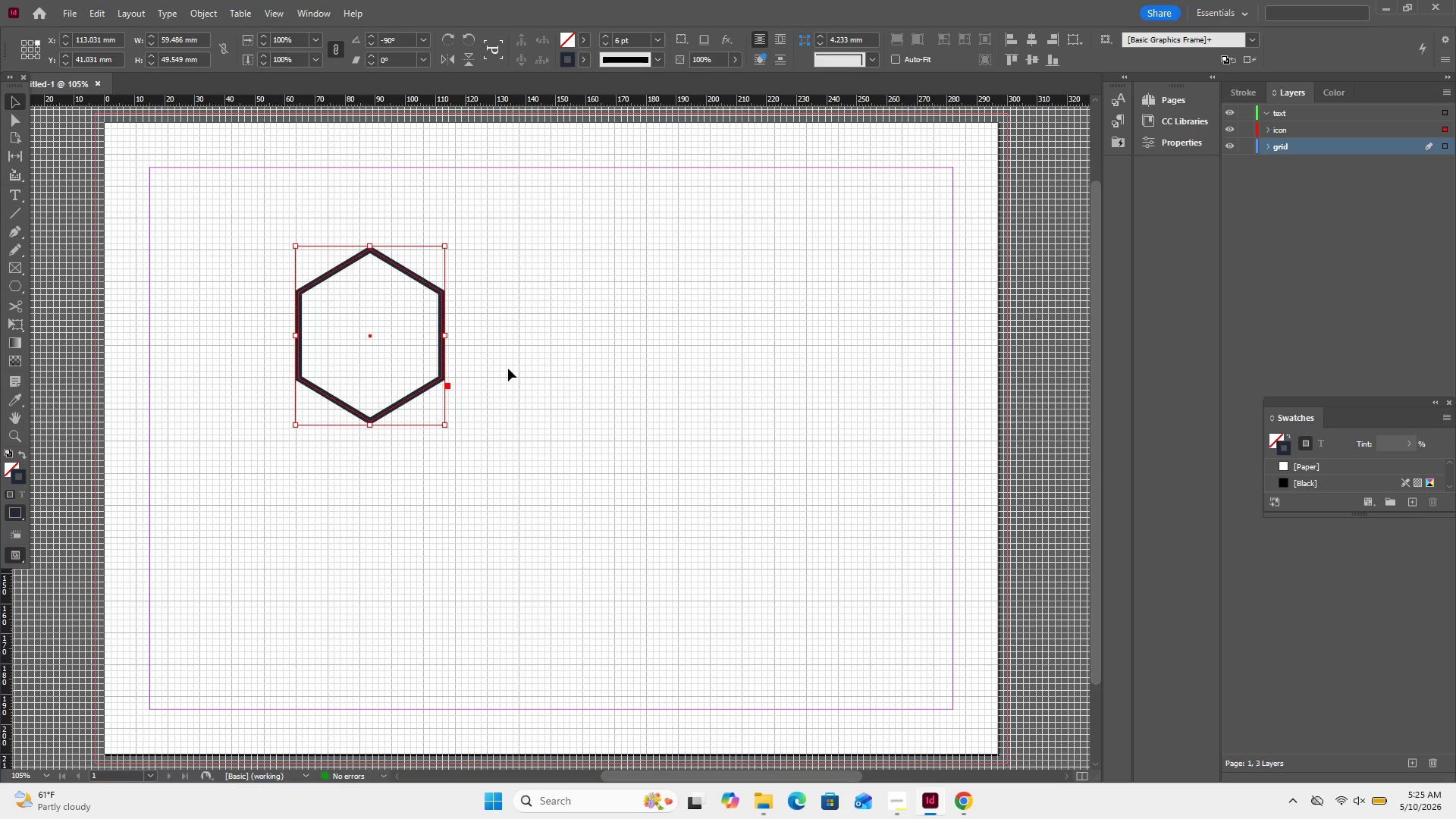 
left_click([516, 367])
 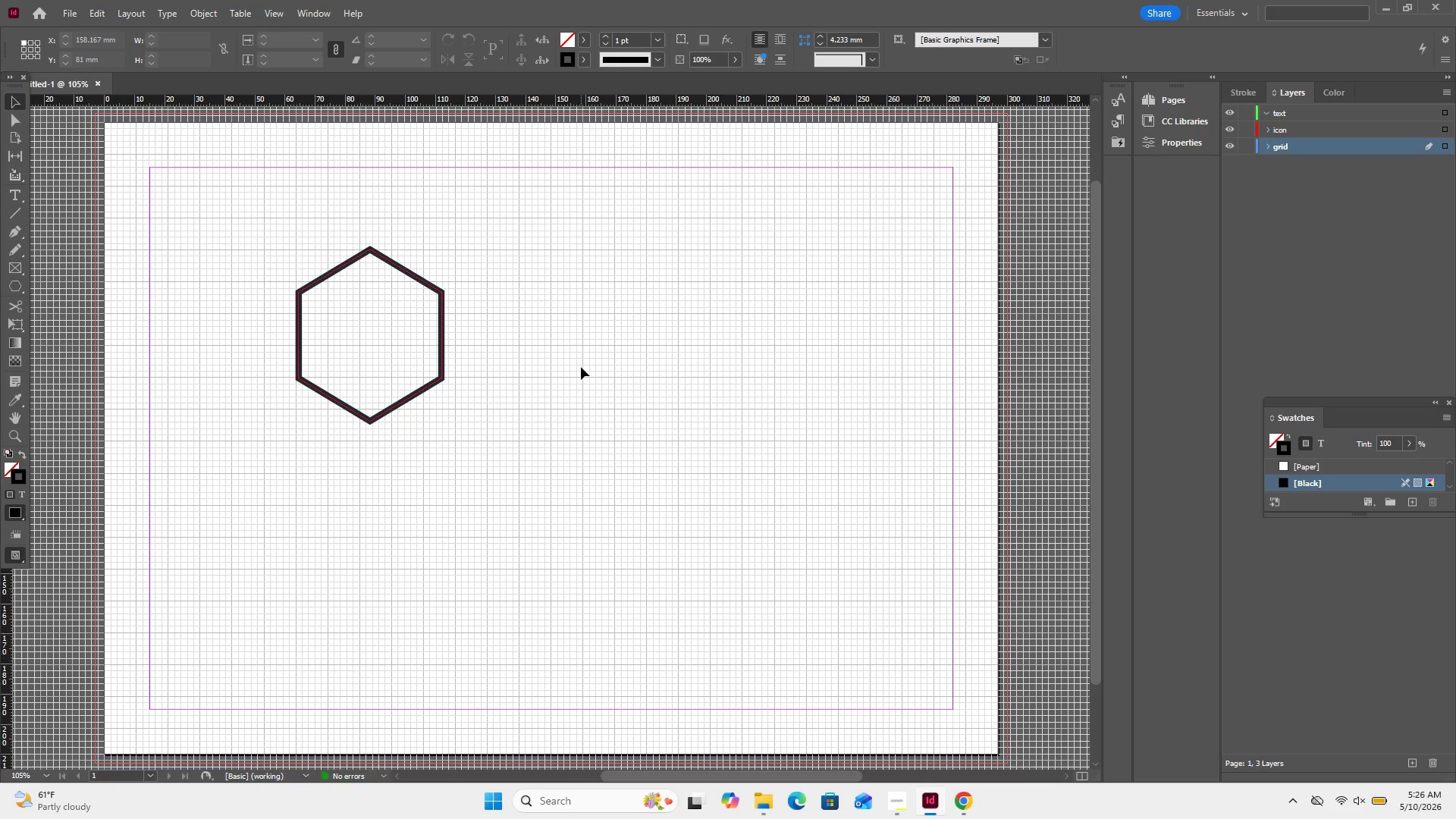 
wait(26.81)
 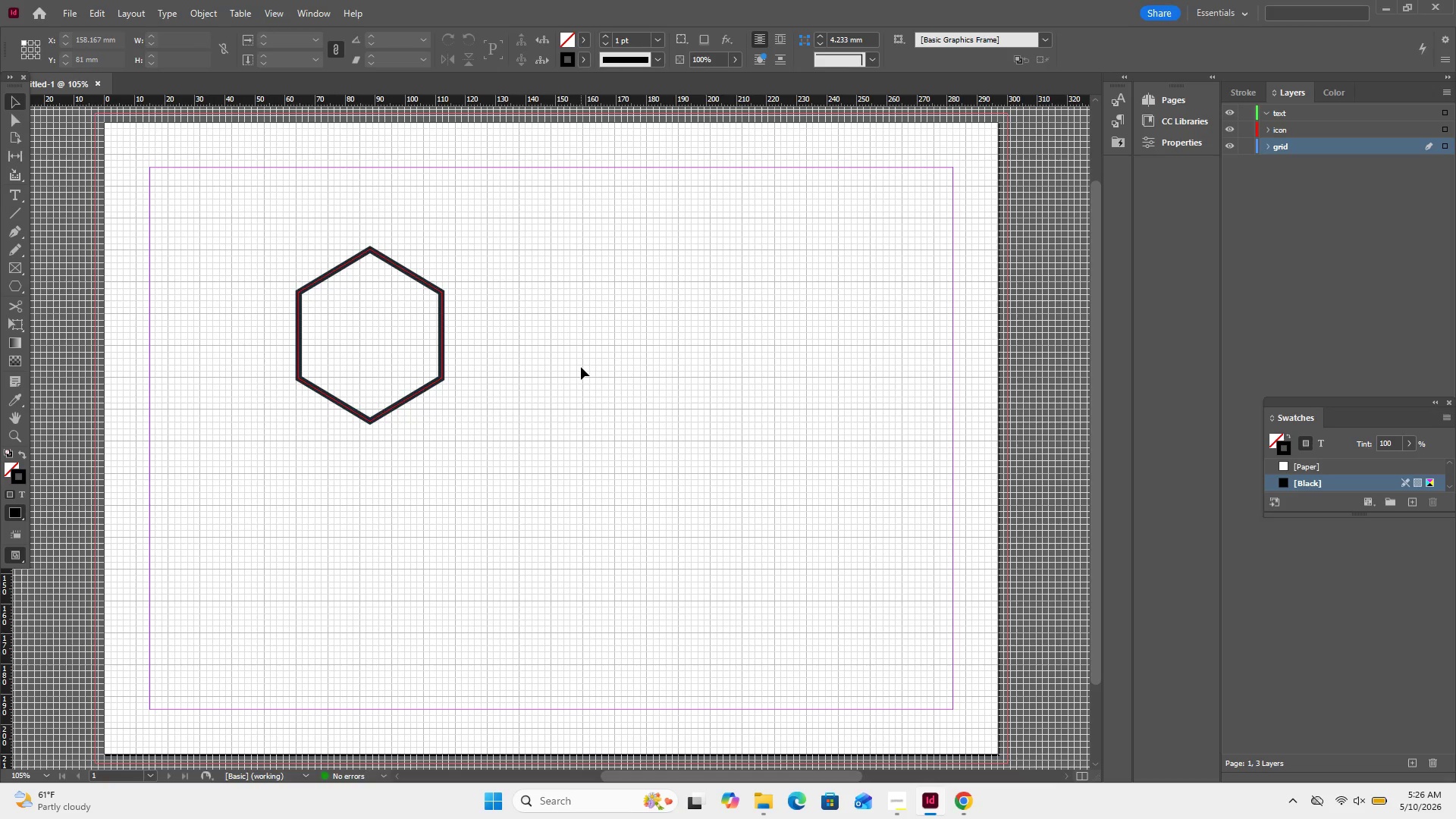 
left_click([11, 274])
 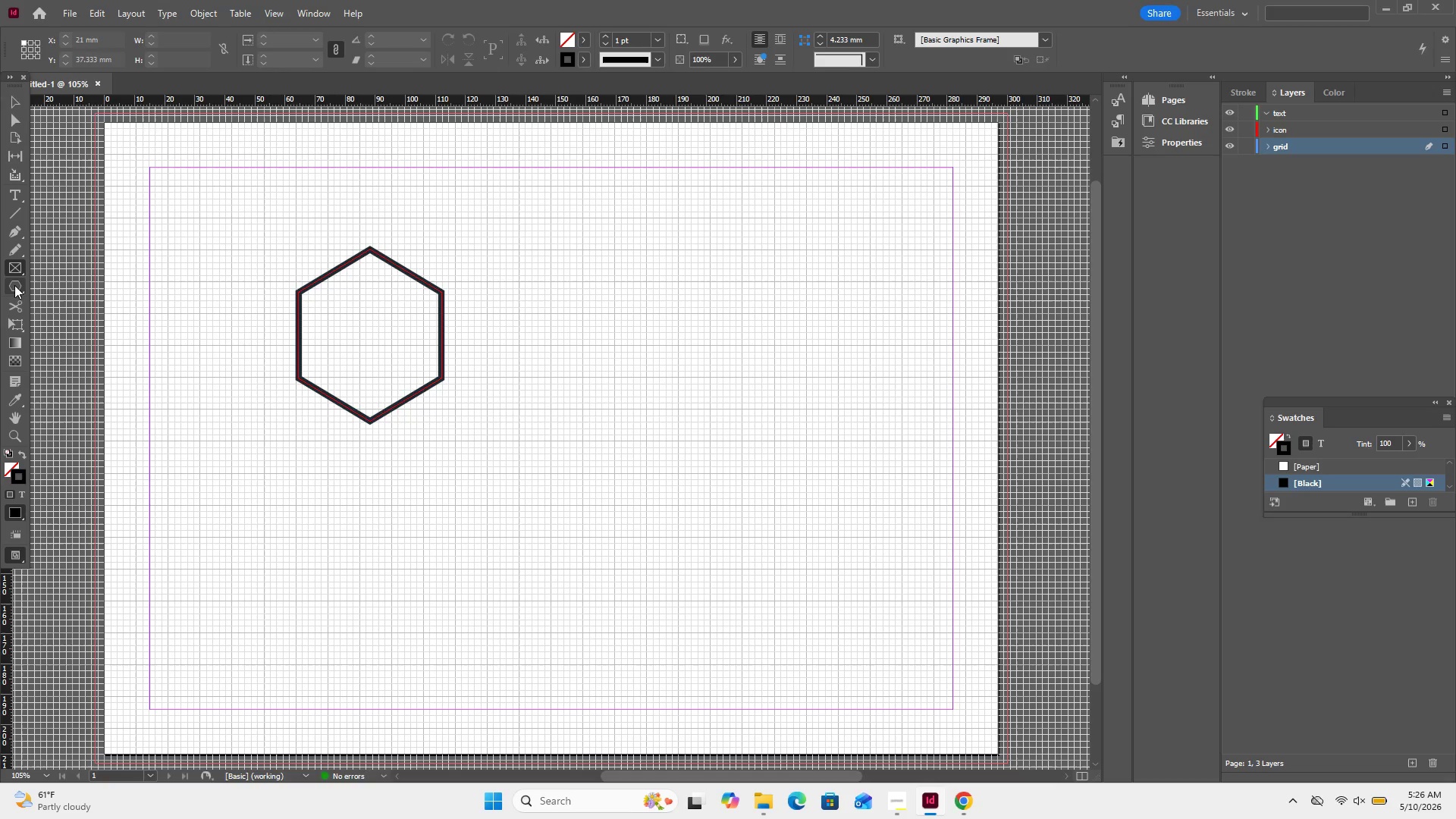 
left_click([14, 285])
 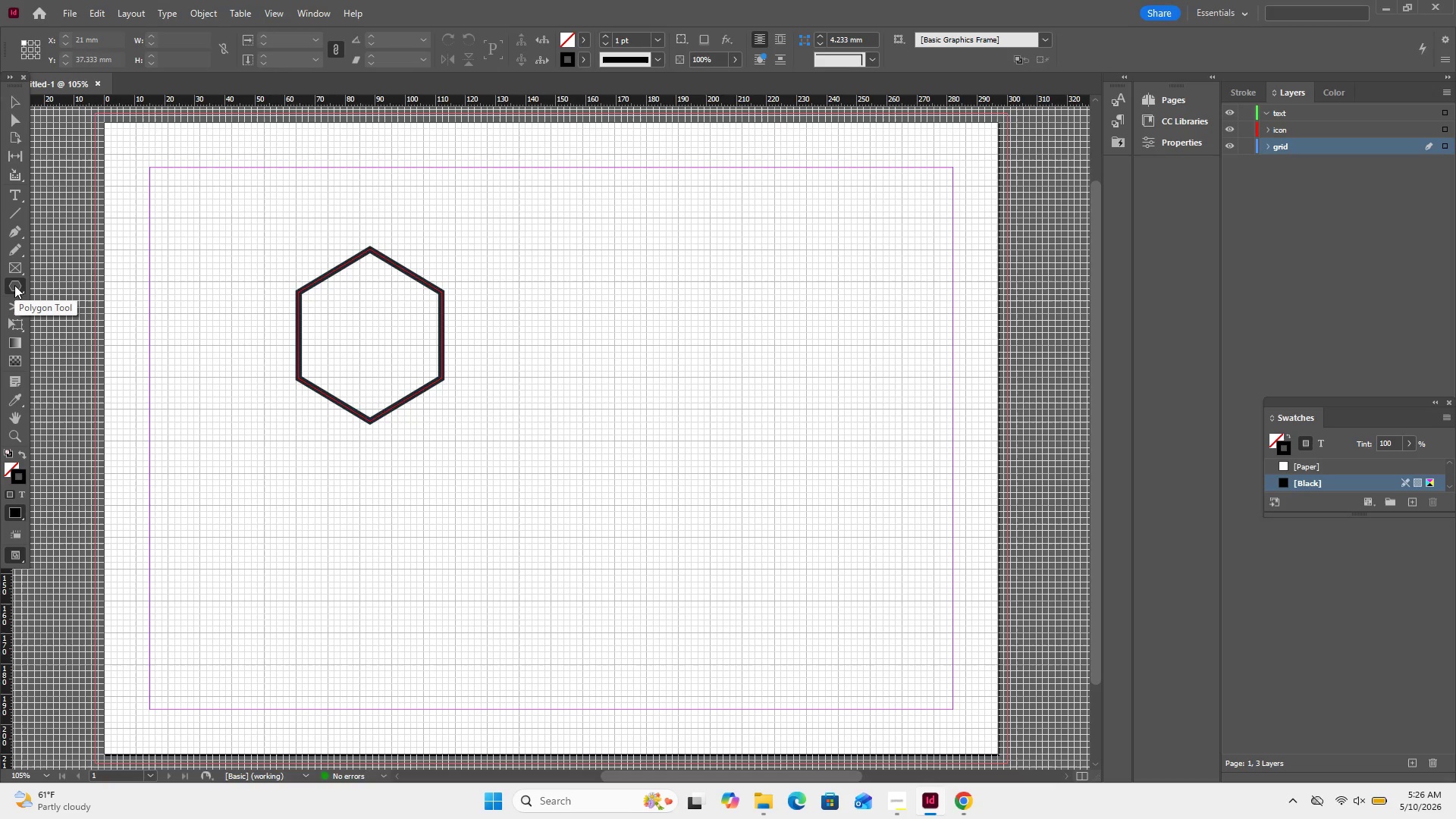 
right_click([14, 285])
 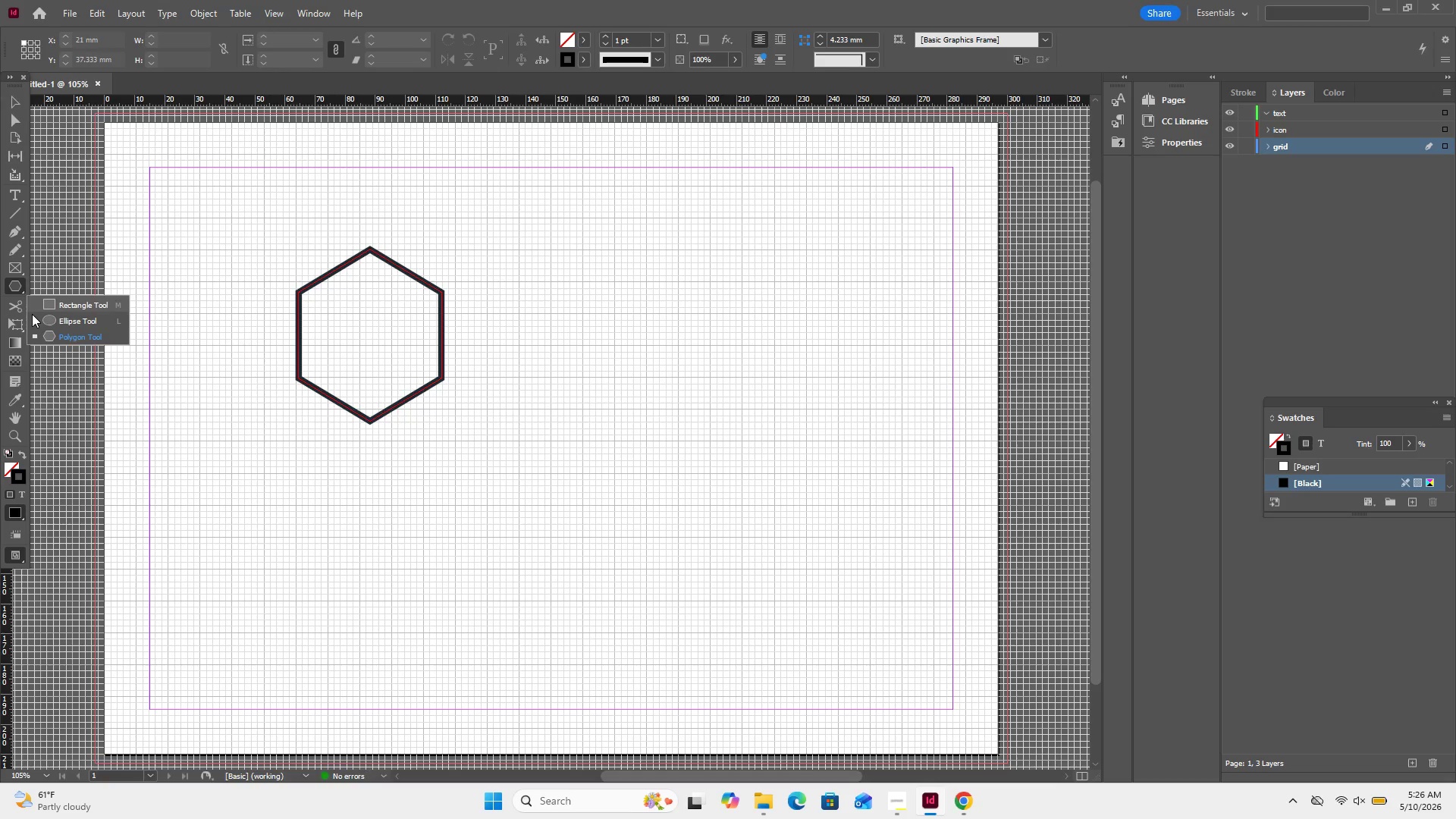 
left_click([32, 316])
 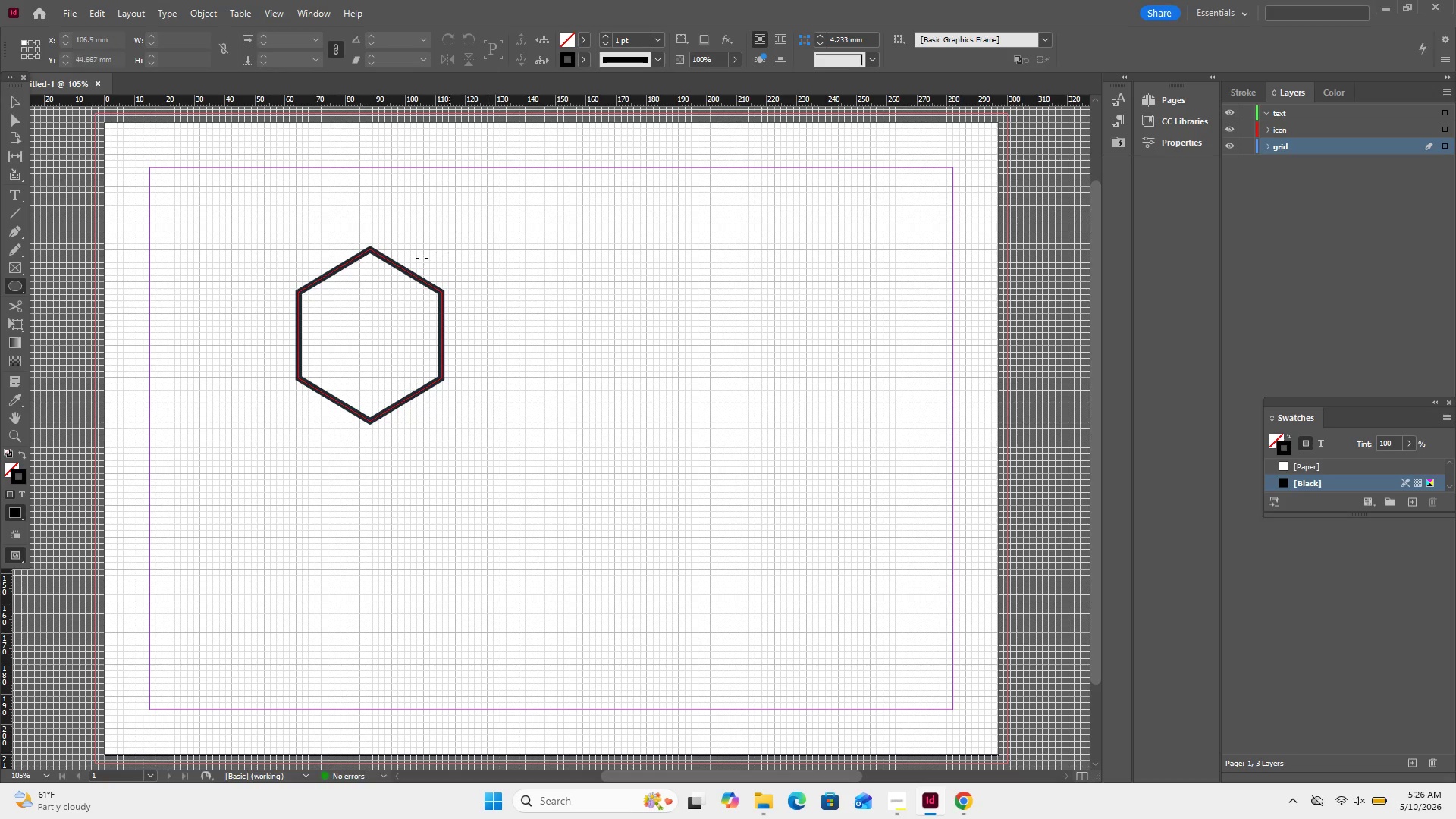 
left_click_drag(start_coordinate=[364, 220], to_coordinate=[428, 257])
 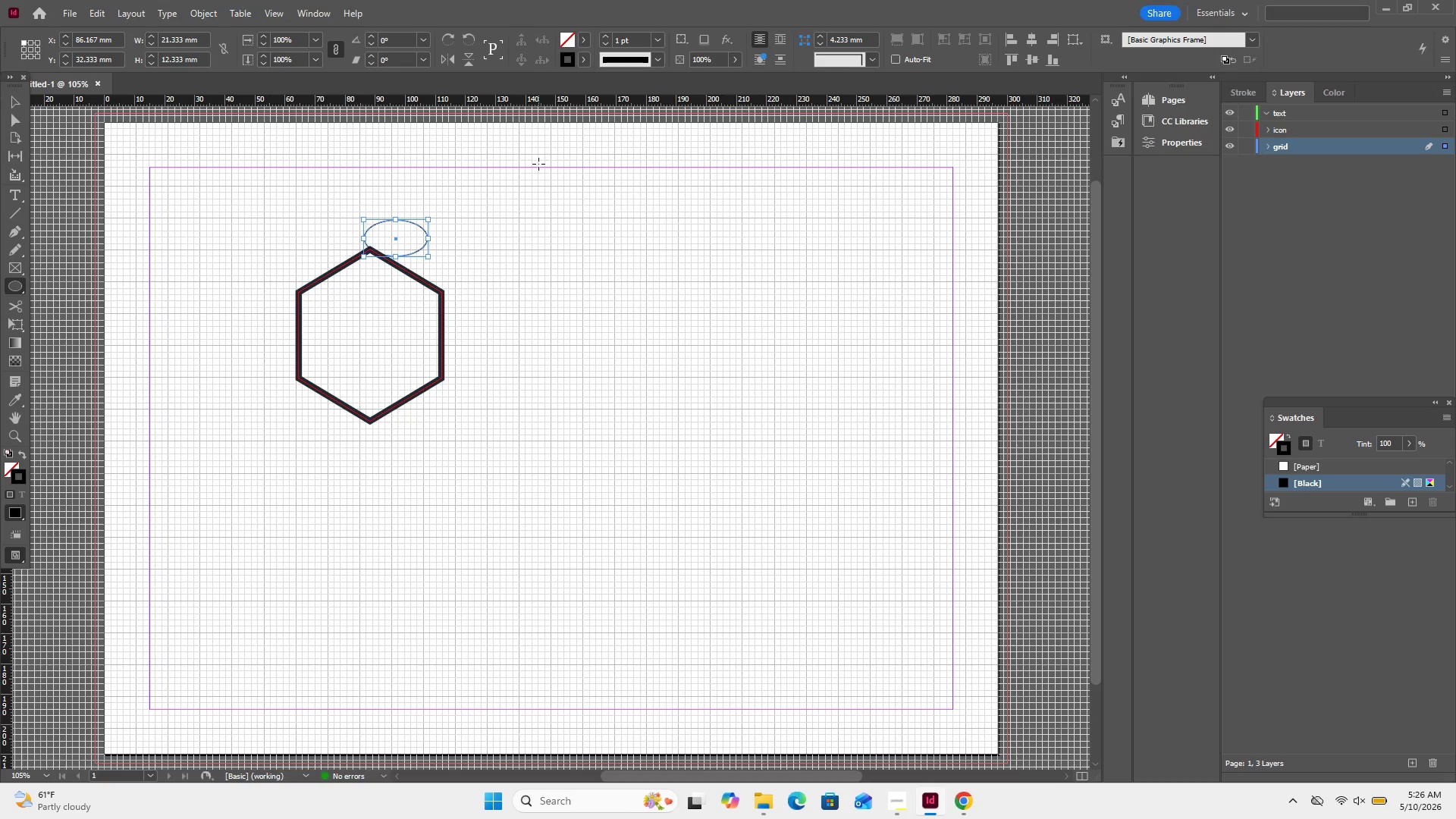 
wait(12.09)
 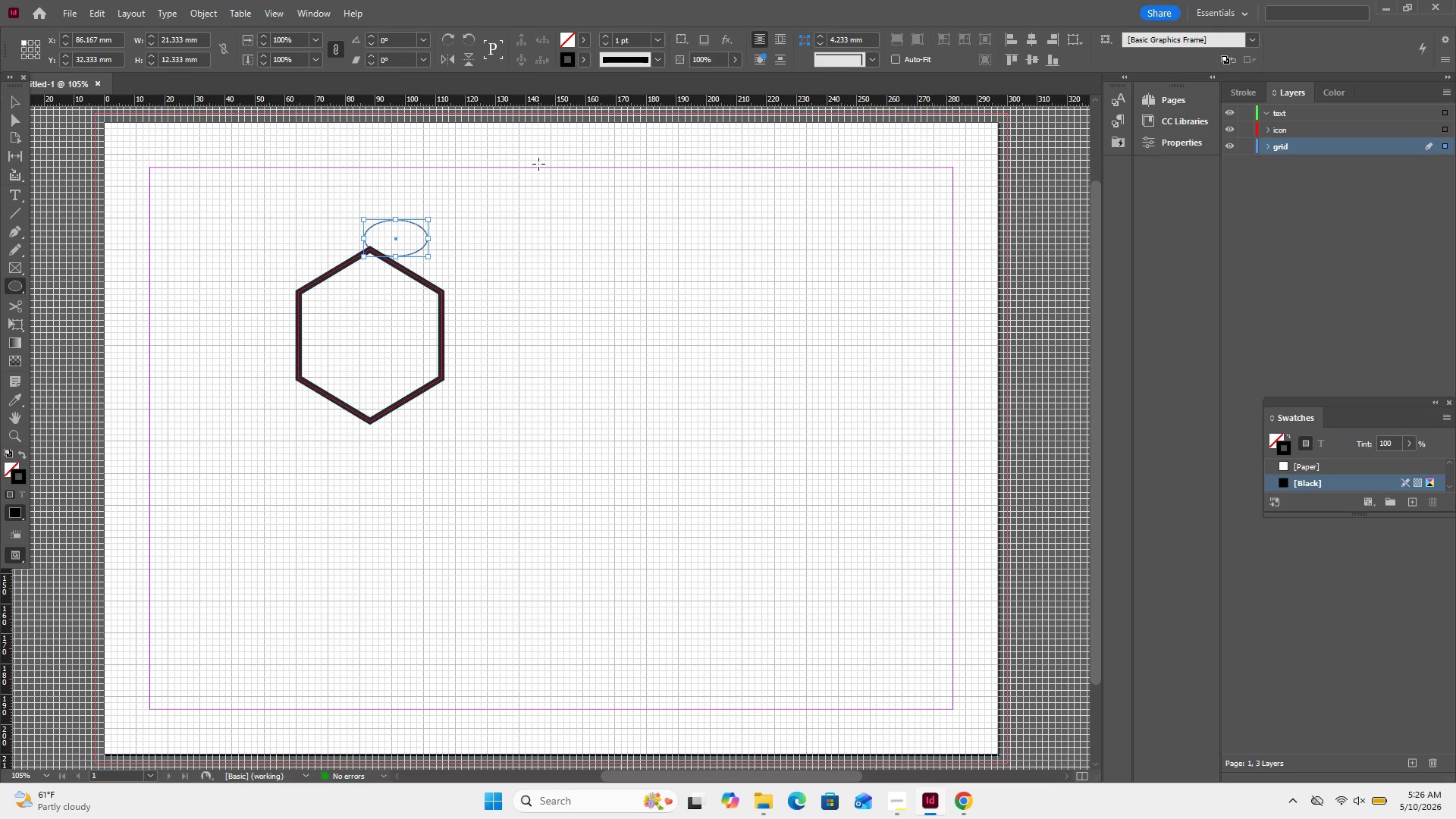 
key(Backspace)
 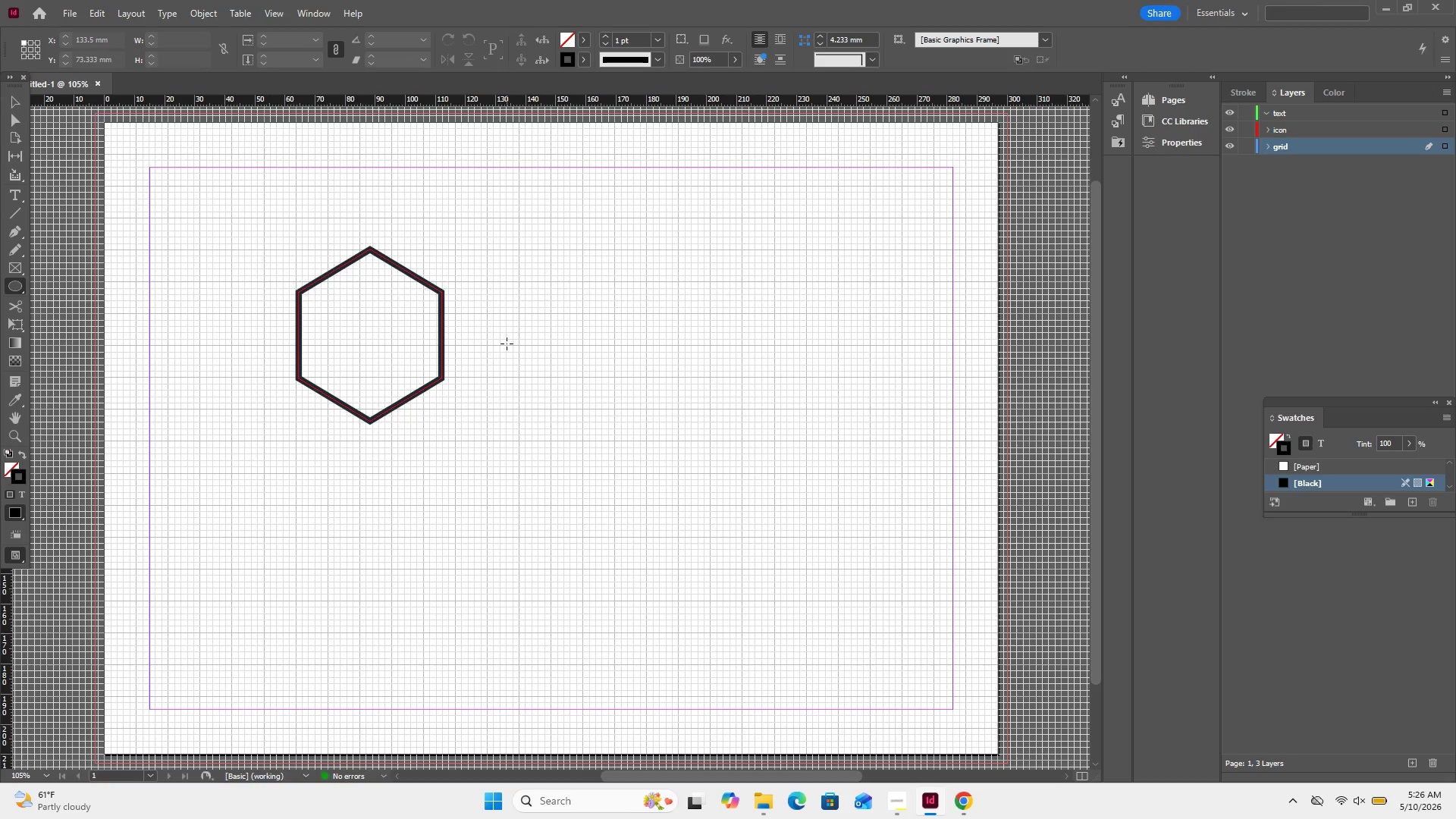 
hold_key(key=ShiftLeft, duration=2.34)
left_click_drag(start_coordinate=[507, 344], to_coordinate=[524, 365])
 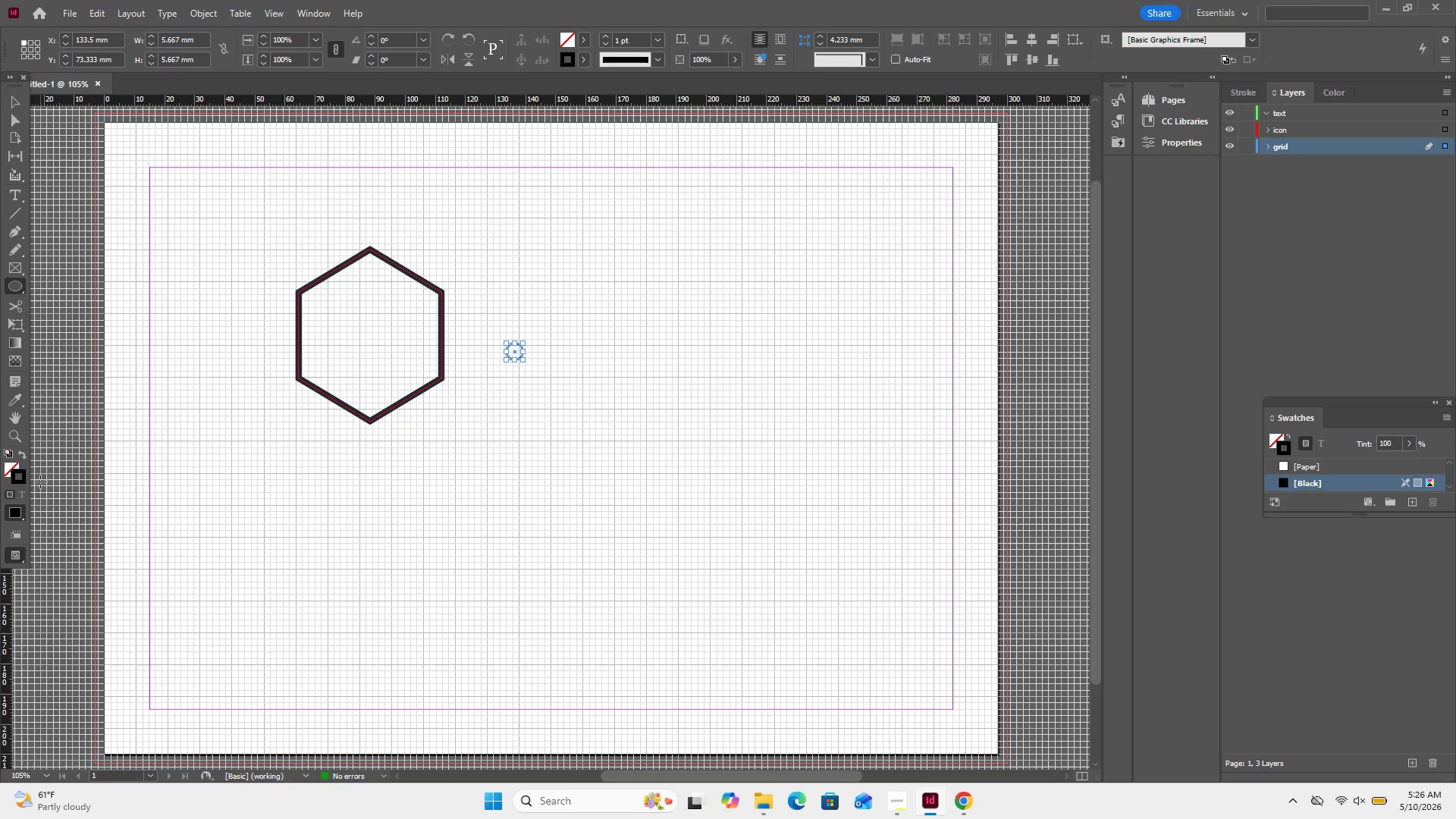 
left_click([22, 453])
 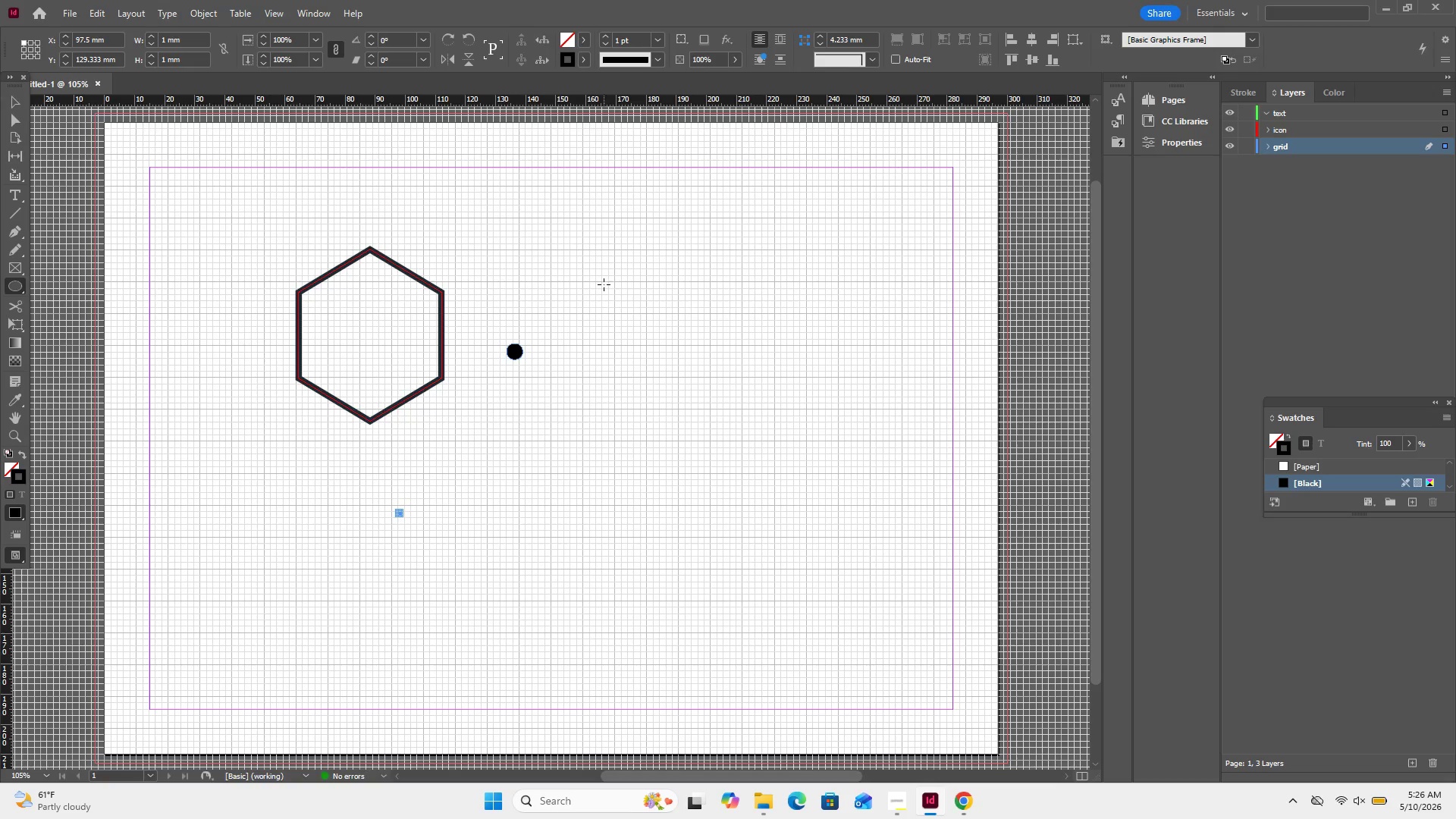 
wait(17.66)
 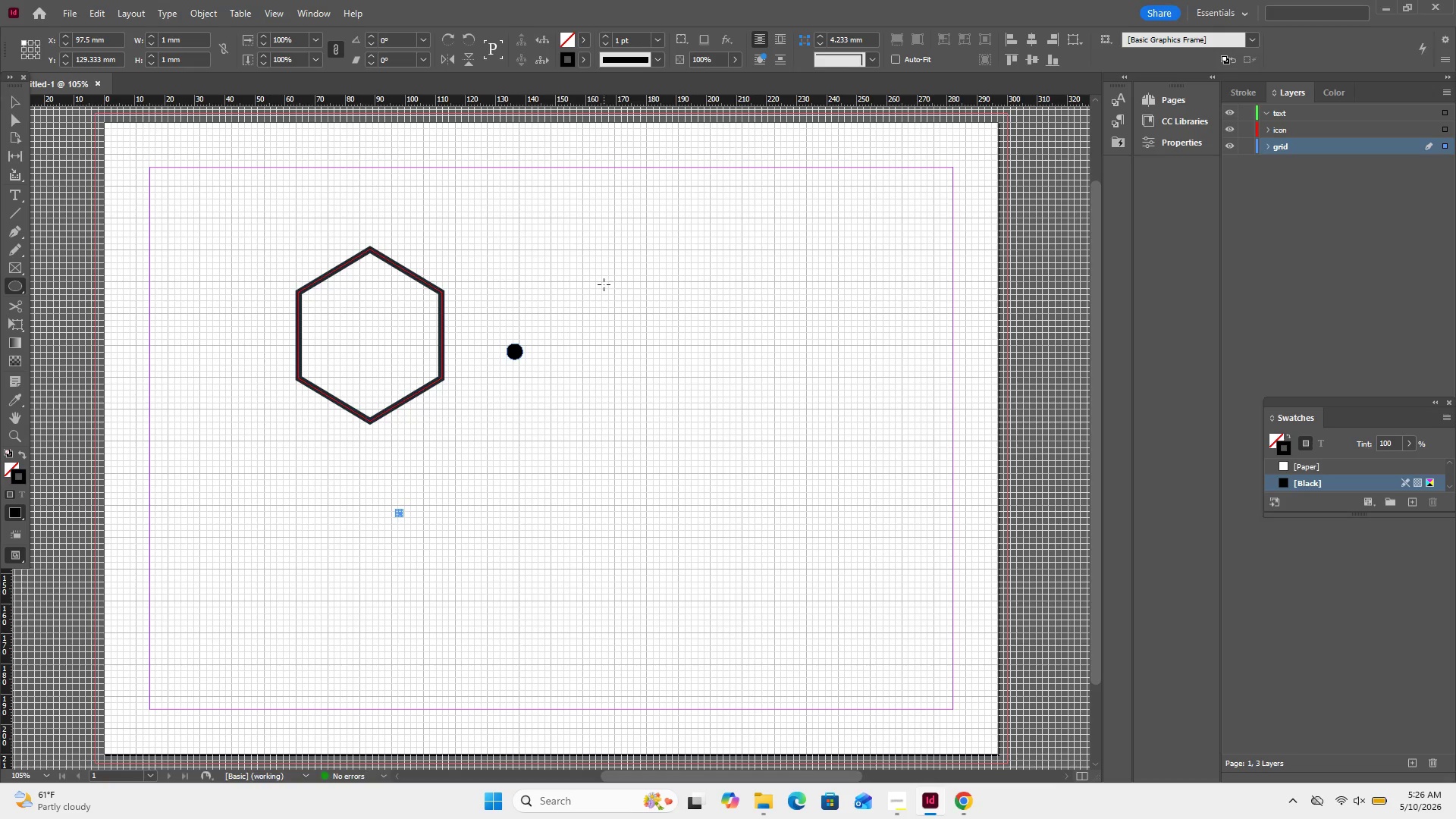 
left_click_drag(start_coordinate=[332, 546], to_coordinate=[509, 511])
 